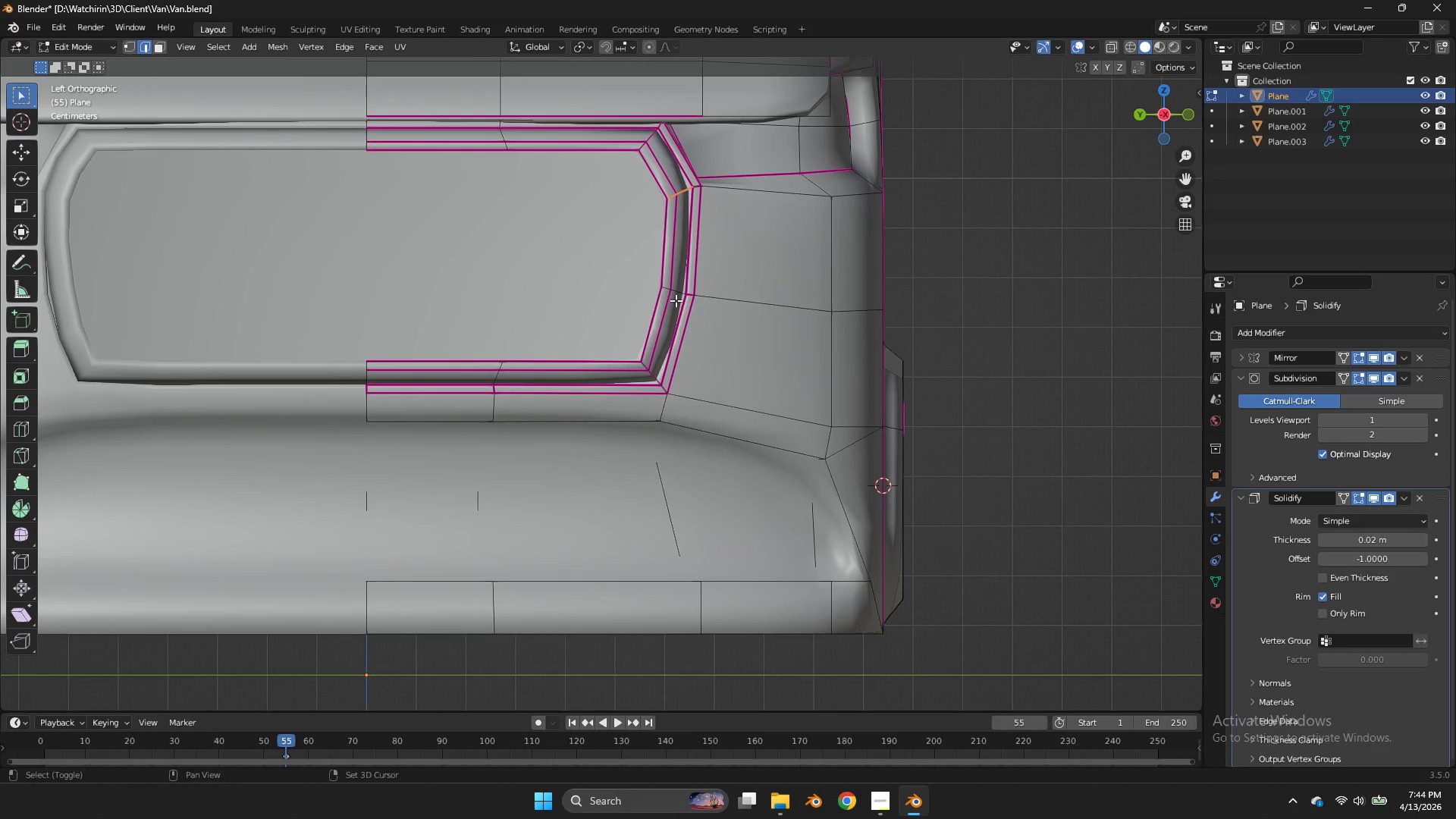 
hold_key(key=ShiftLeft, duration=1.2)
hold_key(key=AltLeft, duration=0.67)
left_click([673, 287])
 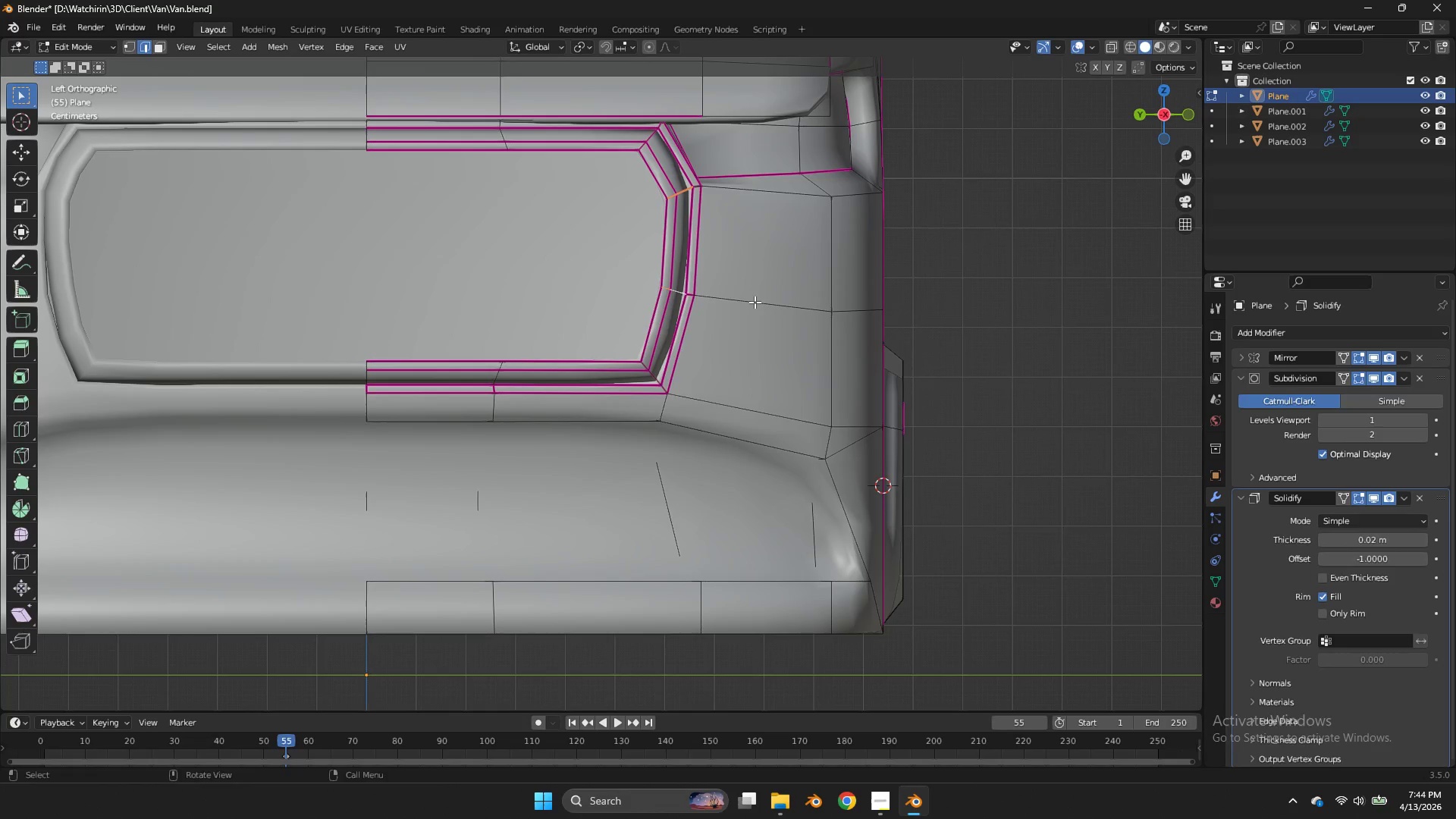 
key(Control+B)
 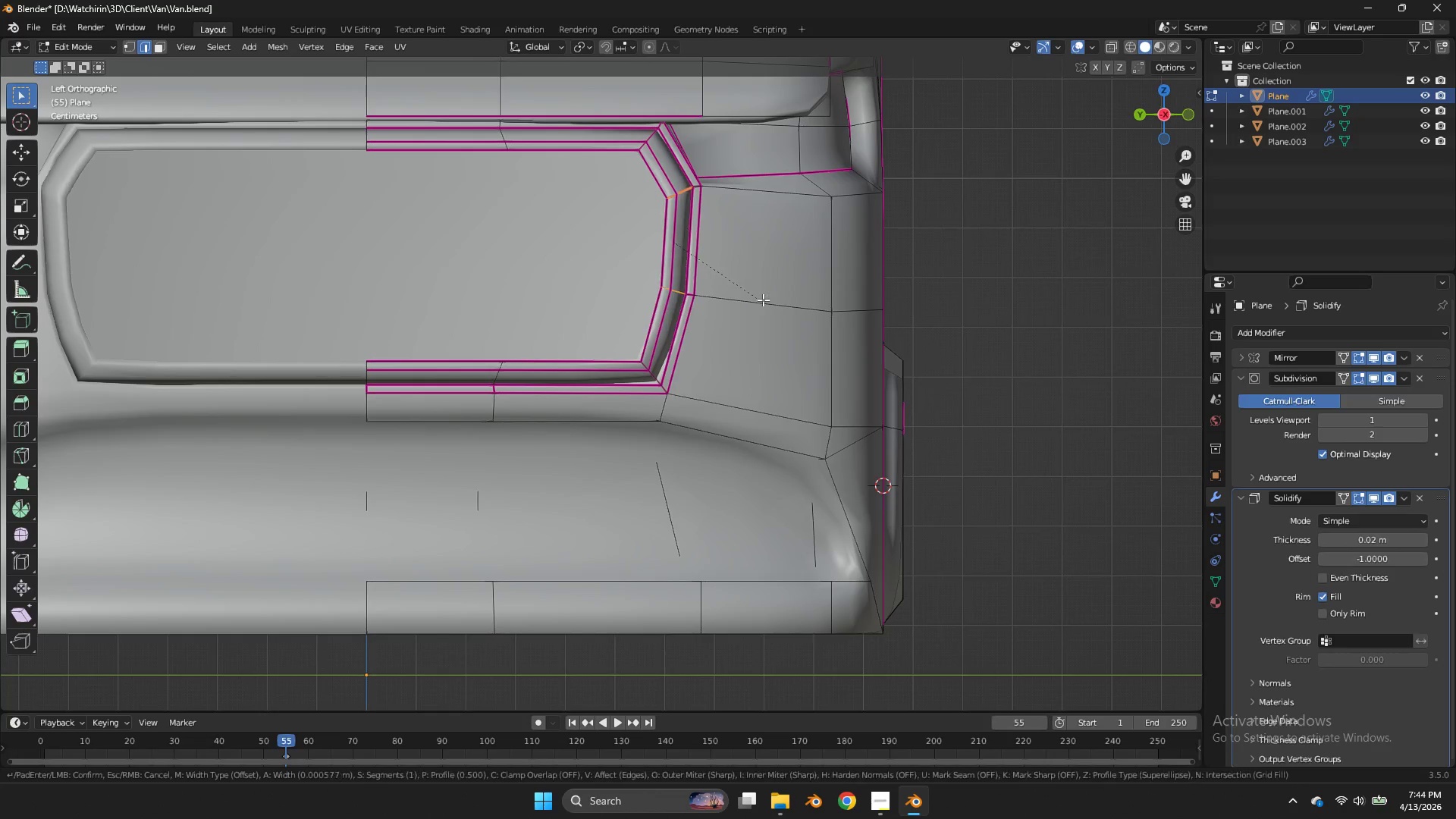 
hold_key(key=ShiftLeft, duration=6.53)
scroll: coordinate [912, 174], scroll_direction: up, amount: 1.0
 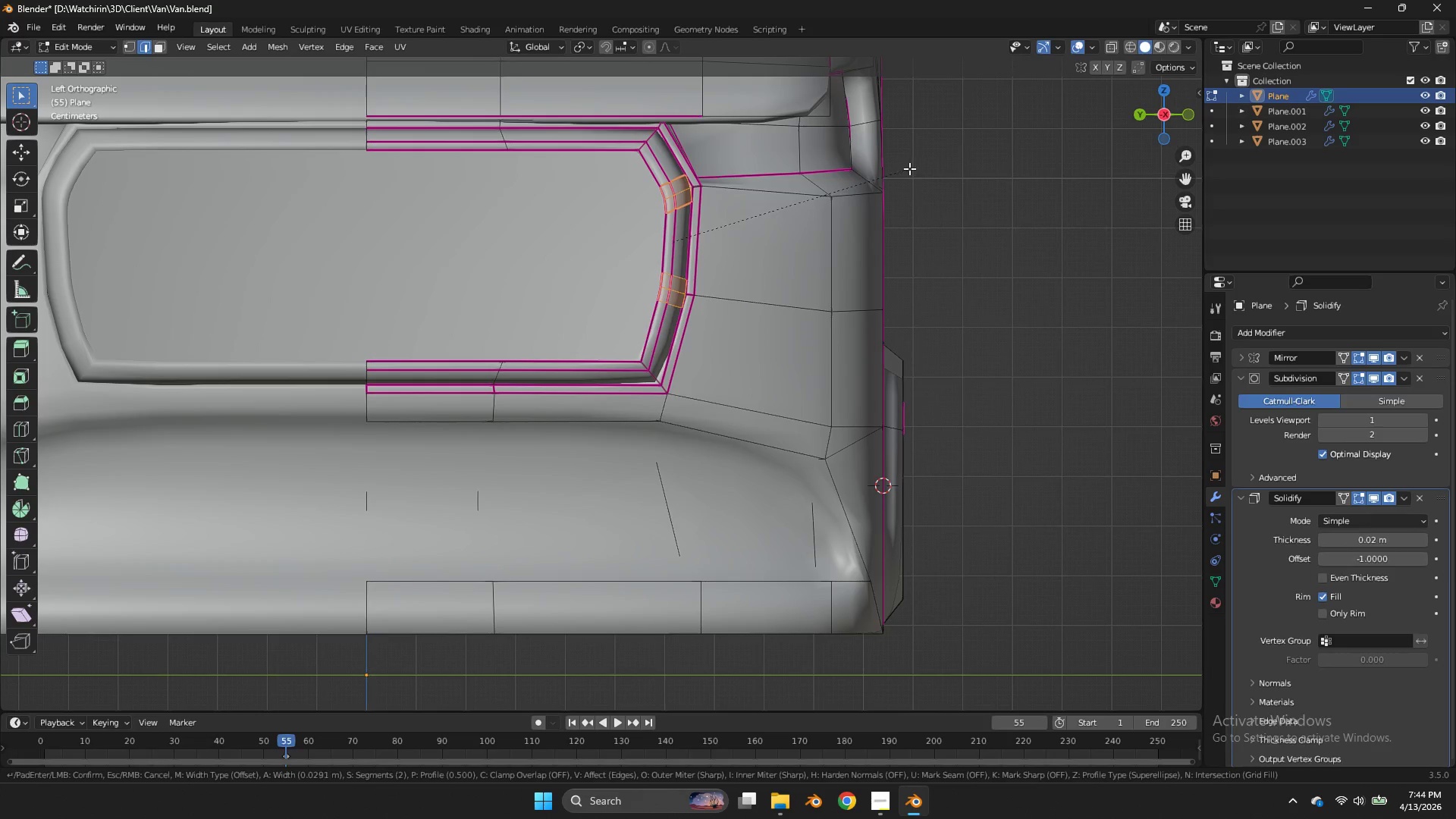 
double_click([914, 165])
 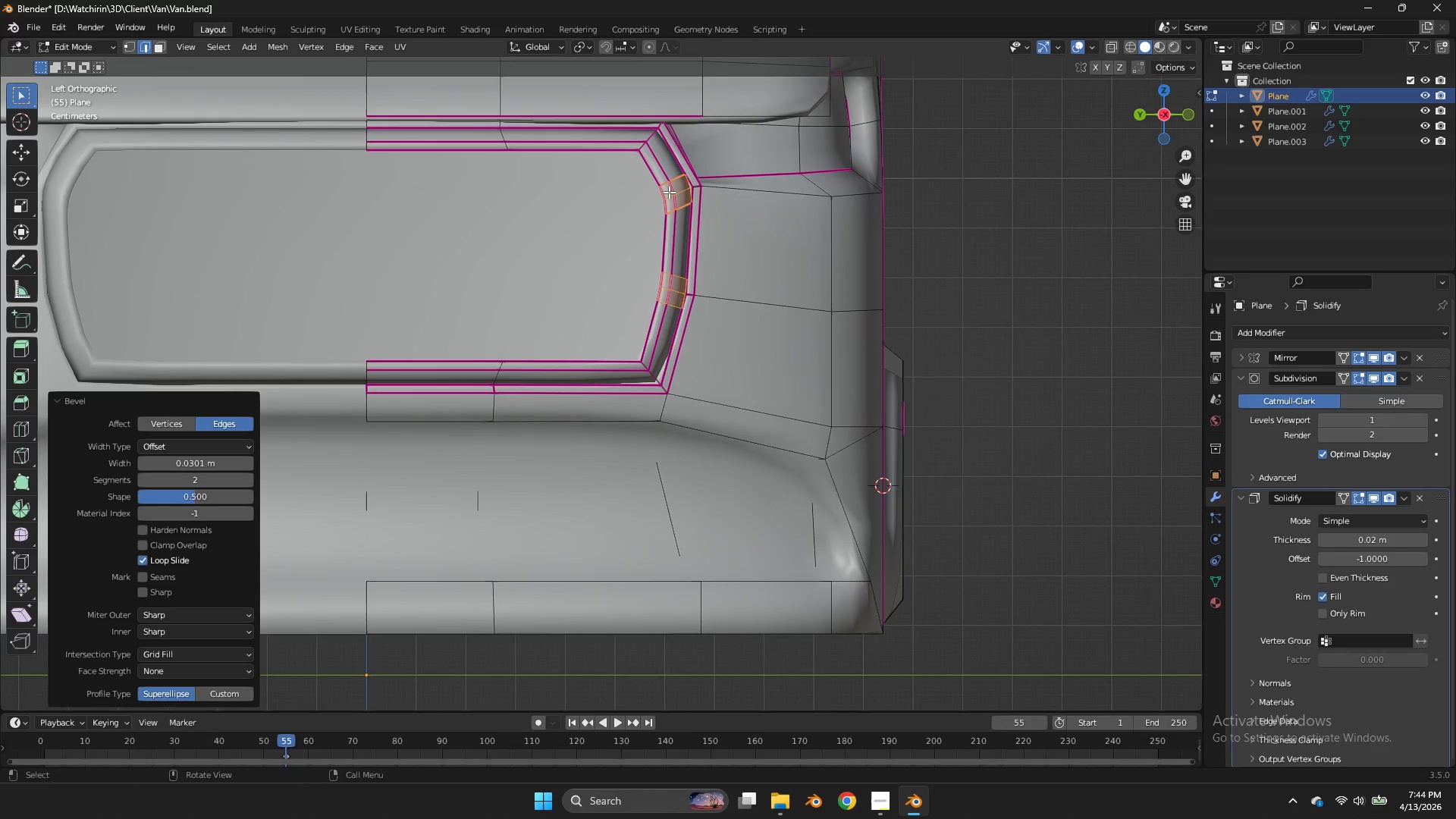 
type(zz)
 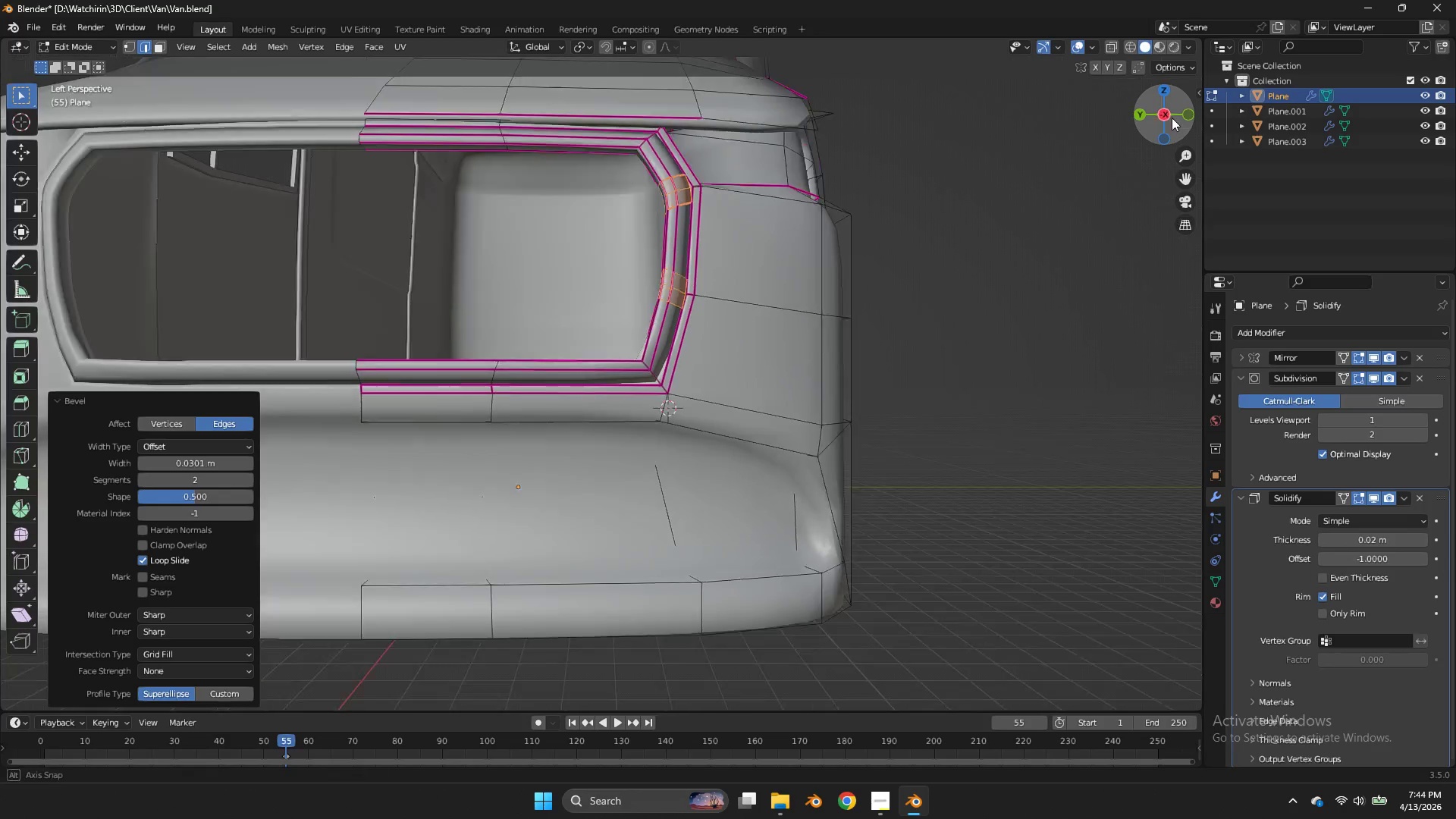 
left_click_drag(start_coordinate=[1161, 115], to_coordinate=[29, 150])
 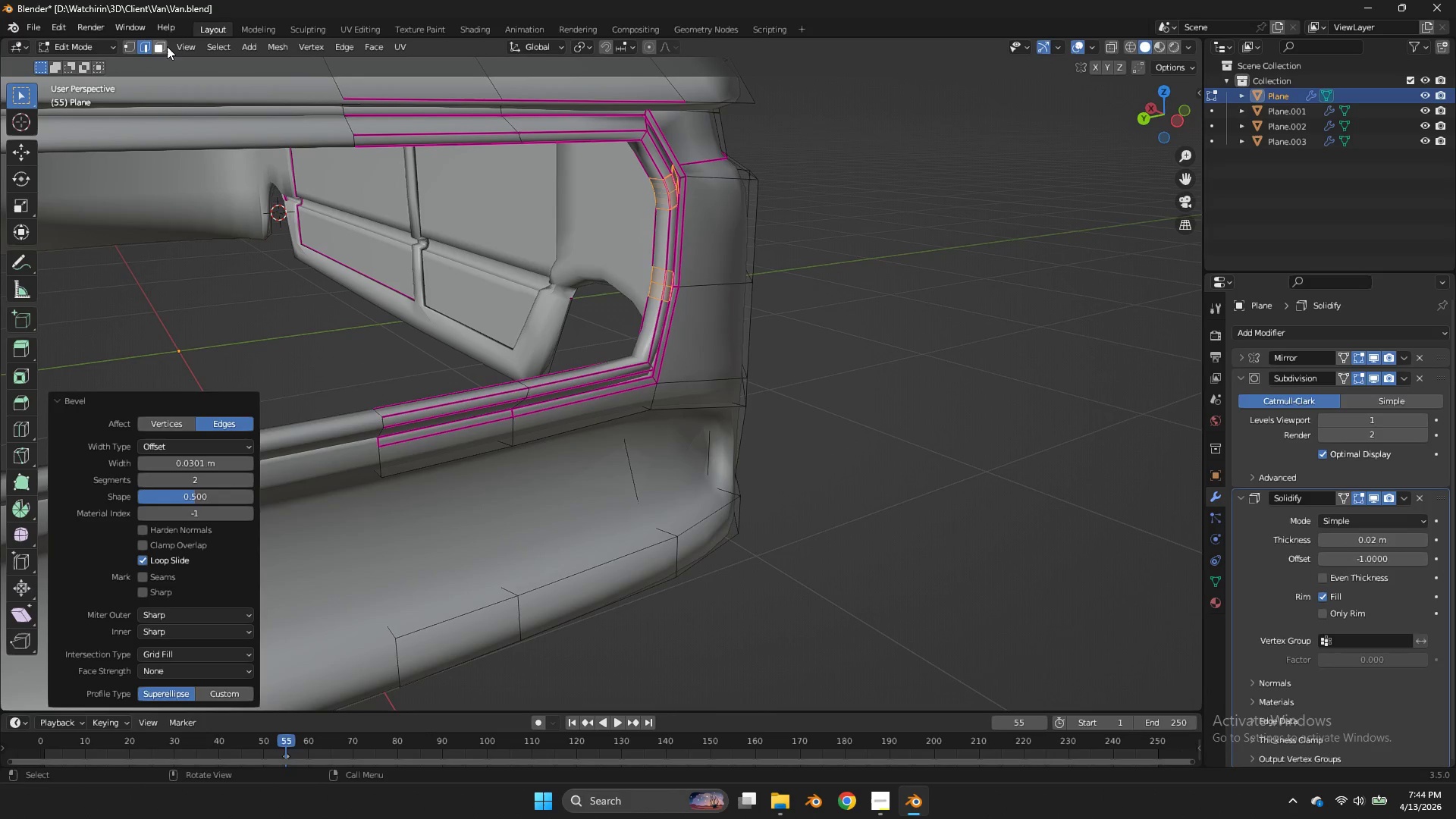 
left_click([163, 46])
 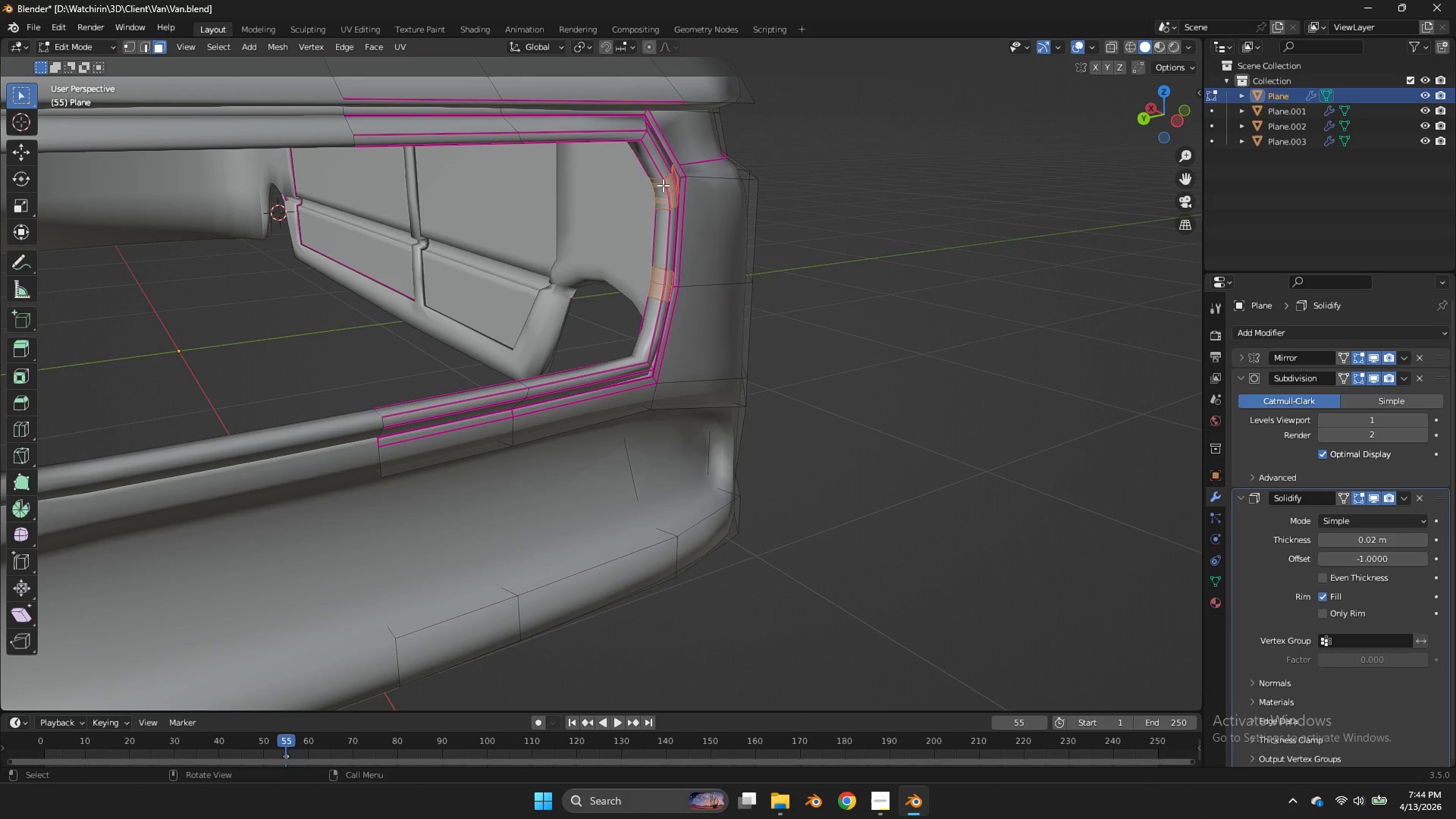 
left_click([663, 185])
 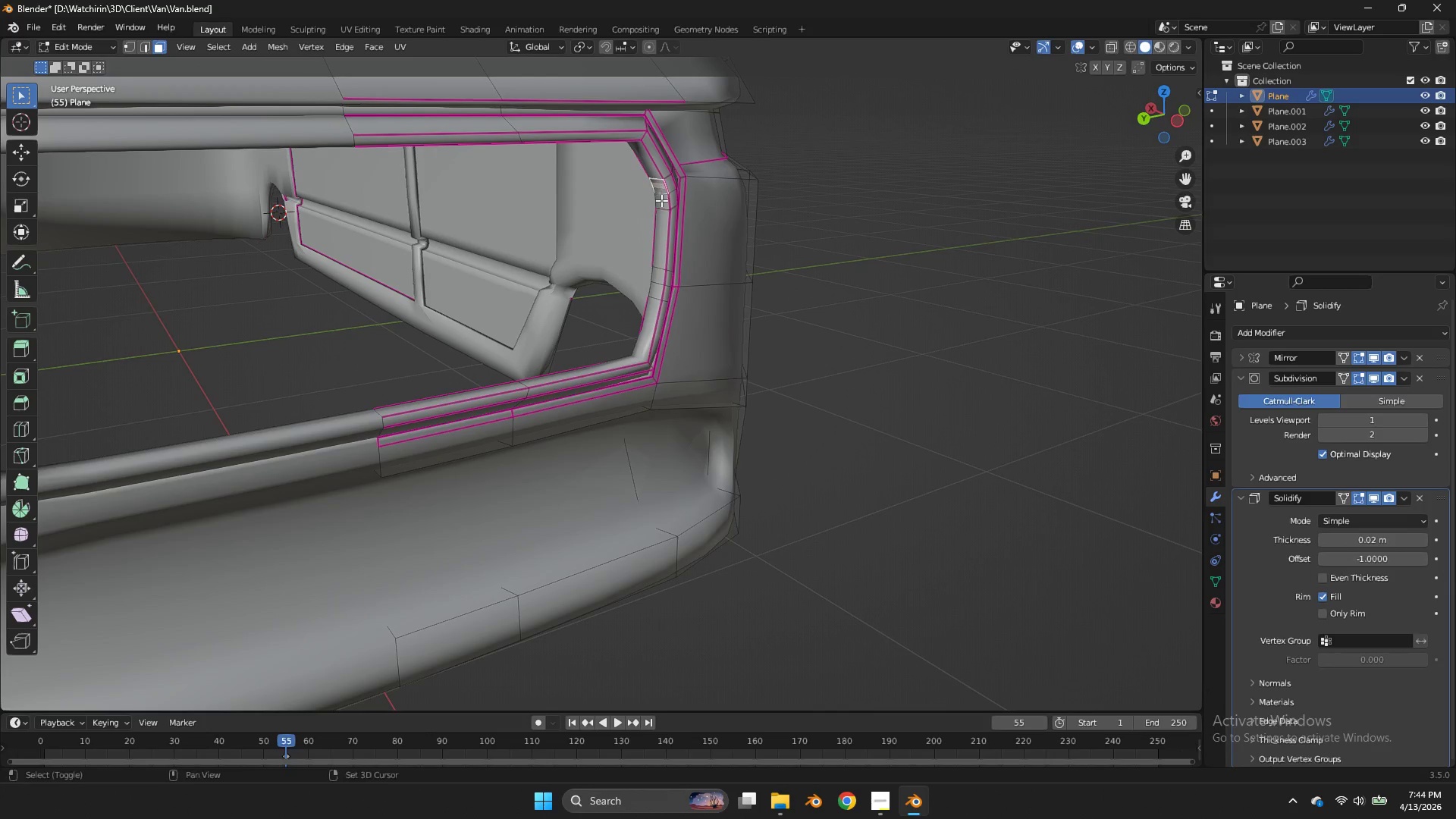 
hold_key(key=ShiftLeft, duration=2.17)
left_click([661, 200])
 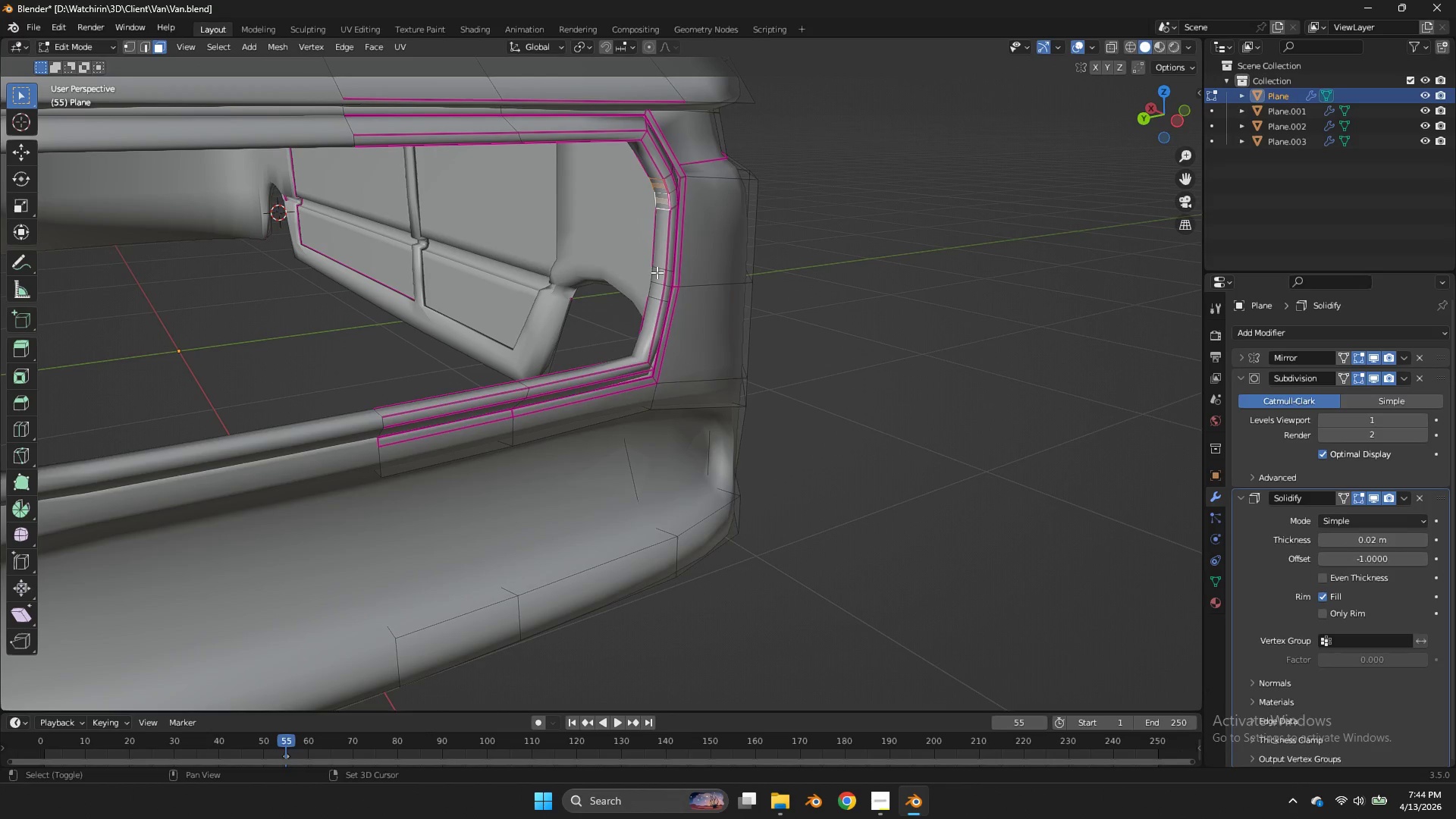 
double_click([657, 272])
 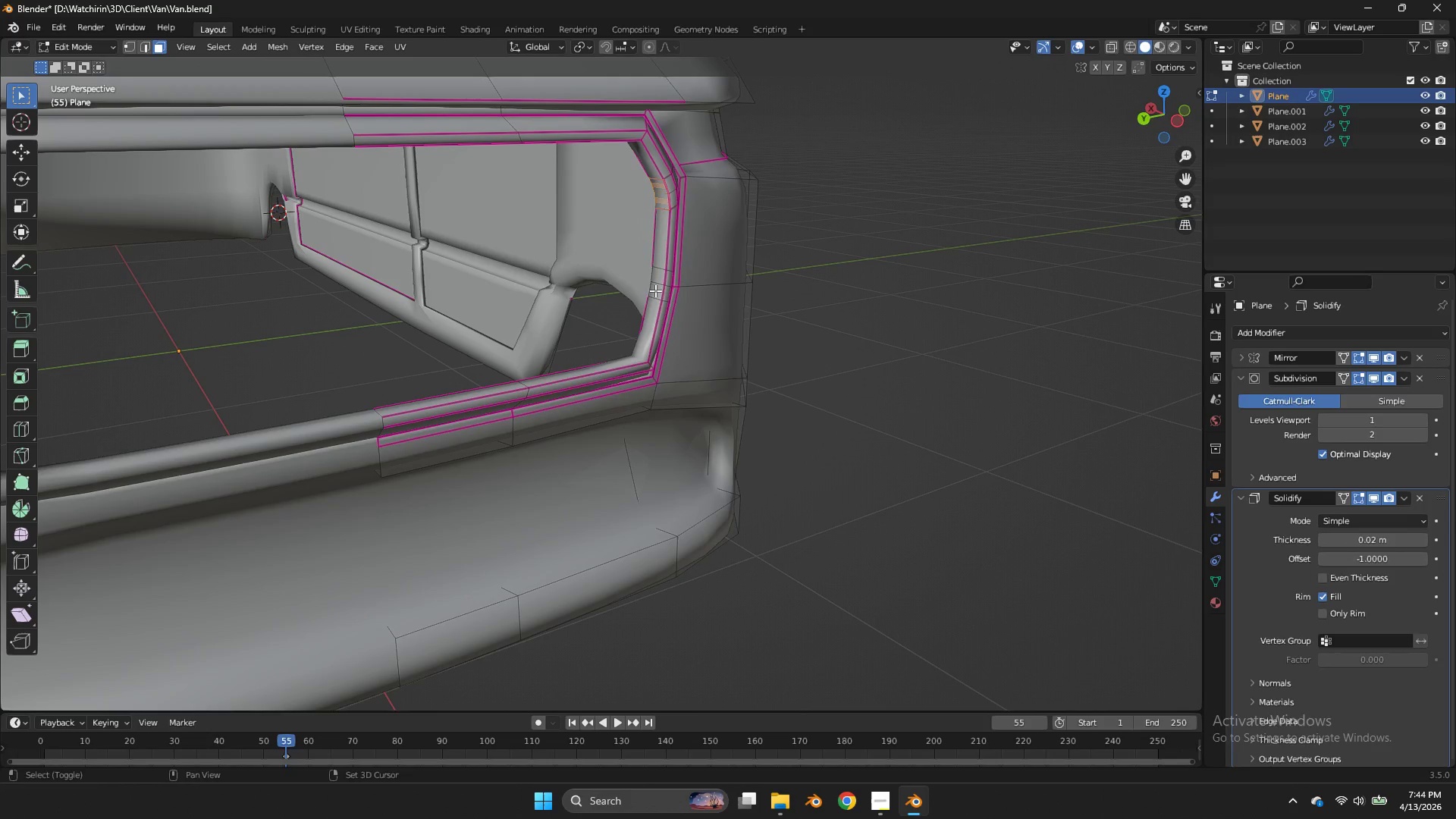 
triple_click([655, 290])
 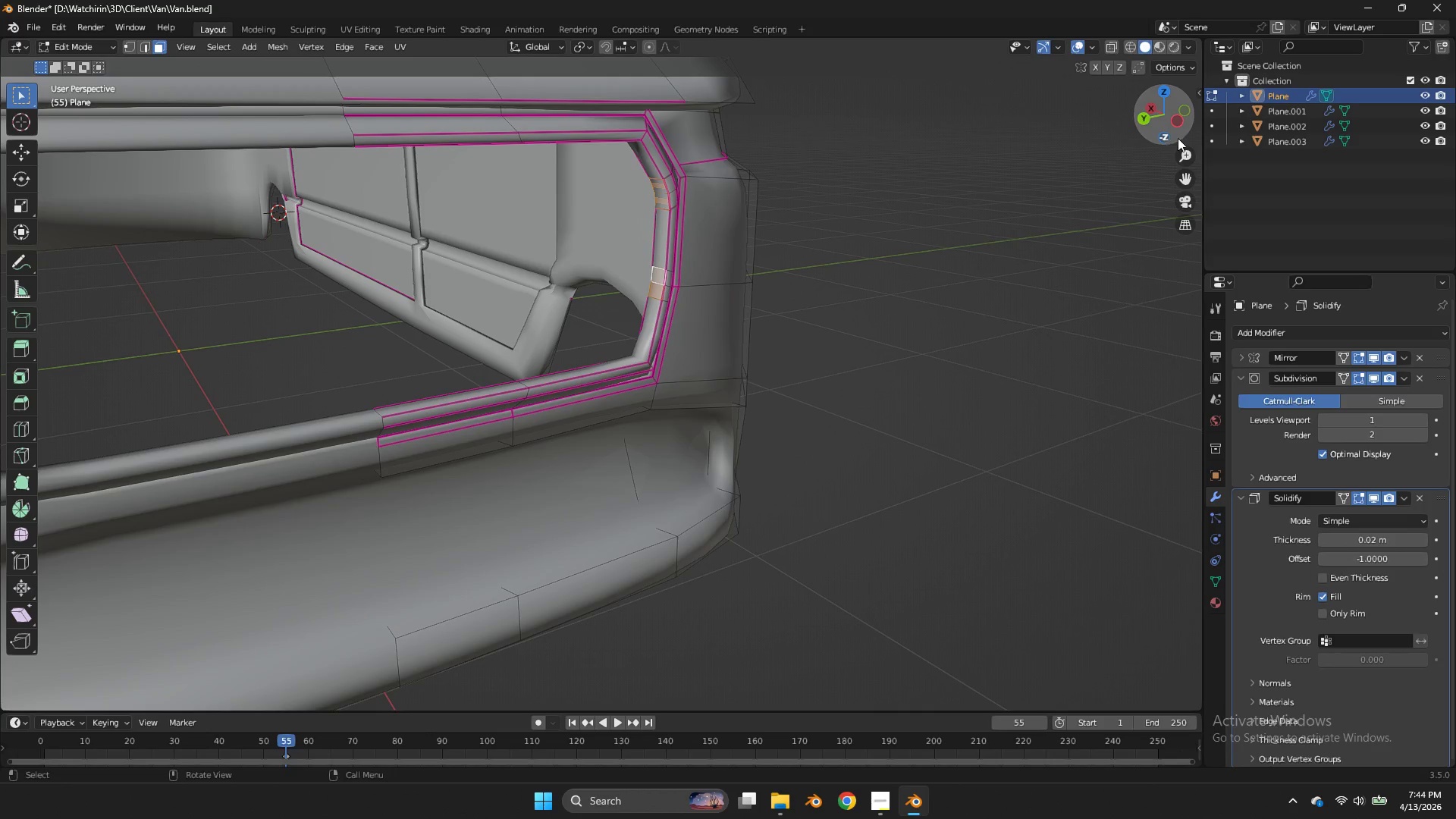 
left_click([1175, 127])
 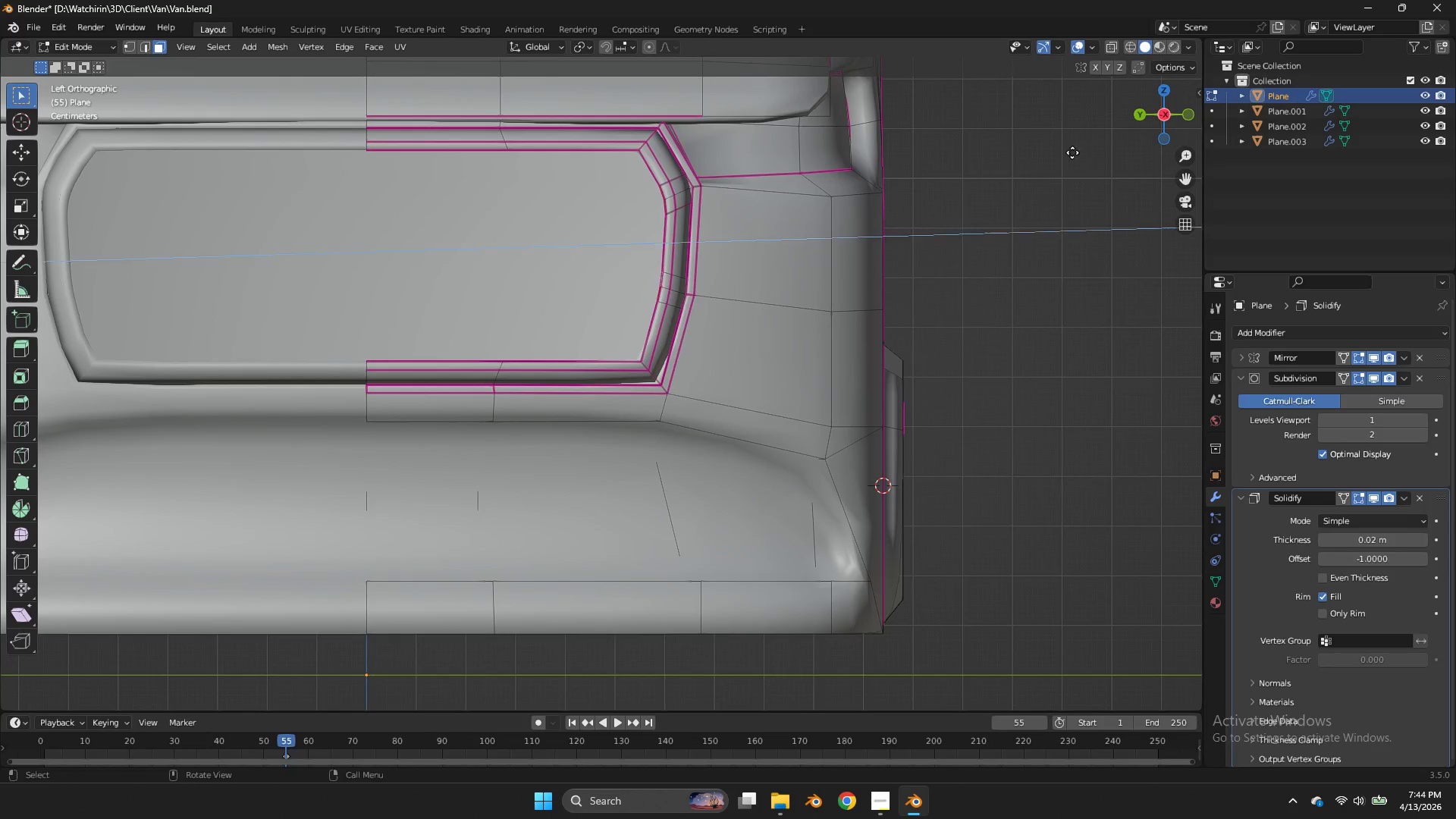 
type(ey)
 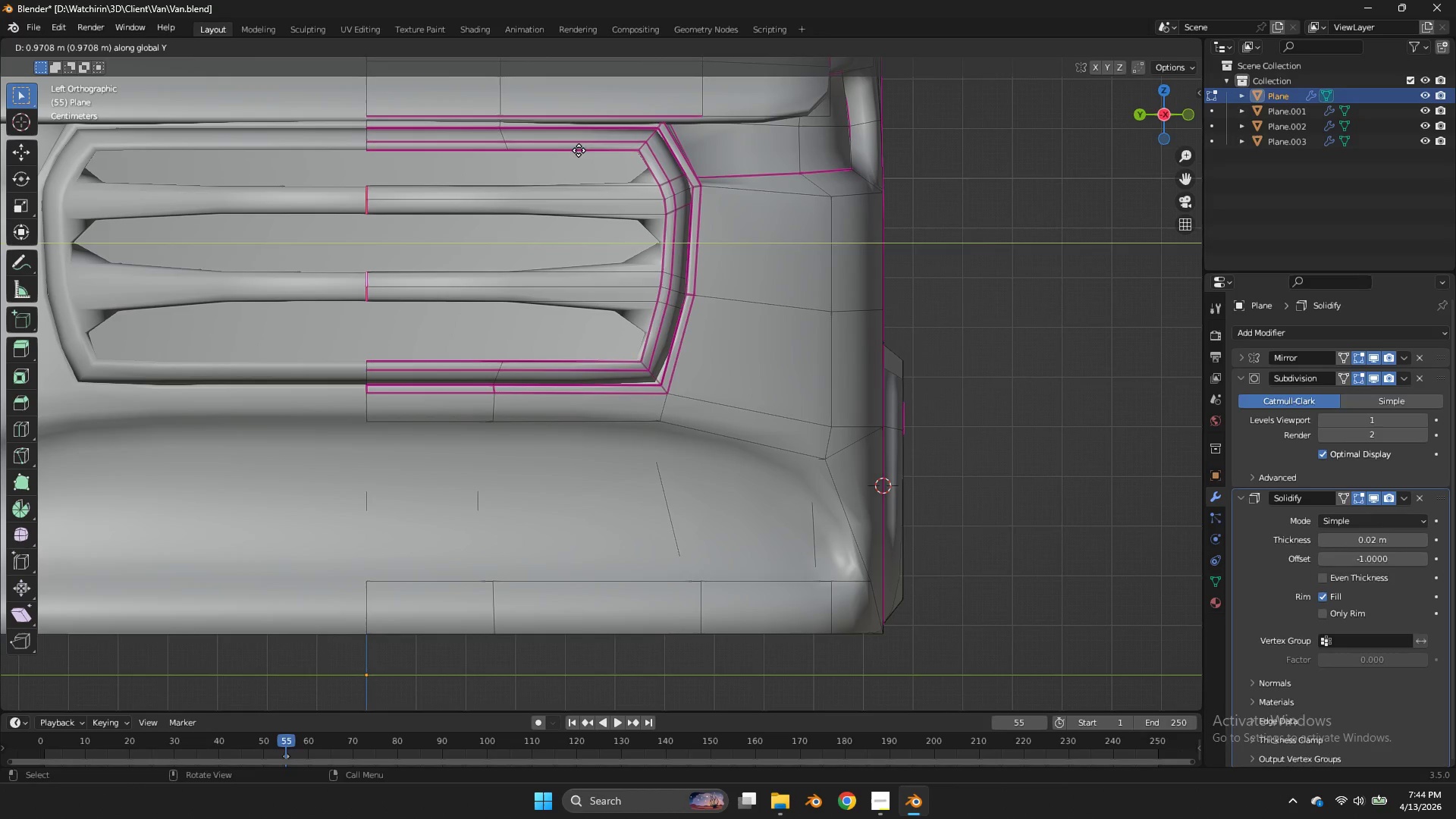 
left_click([547, 148])
 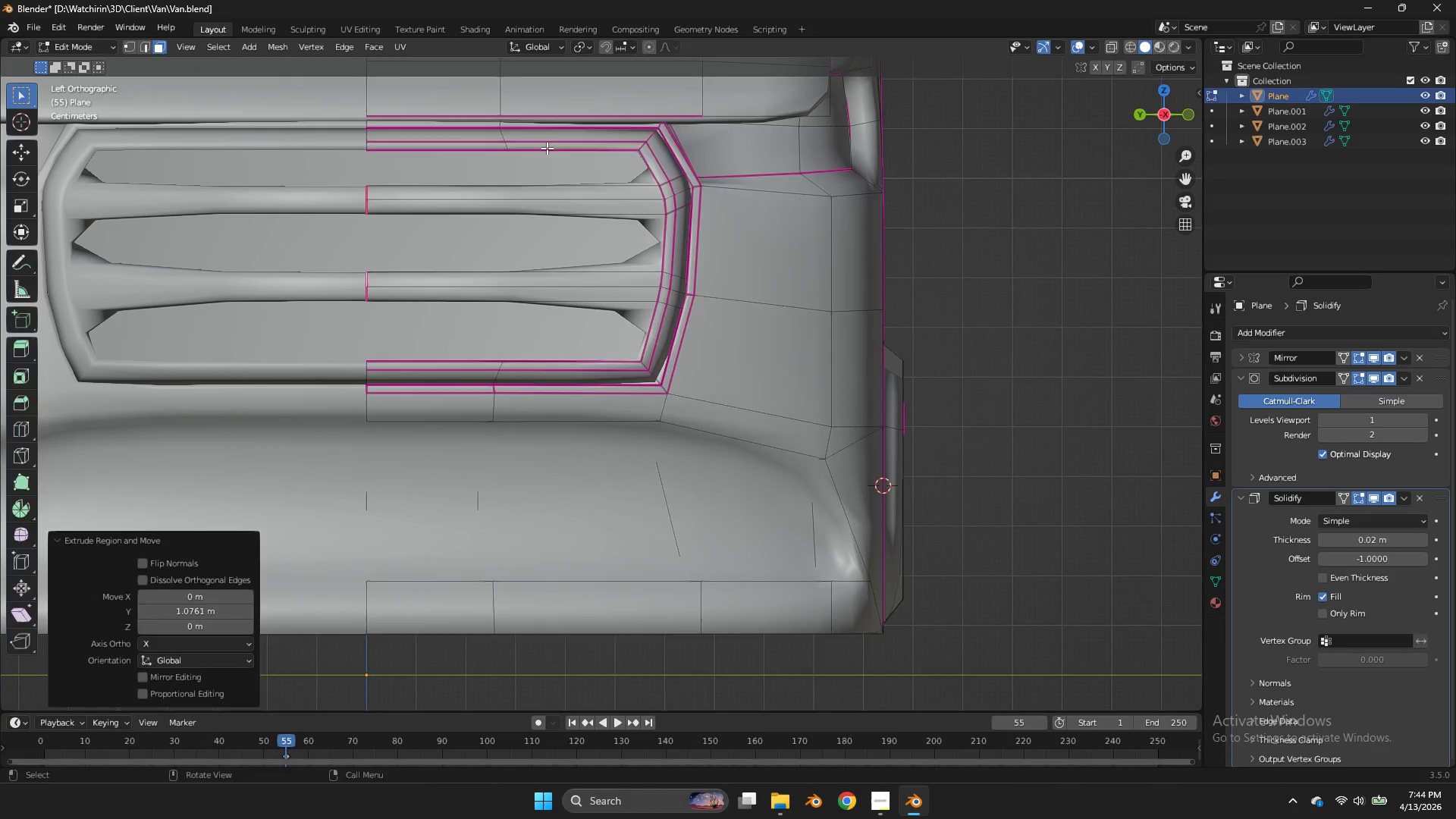 
key(Tab)
 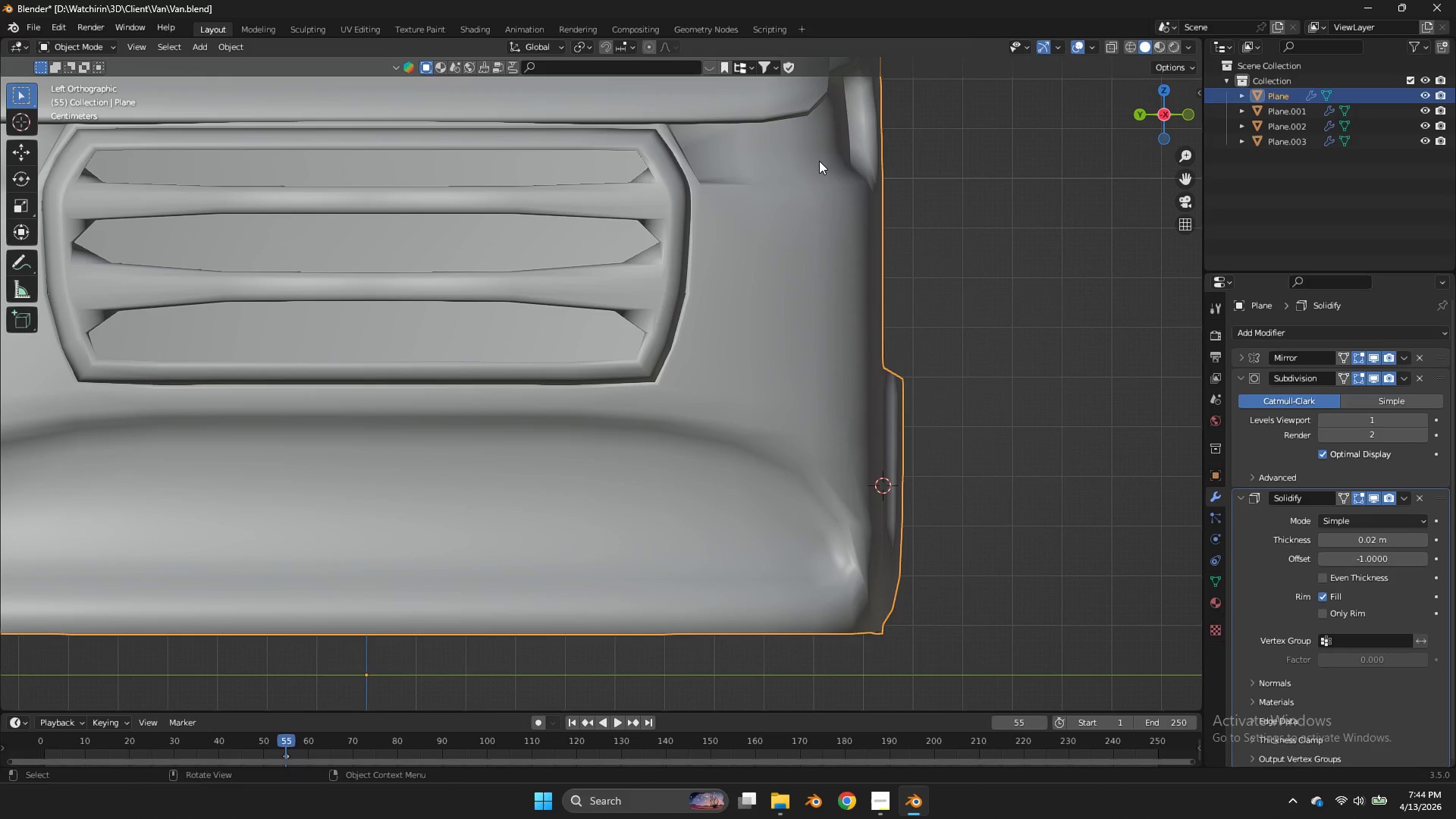 
hold_key(key=ControlLeft, duration=2.44)
 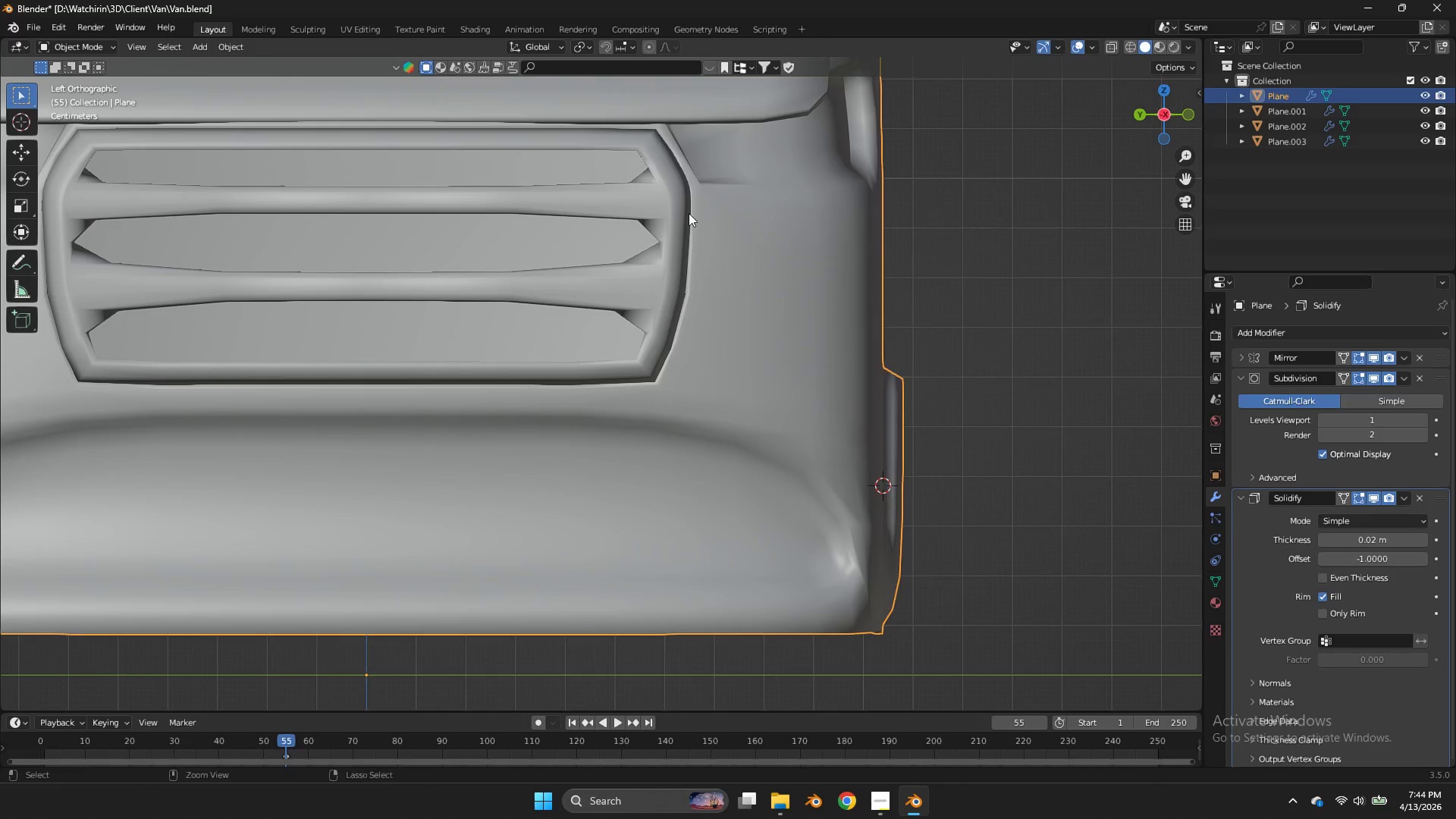 
key(Control+Z)
 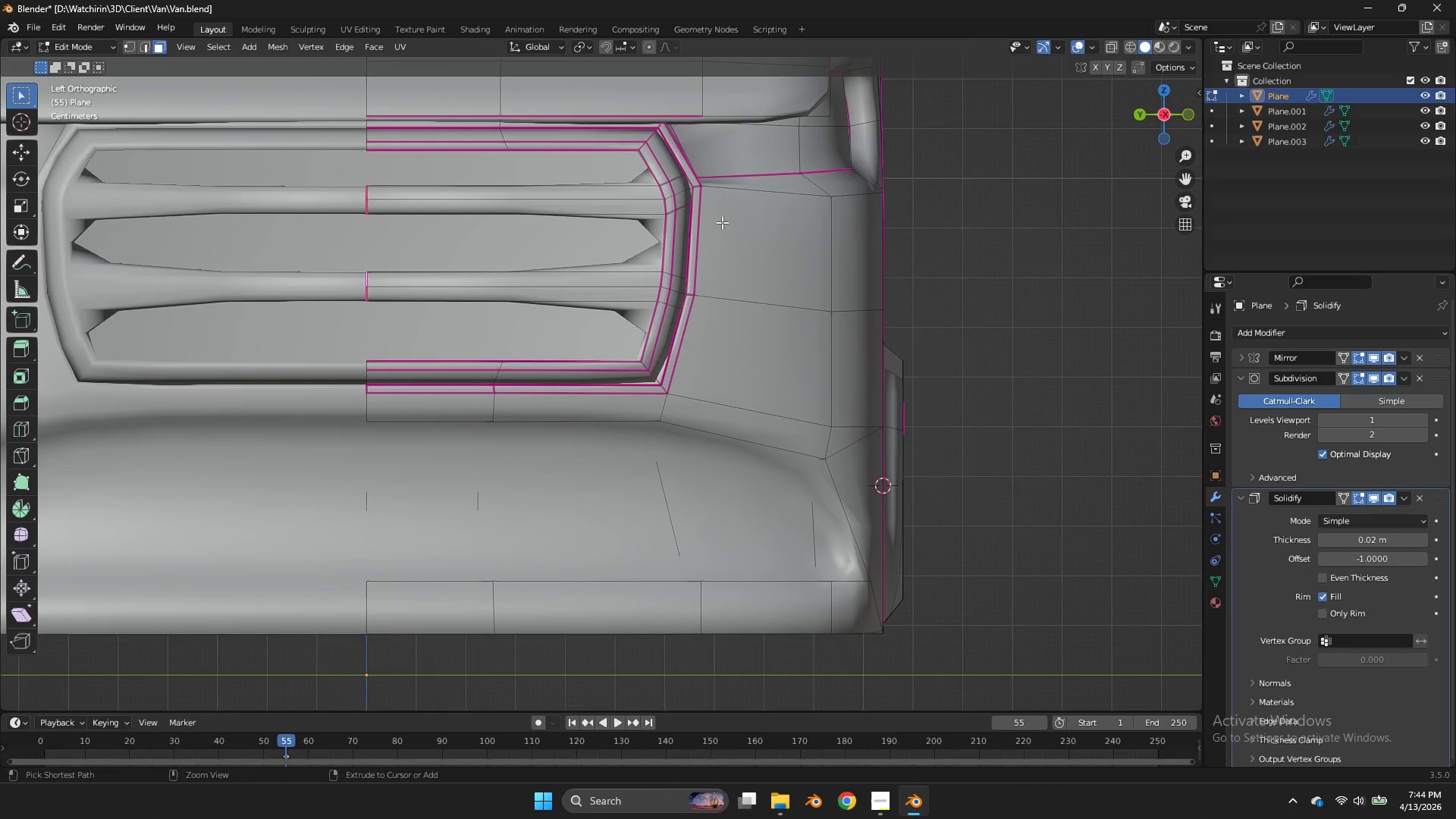 
key(Control+Z)
 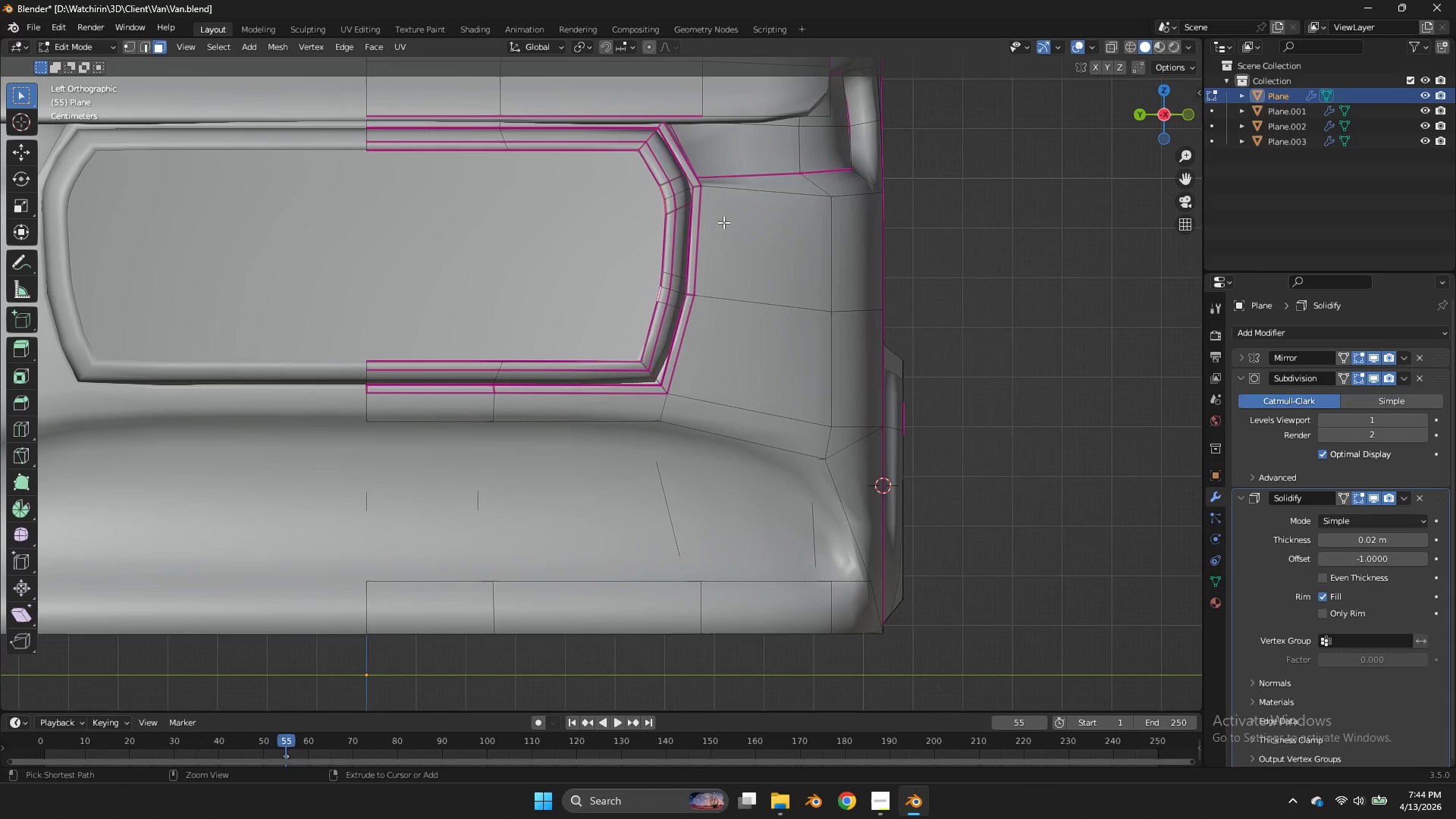 
key(Control+Z)
 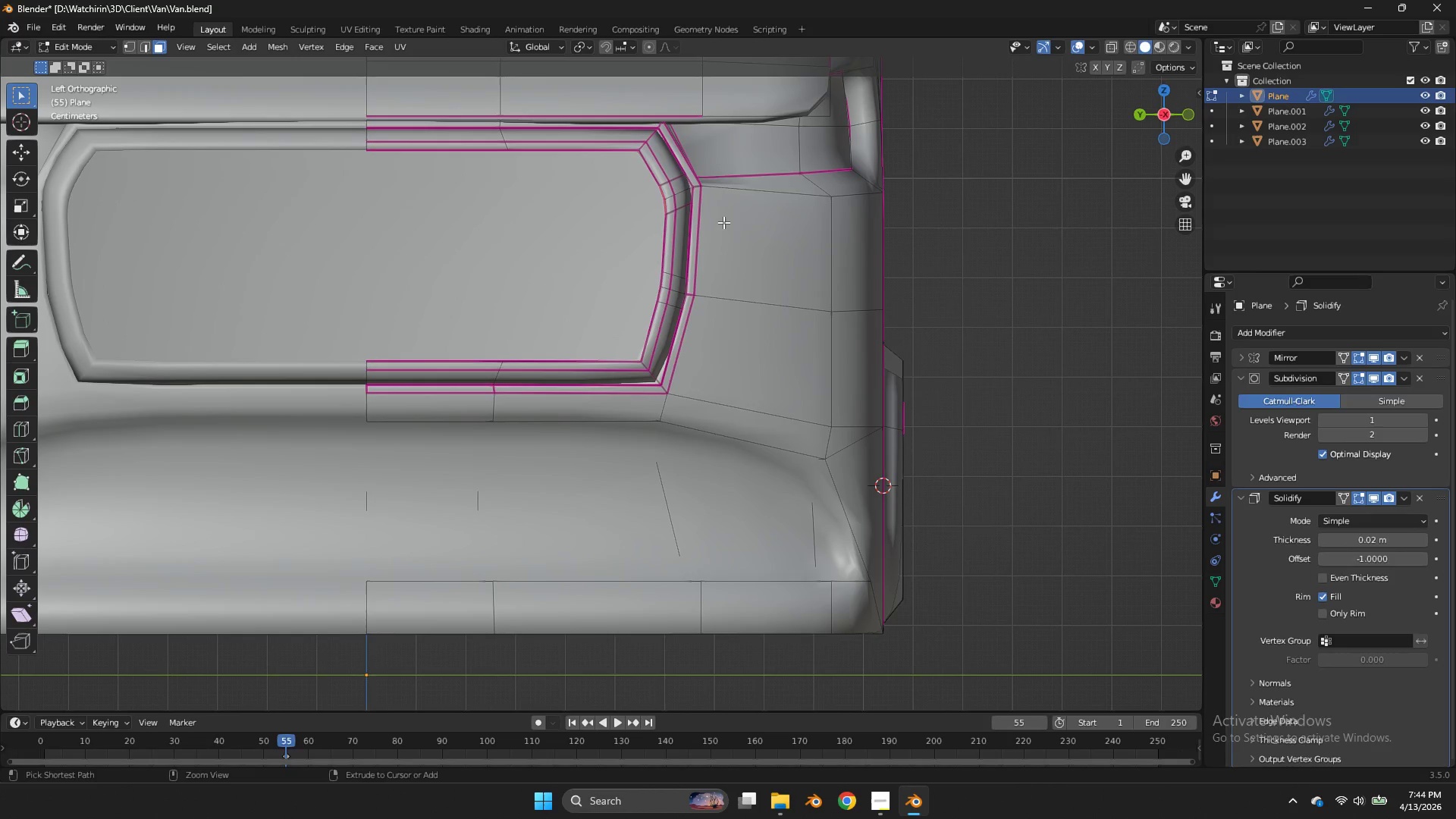 
key(Control+Z)
 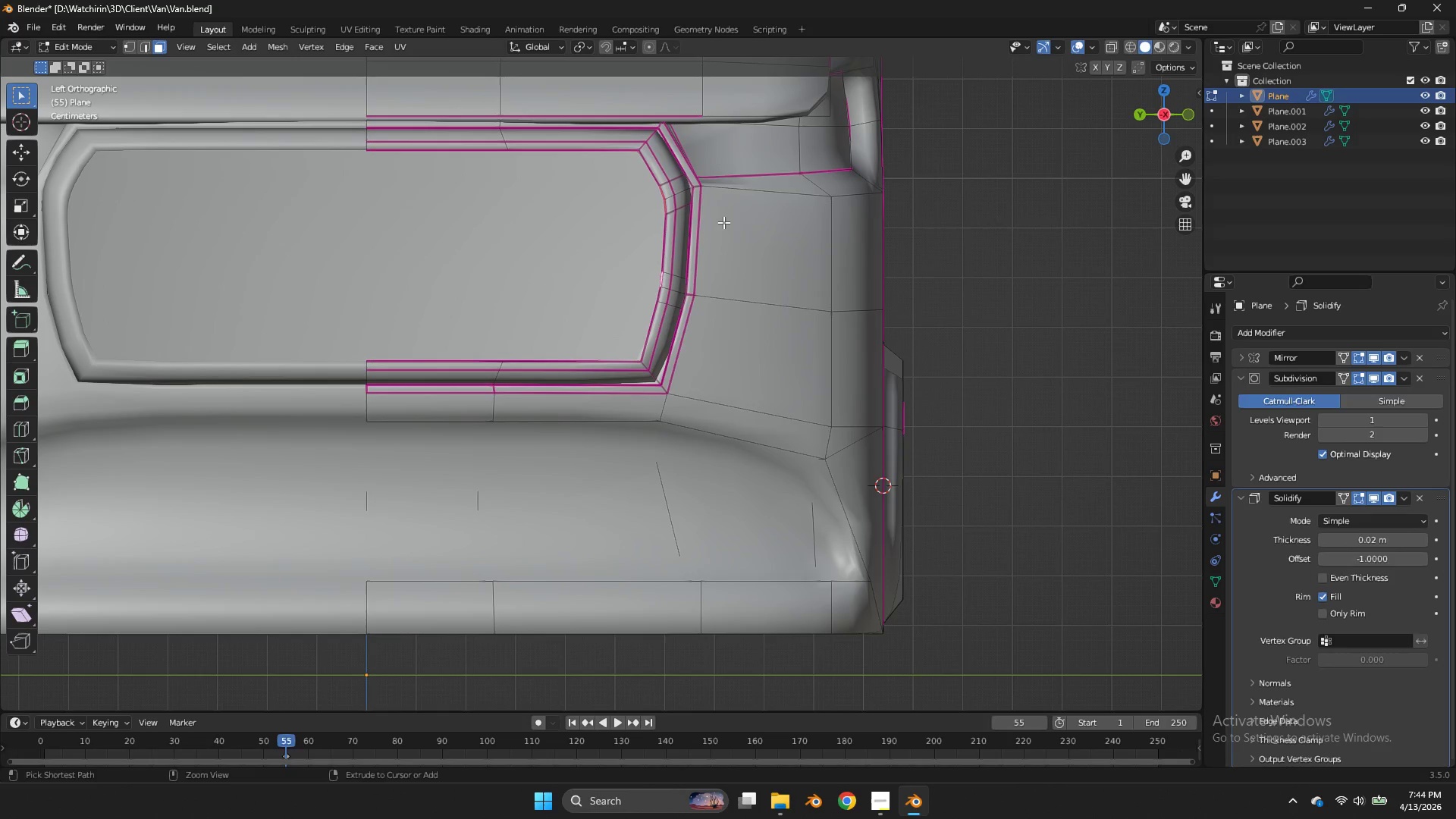 
key(Control+Z)
 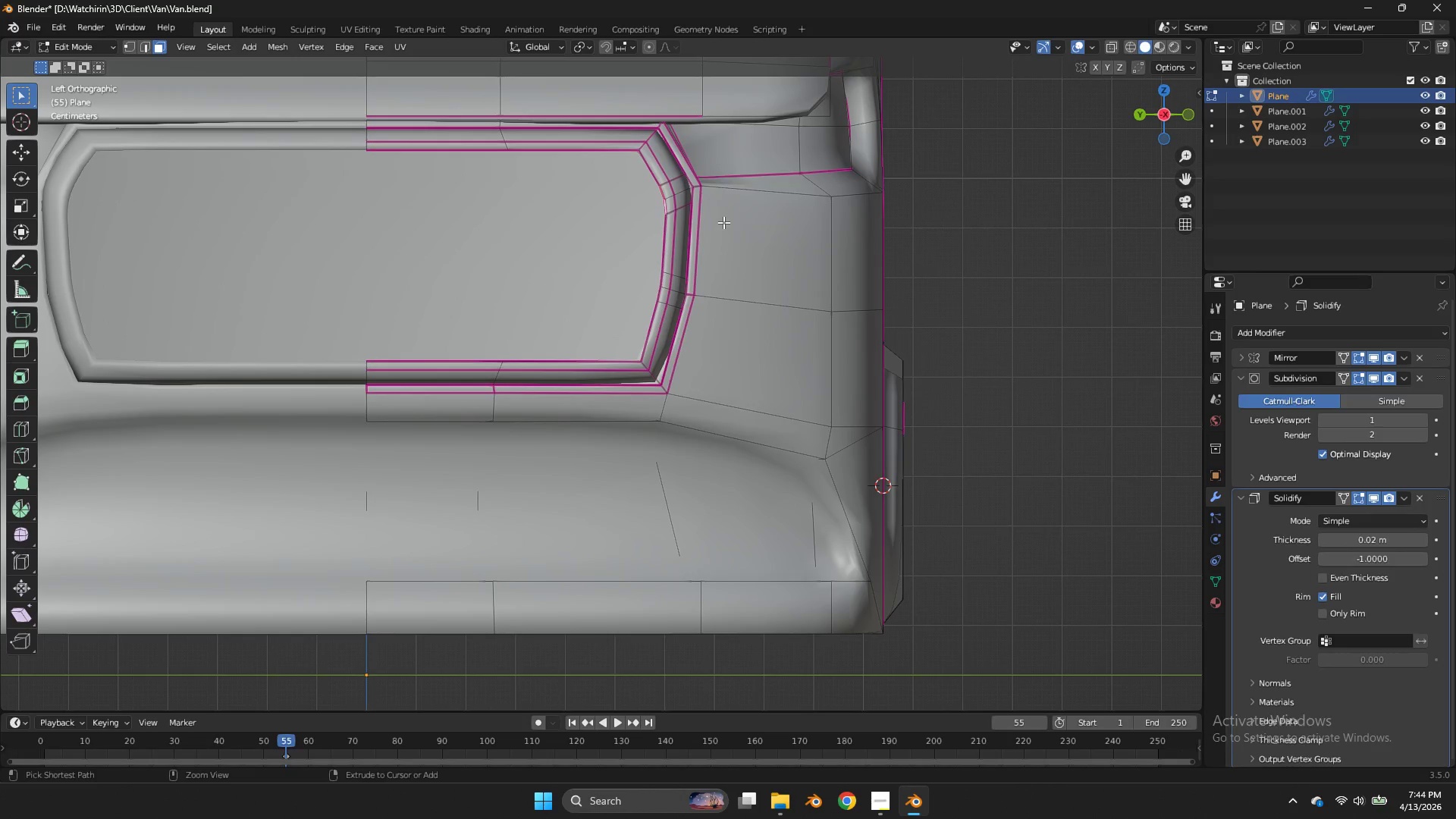 
key(Control+Z)
 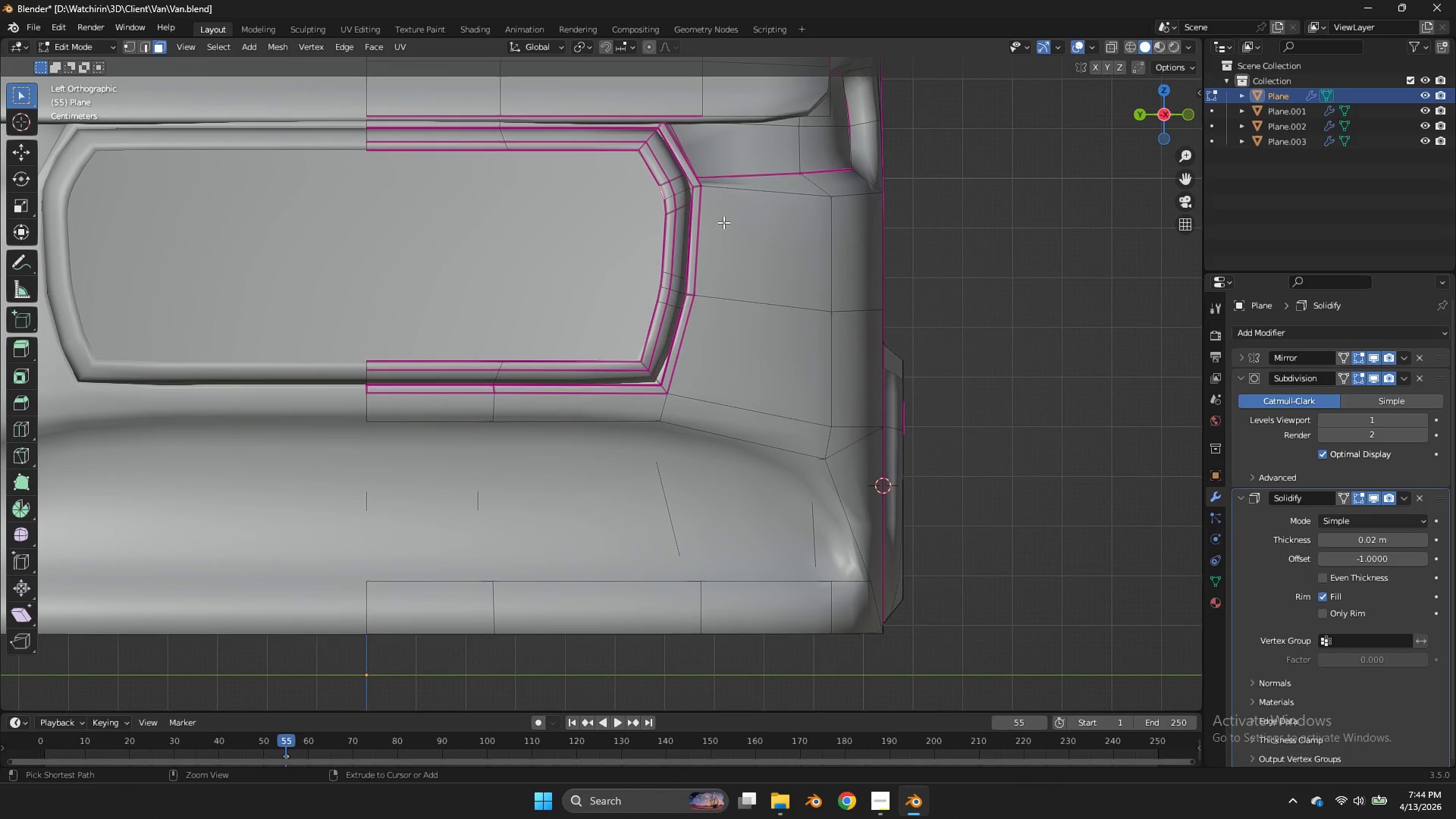 
key(Control+Z)
 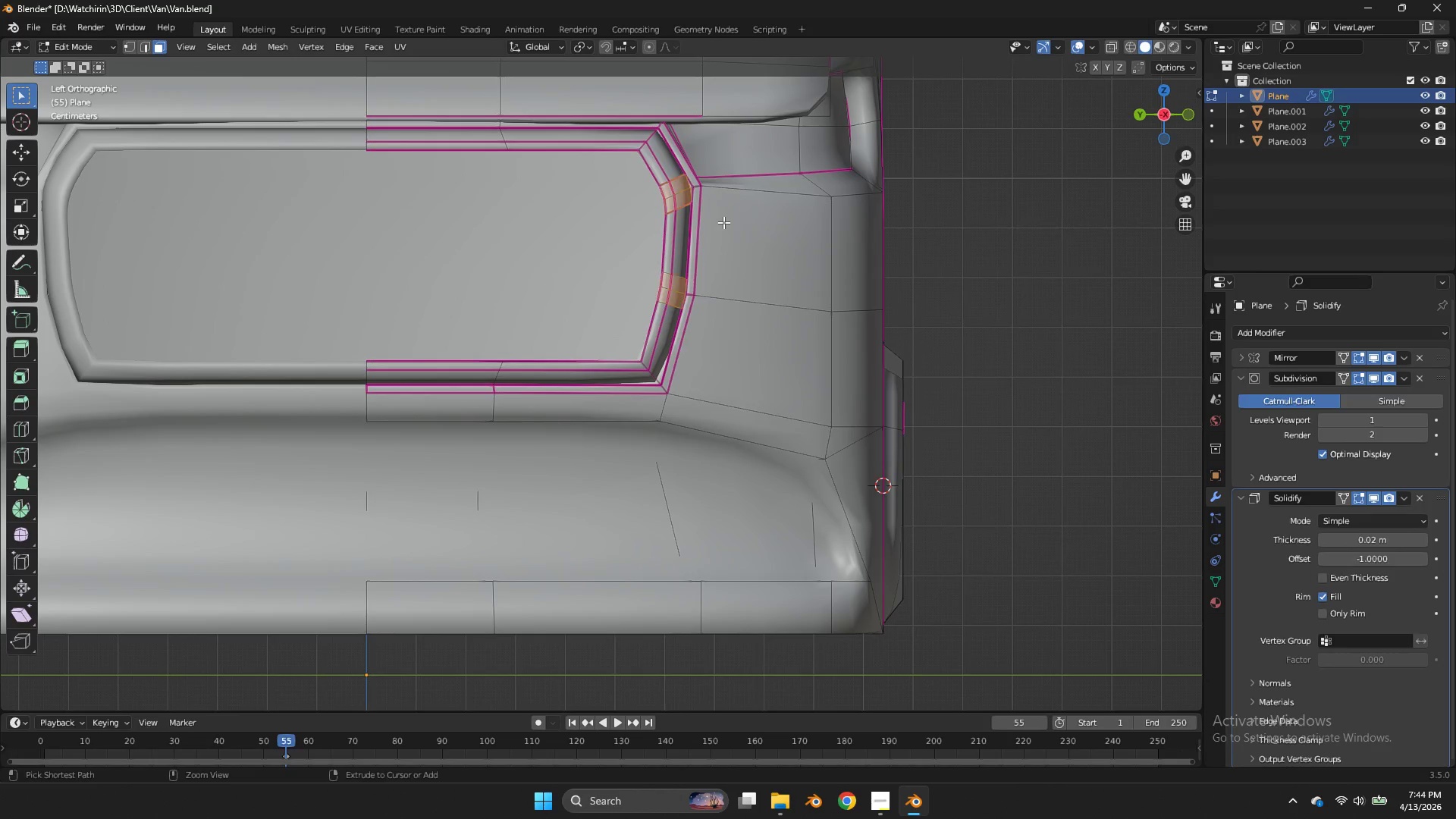 
key(Control+Z)
 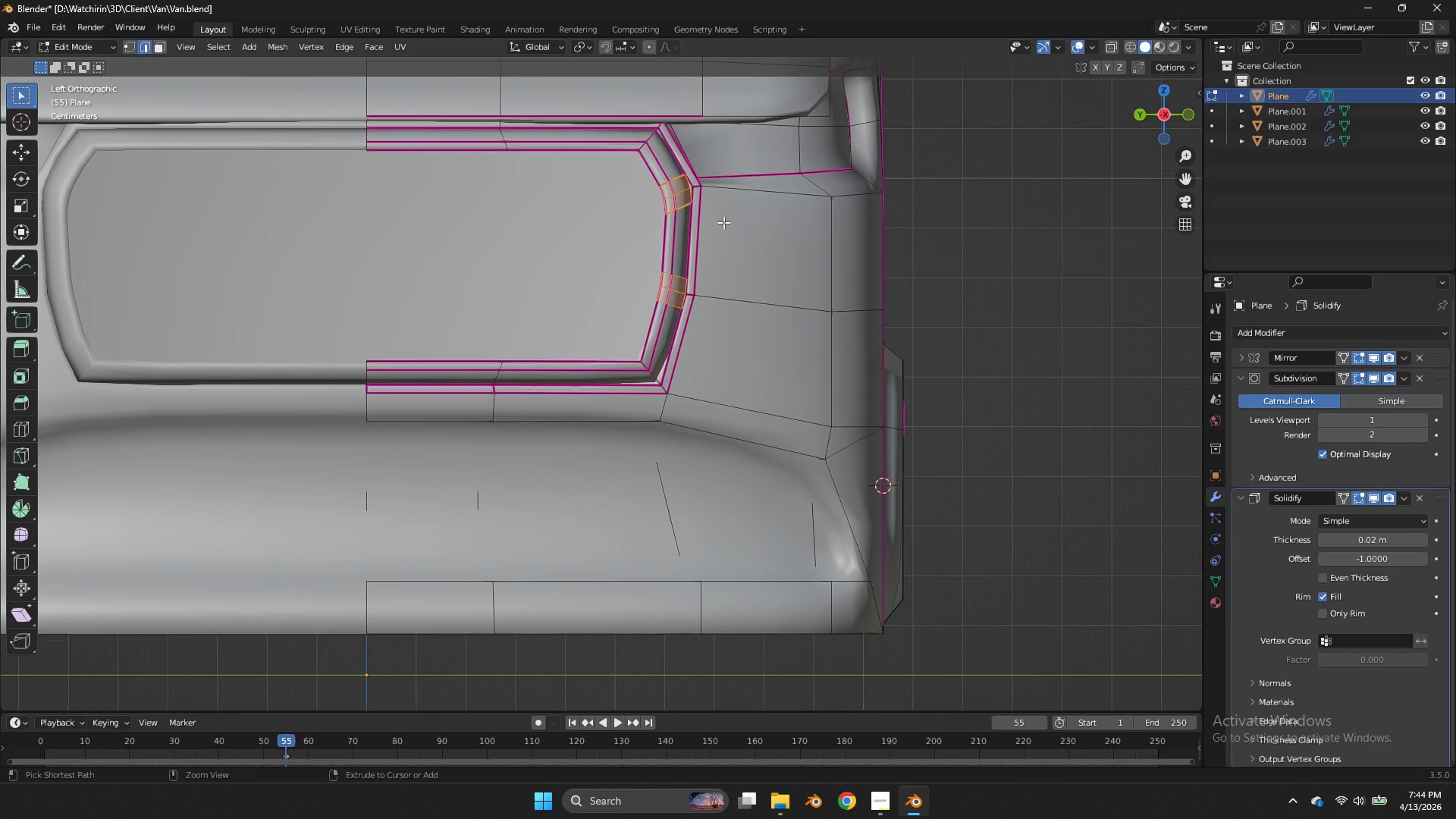 
key(Control+Z)
 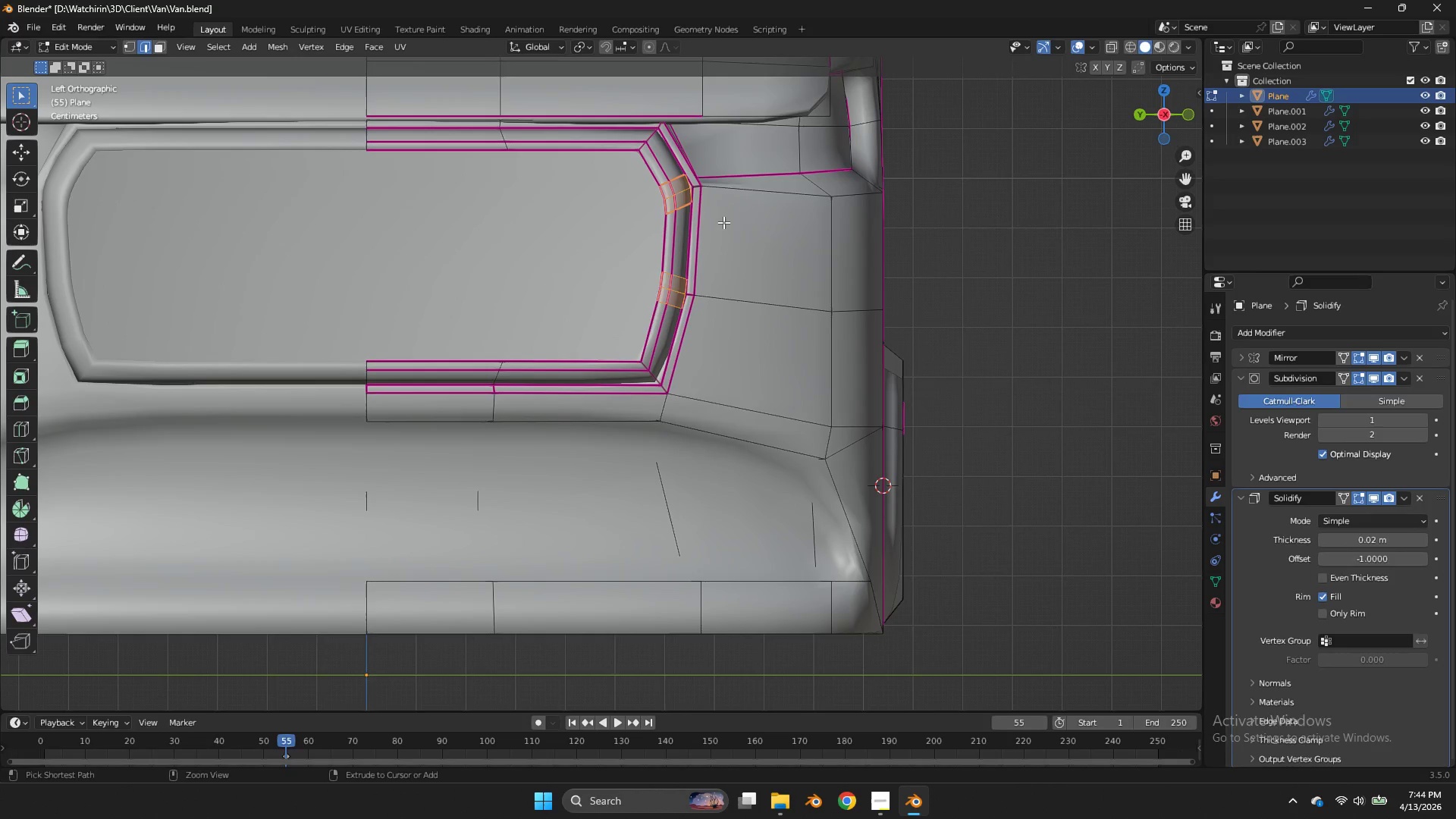 
key(Control+Z)
 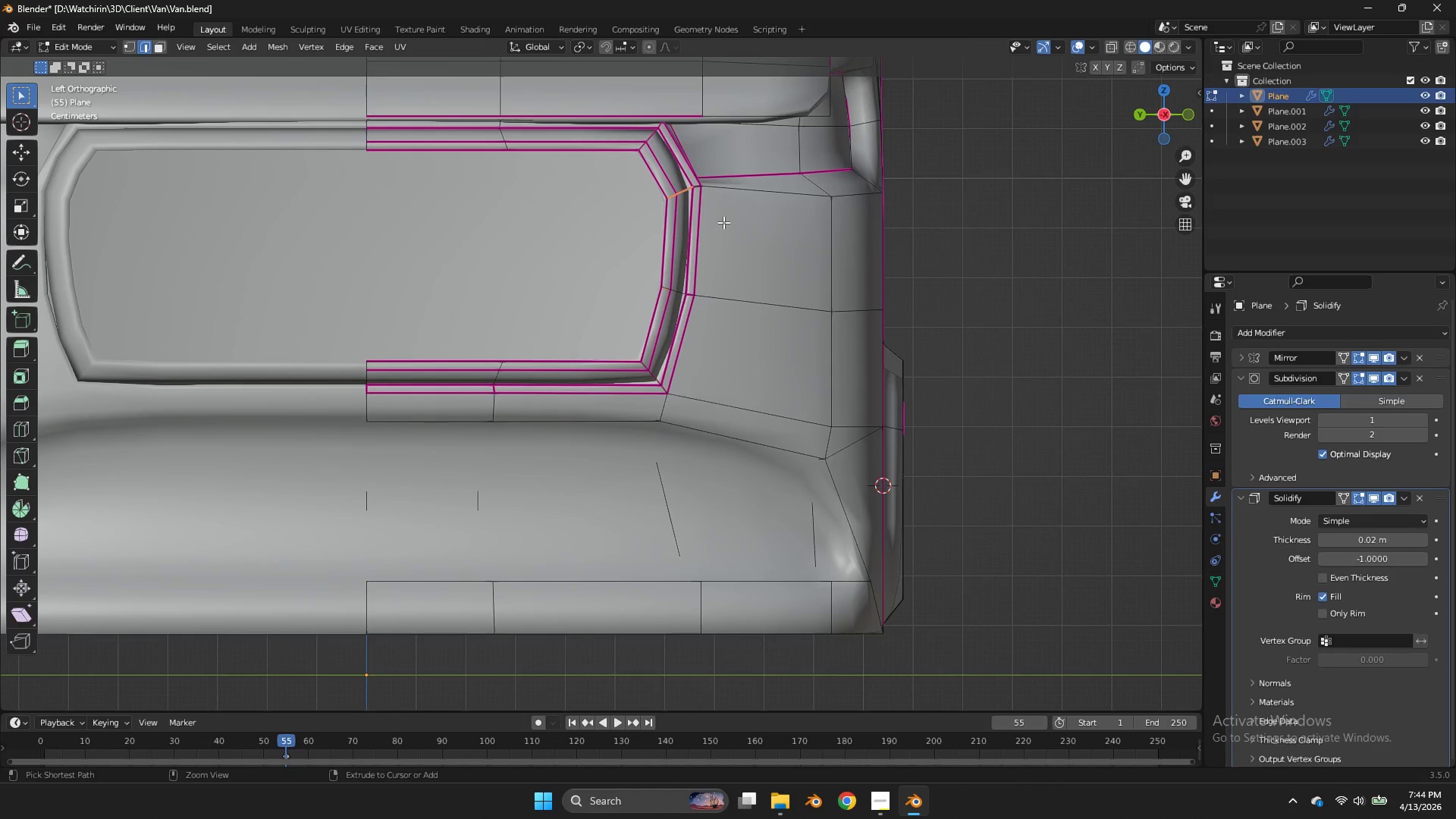 
key(Control+Z)
 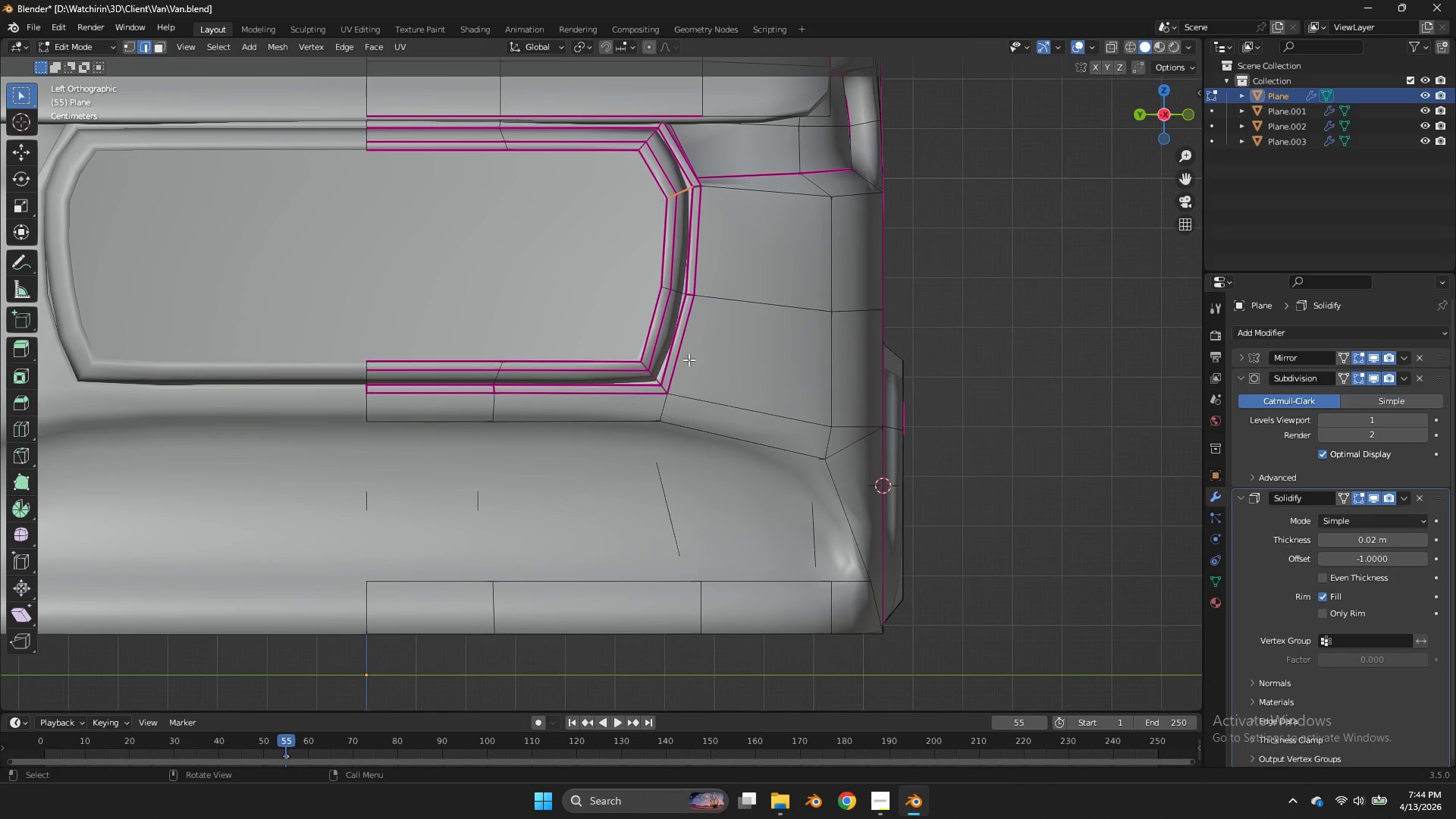 
key(Control+ControlLeft)
 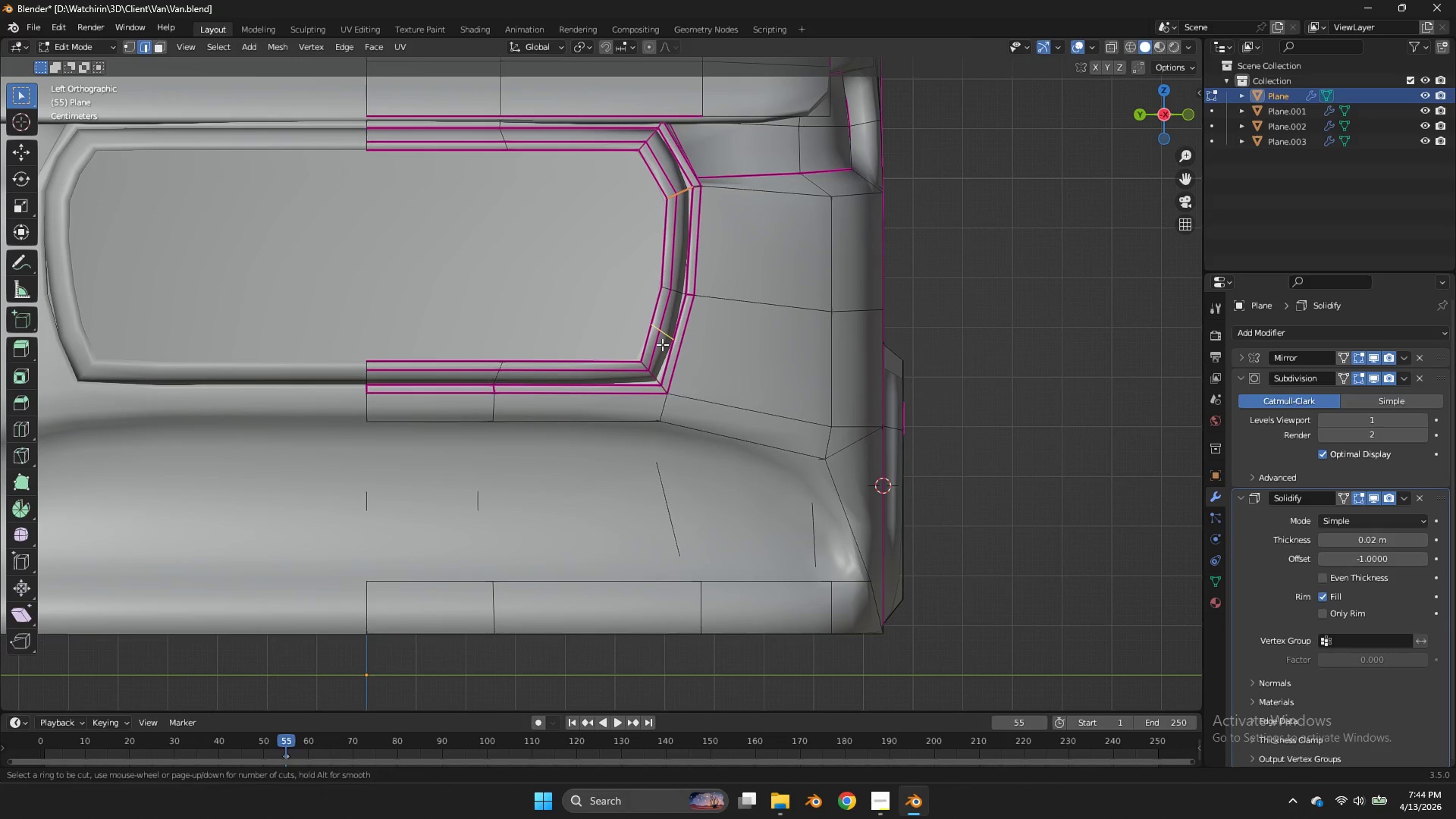 
key(Control+R)
 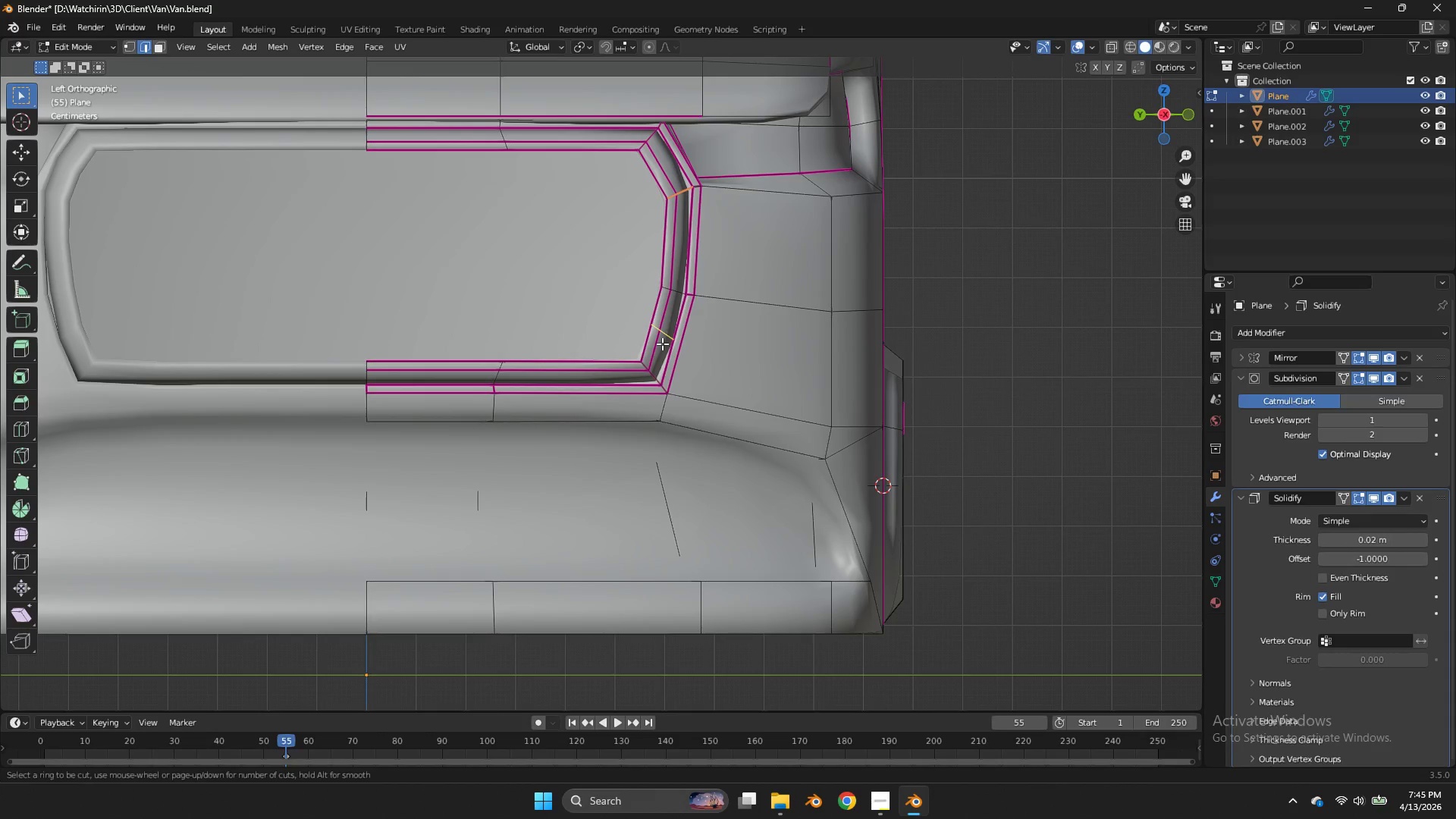 
left_click([662, 344])
 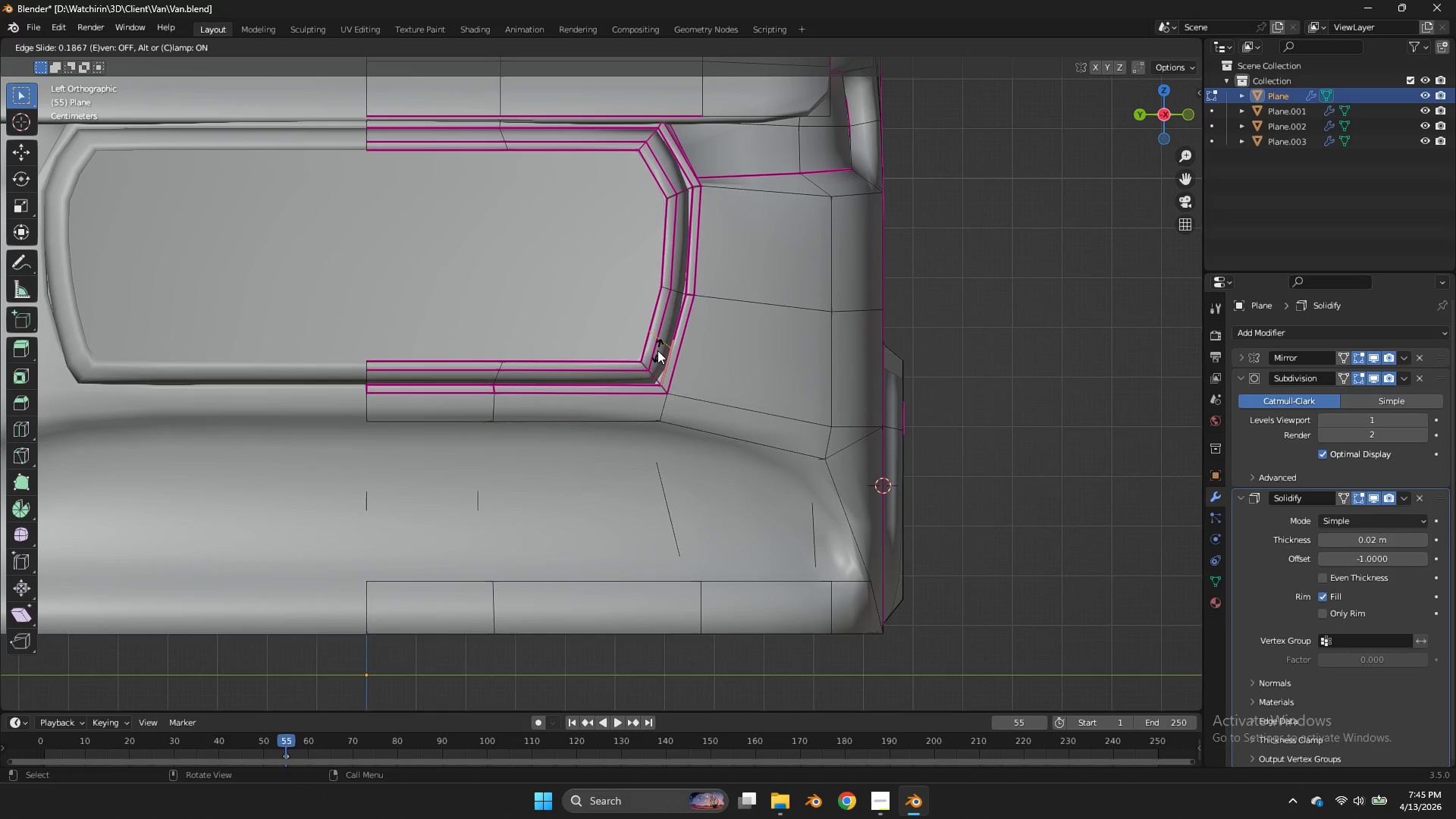 
right_click([657, 350])
 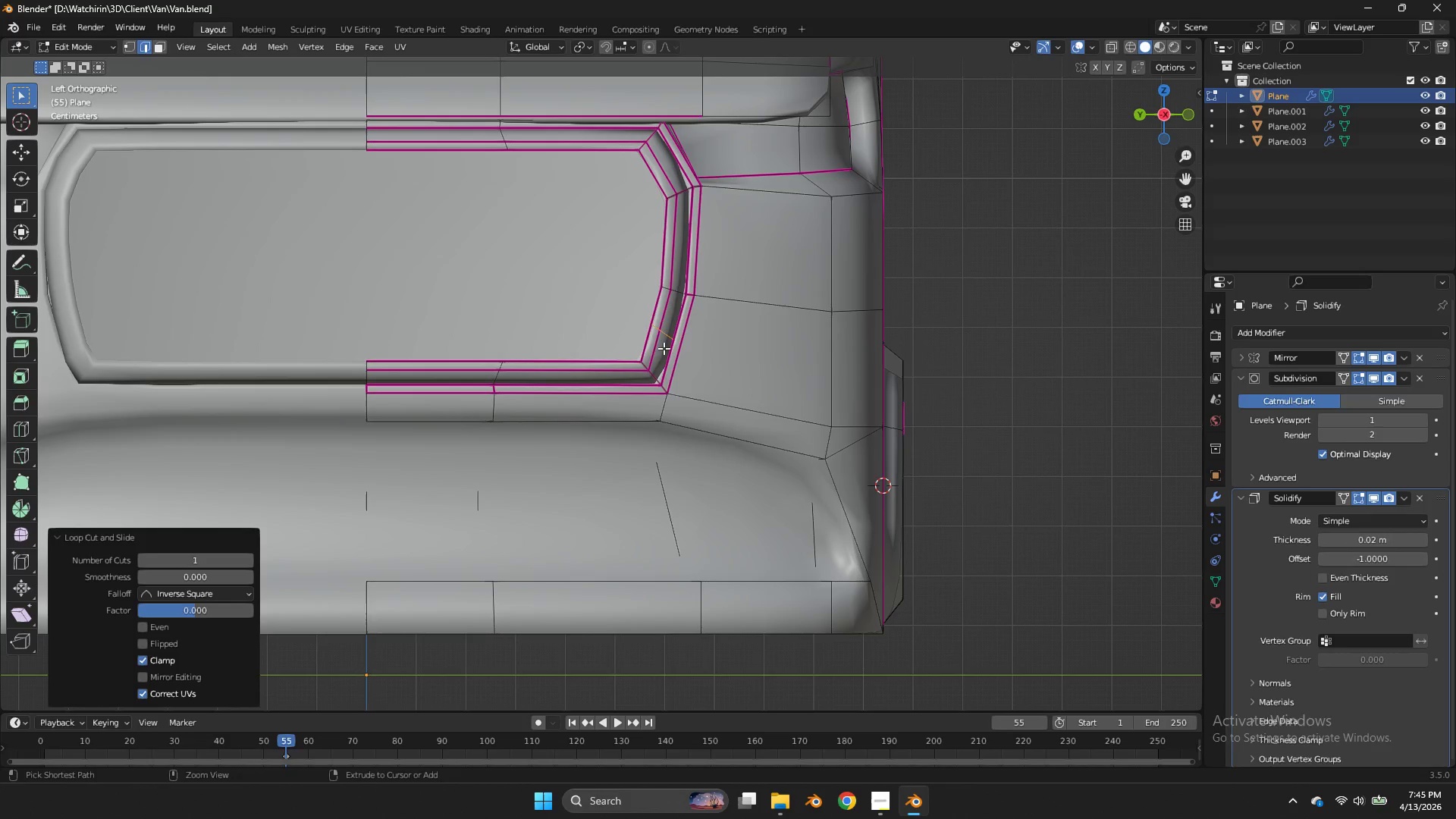 
hold_key(key=ControlLeft, duration=1.19)
 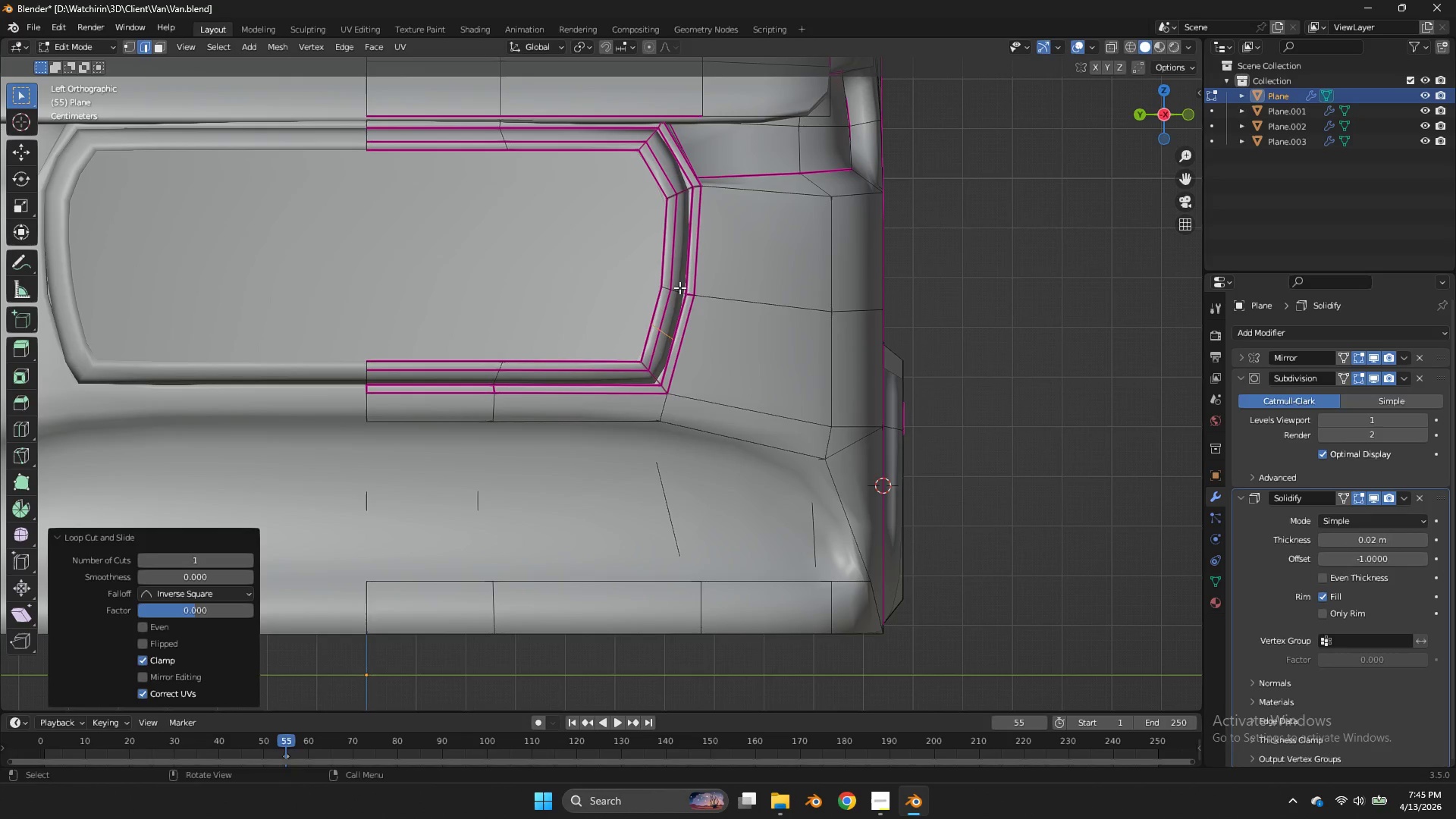 
hold_key(key=ShiftLeft, duration=2.11)
hold_key(key=AltLeft, duration=1.99)
left_click([668, 288])
 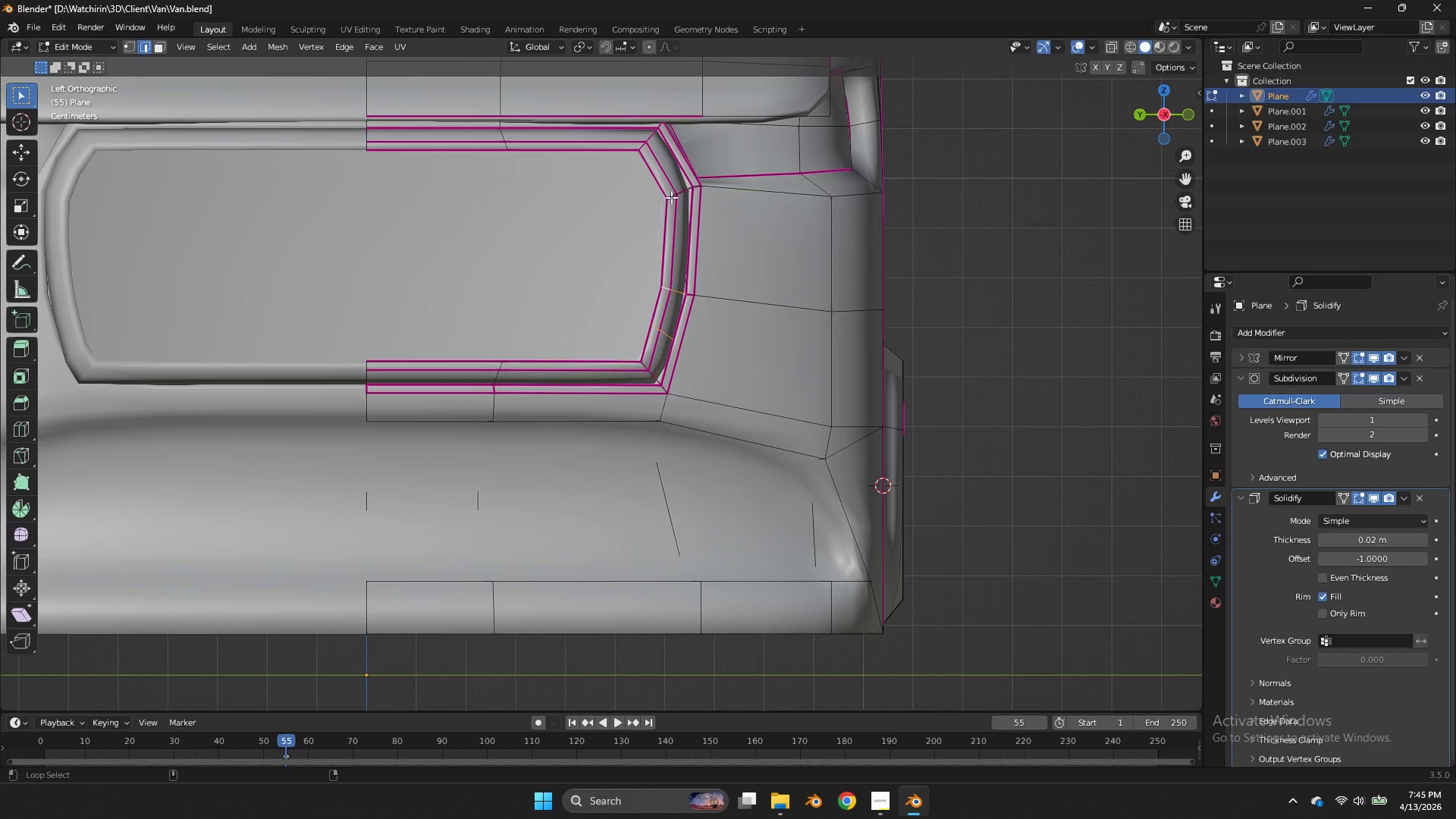 
double_click([670, 197])
 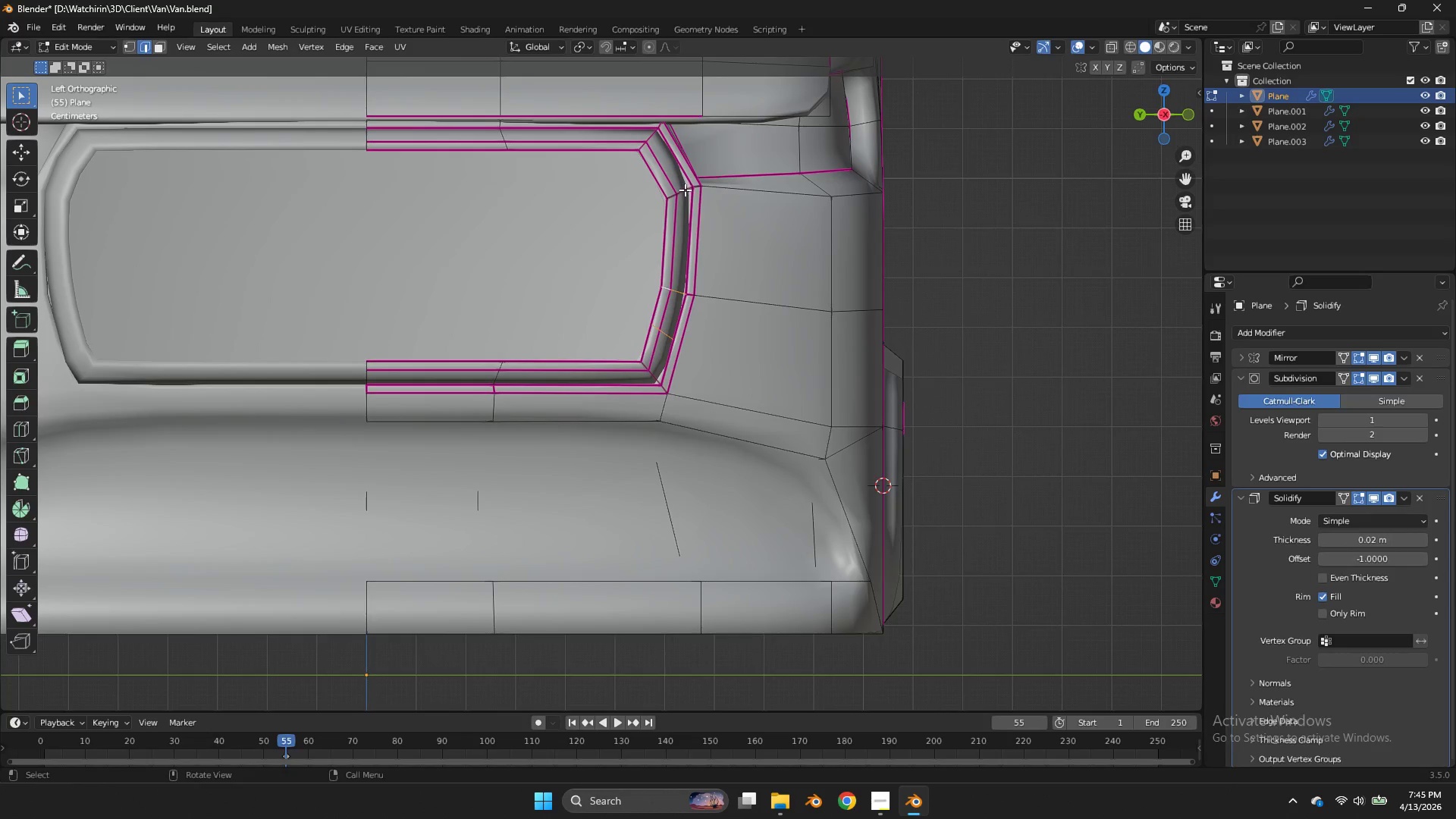 
hold_key(key=ShiftLeft, duration=0.66)
hold_key(key=AltLeft, duration=0.58)
left_click([682, 189])
 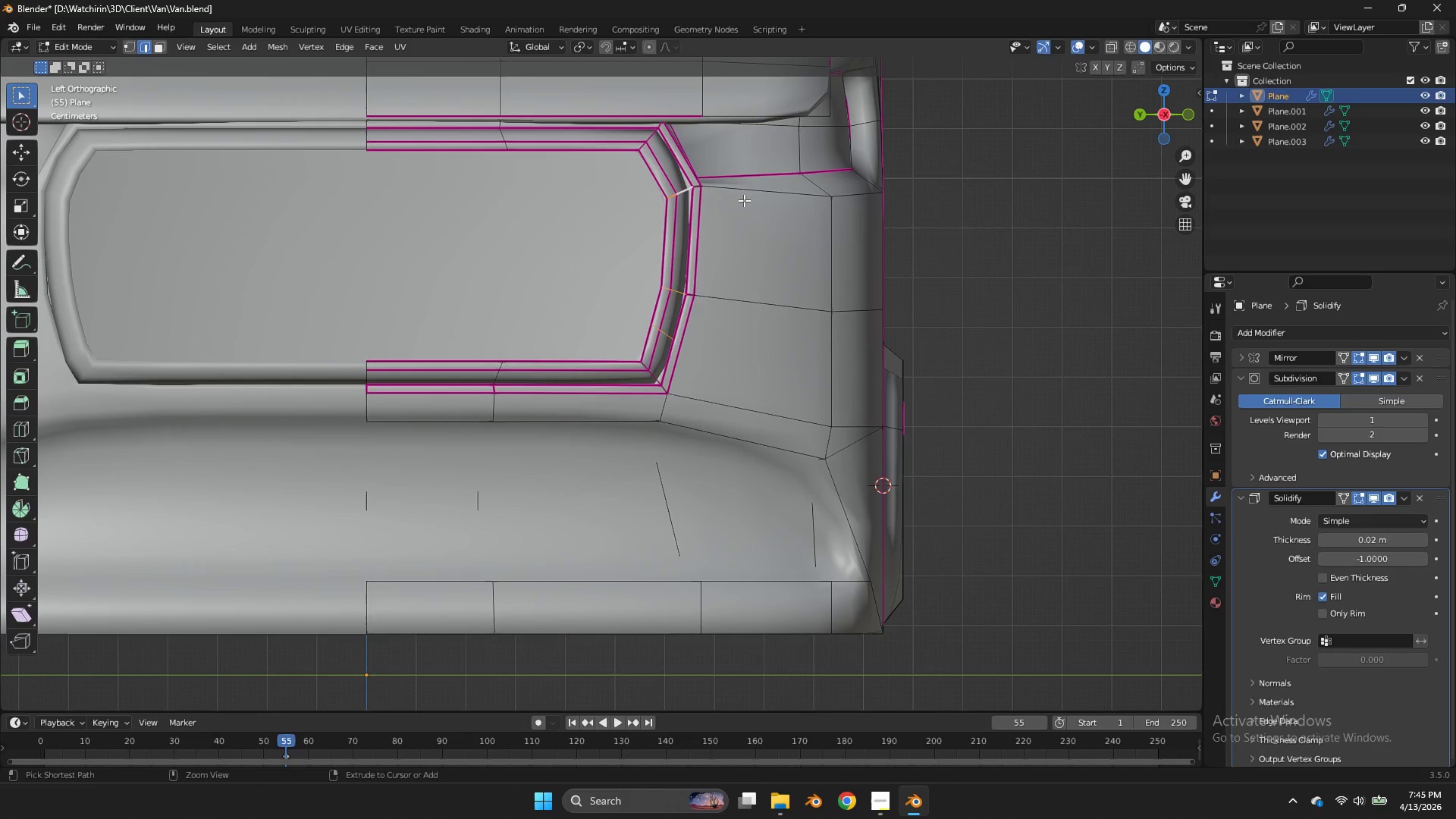 
key(Control+B)
 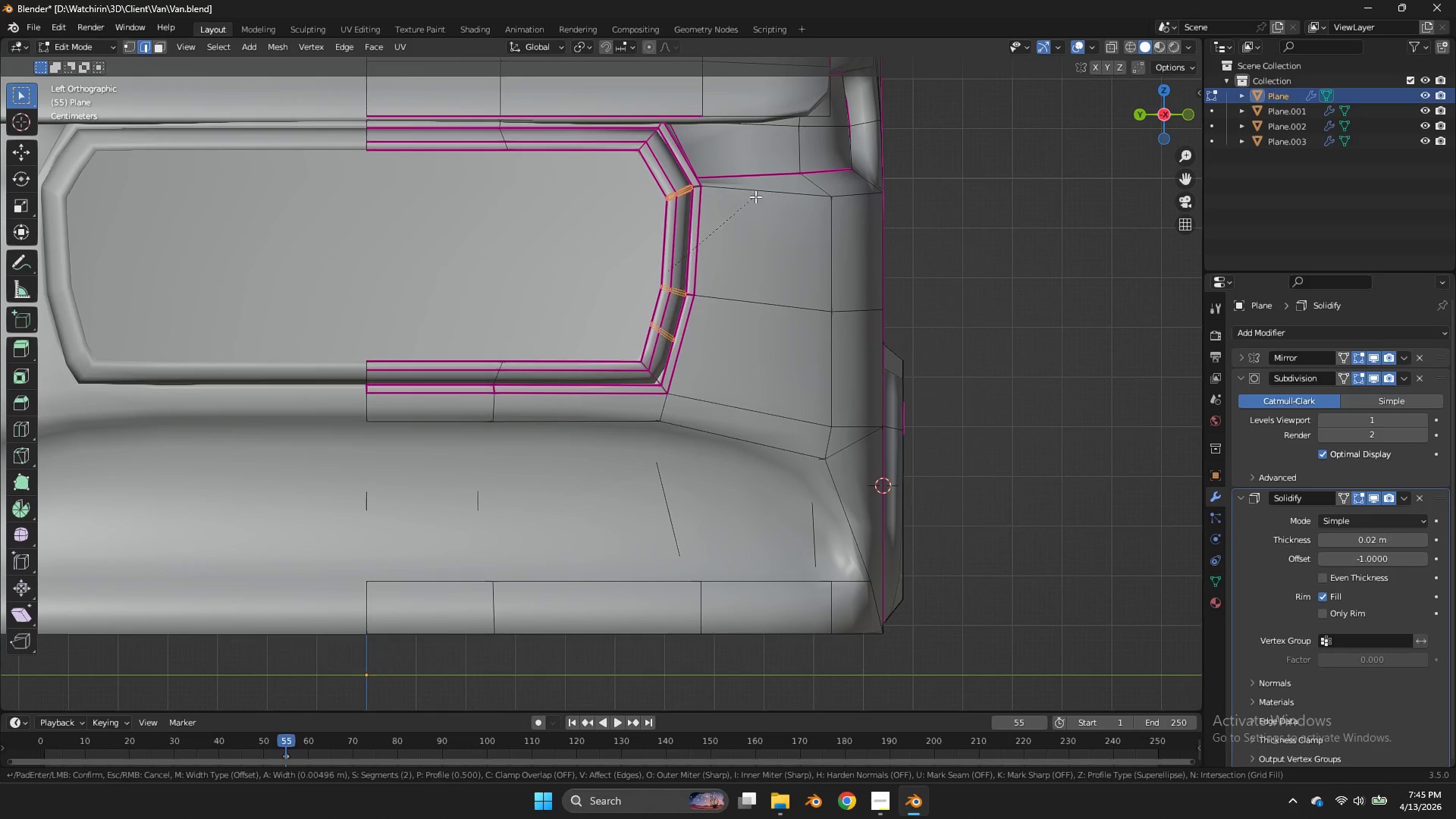 
hold_key(key=ShiftLeft, duration=1.89)
 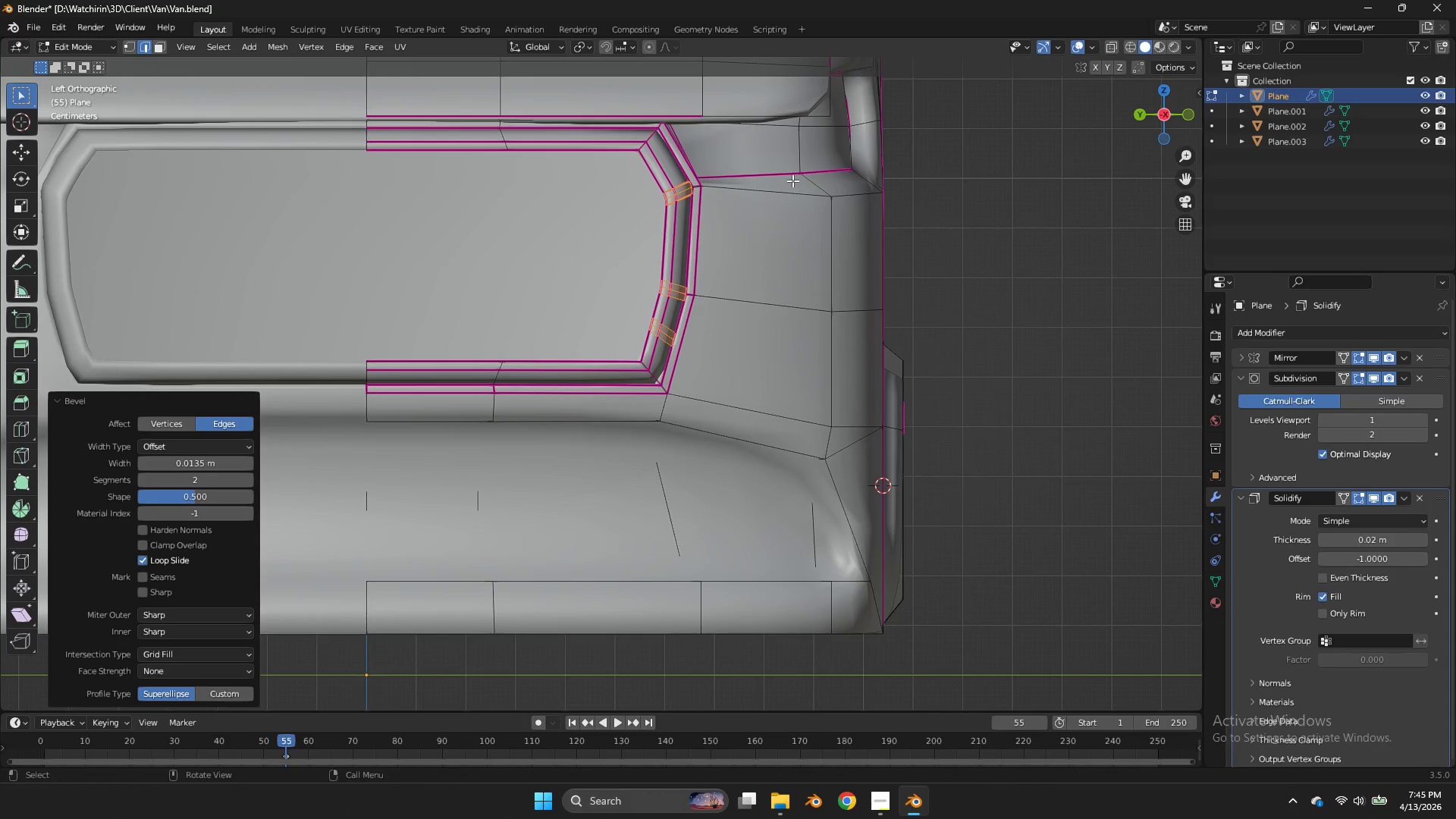 
double_click([792, 180])
 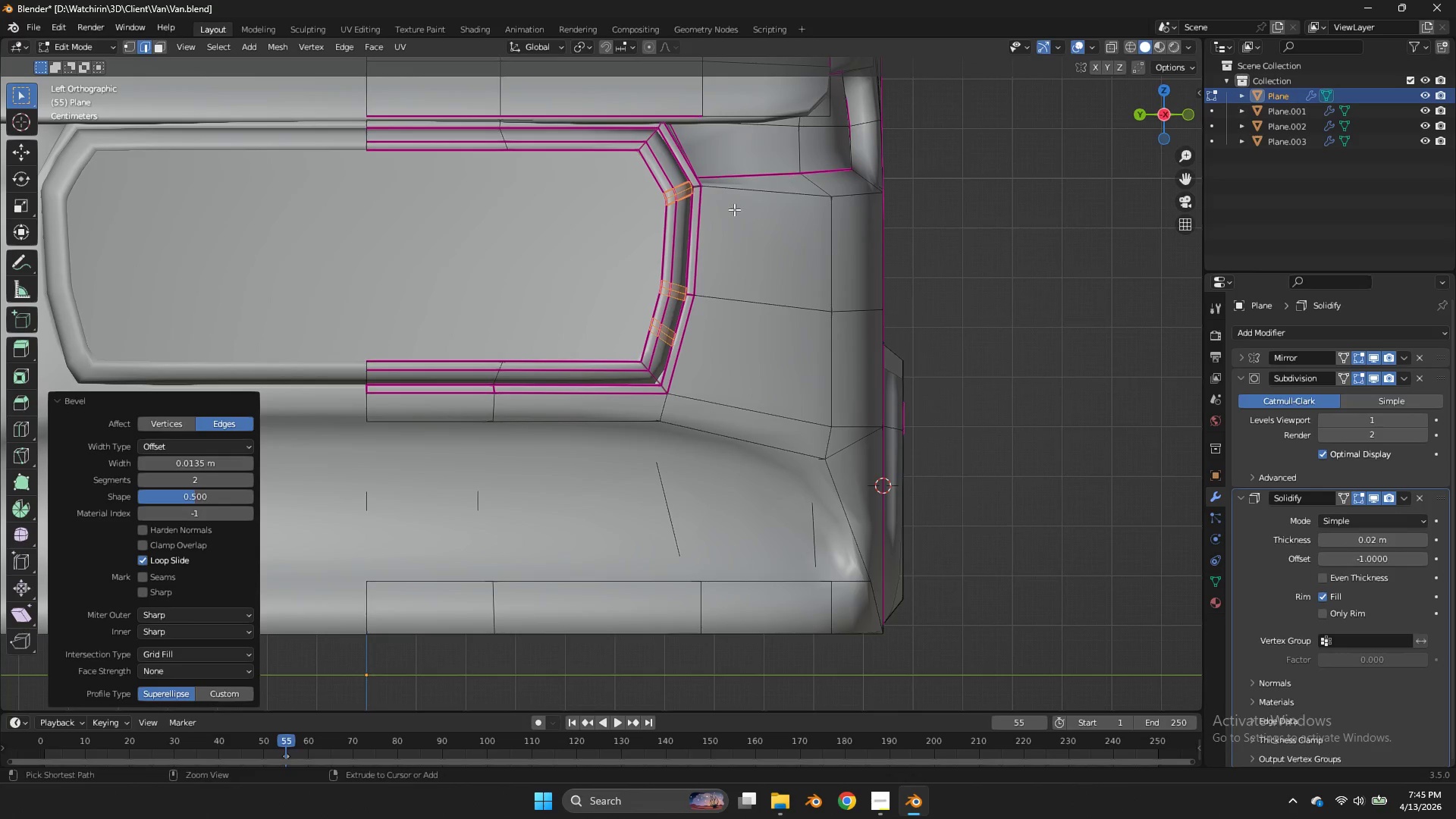 
key(Control+Z)
 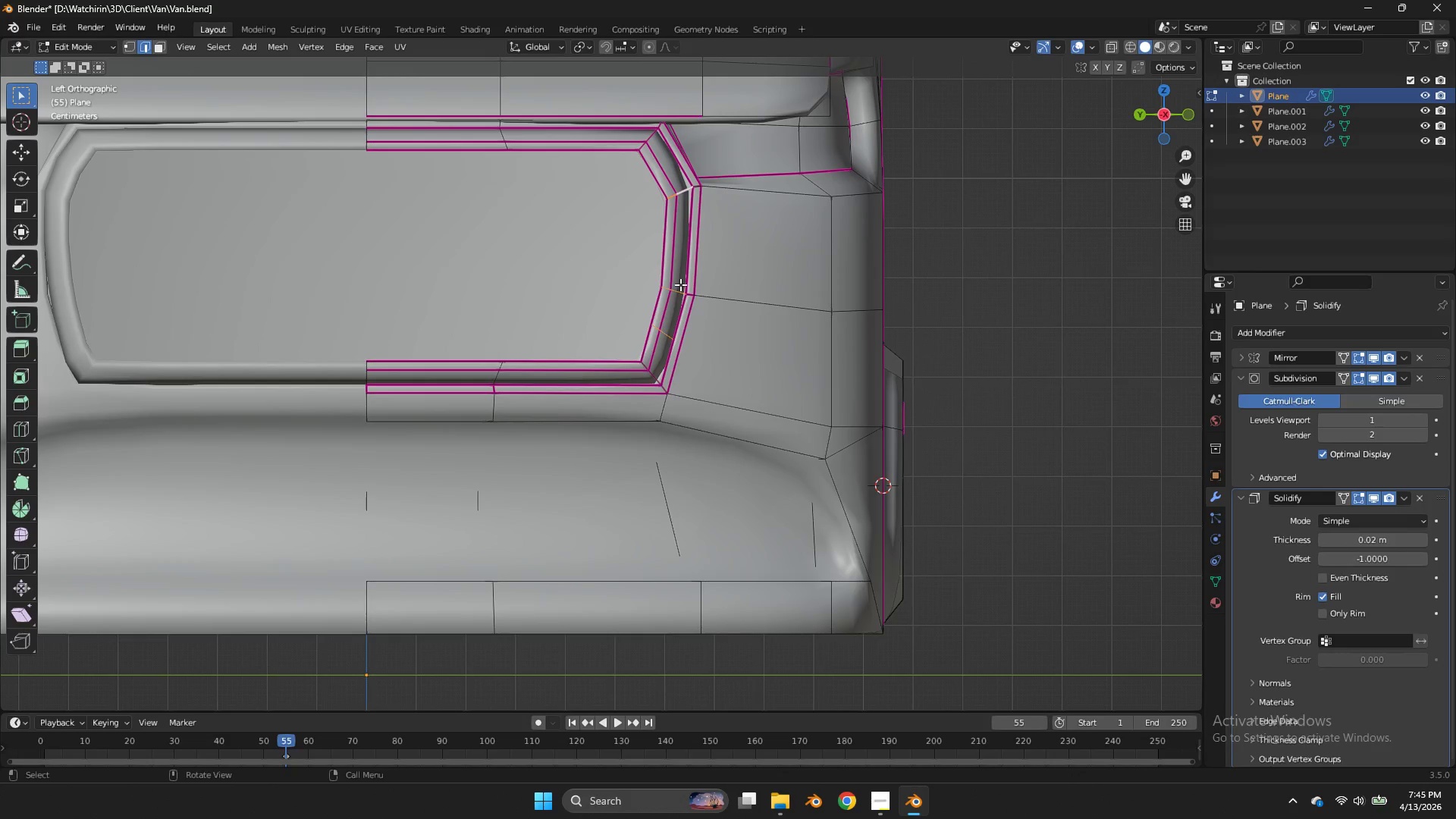 
hold_key(key=AltLeft, duration=0.56)
left_click([676, 290])
 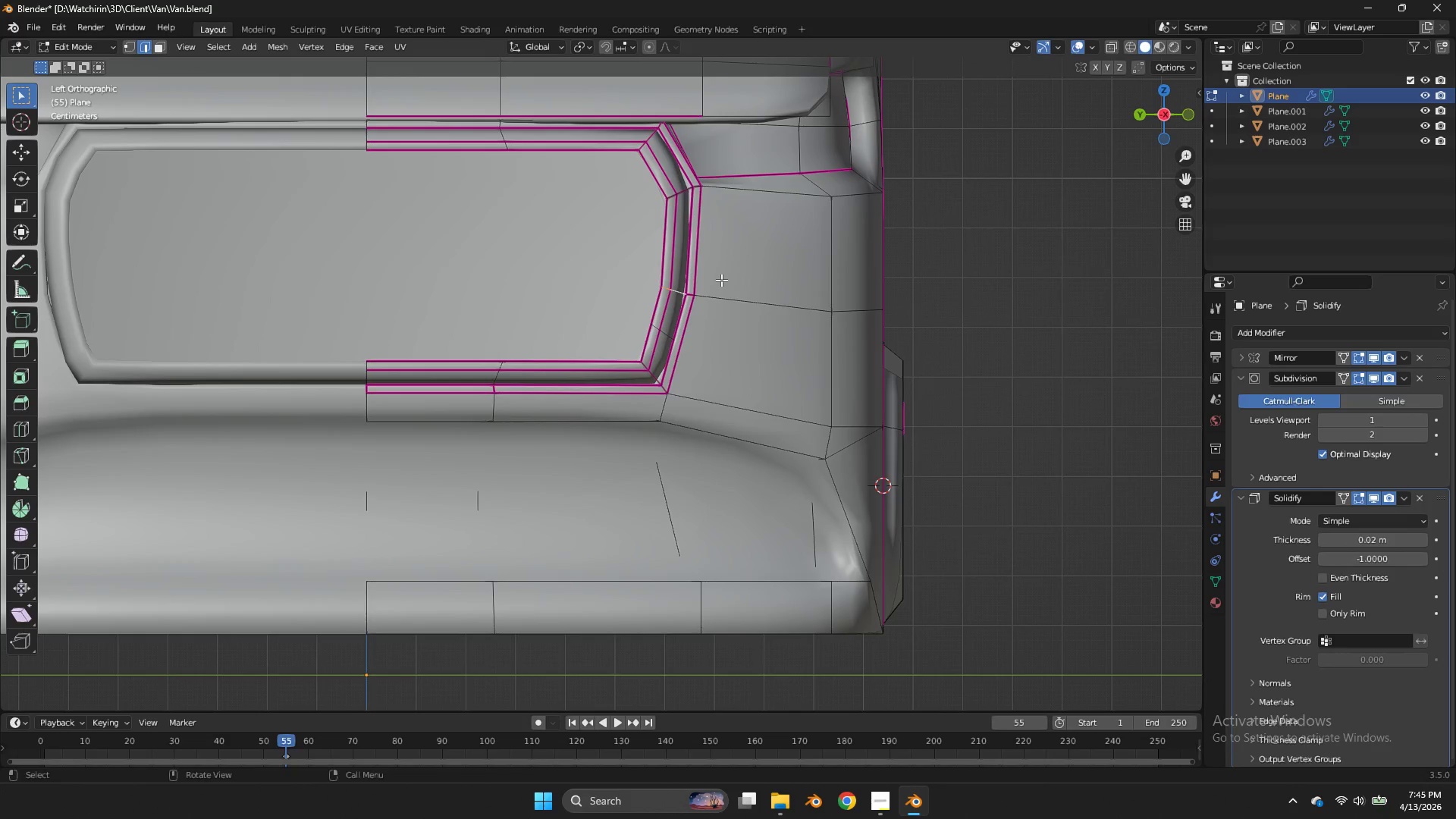 
key(G)
 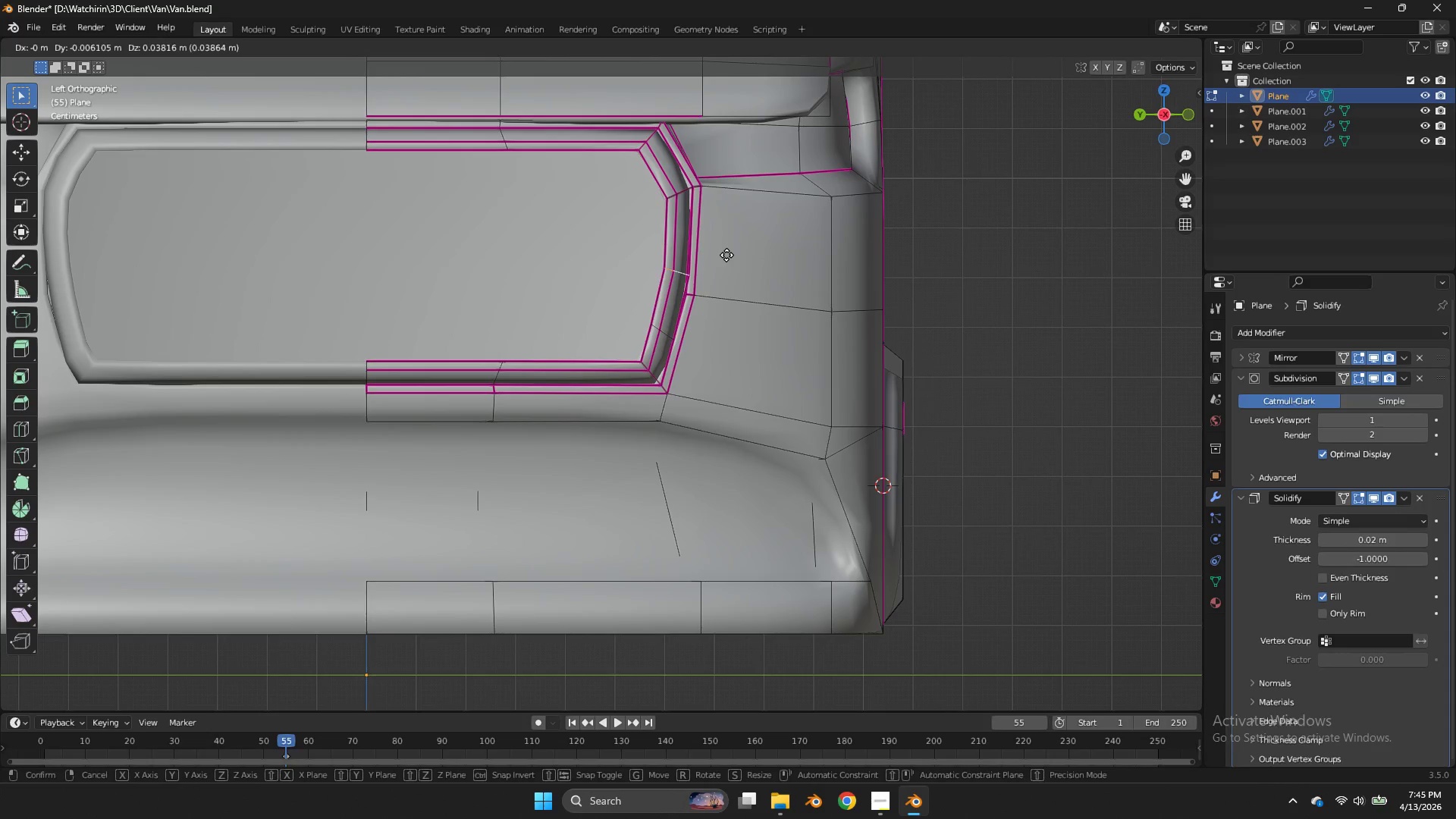 
left_click([726, 255])
 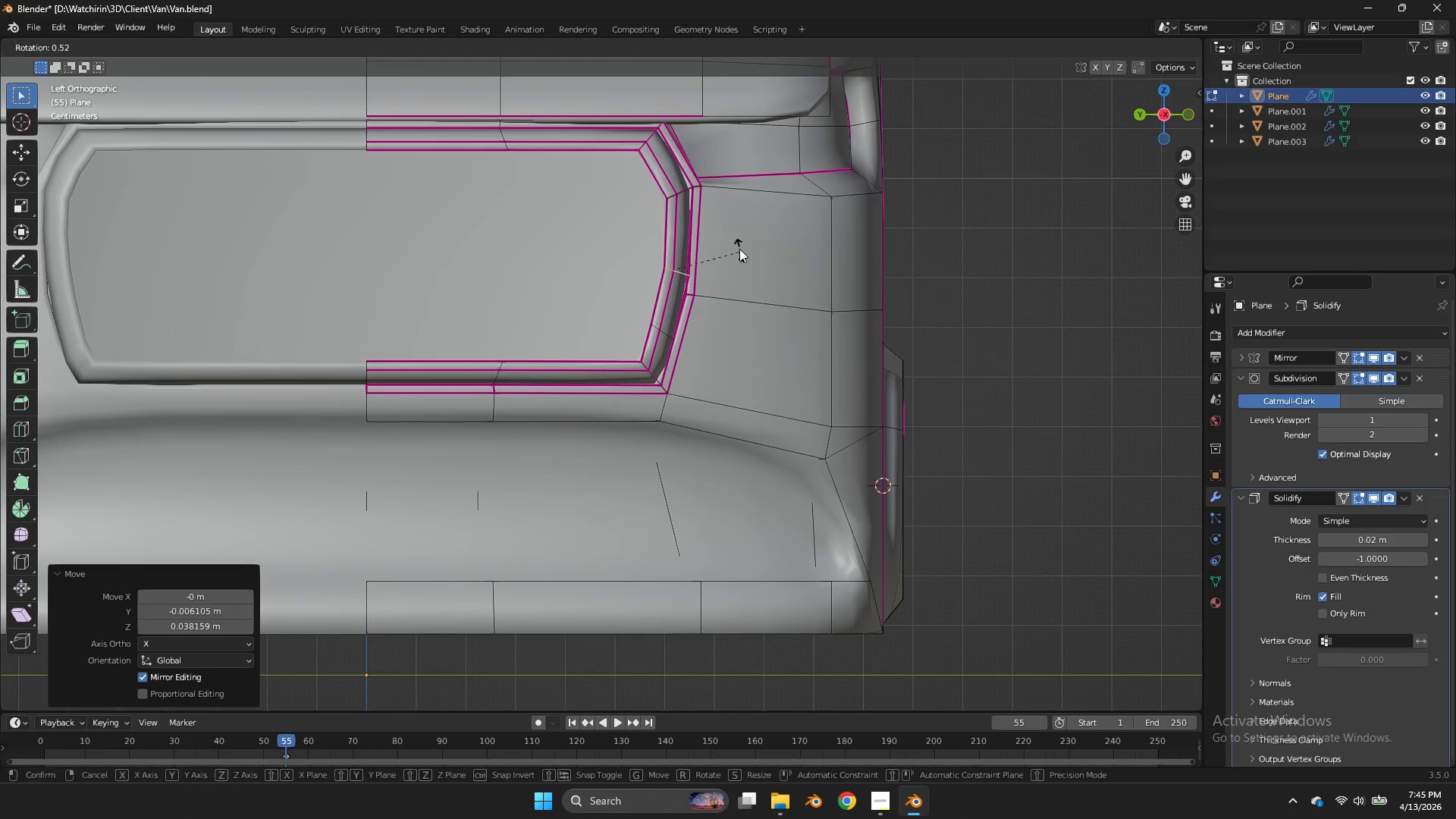 
key(R)
 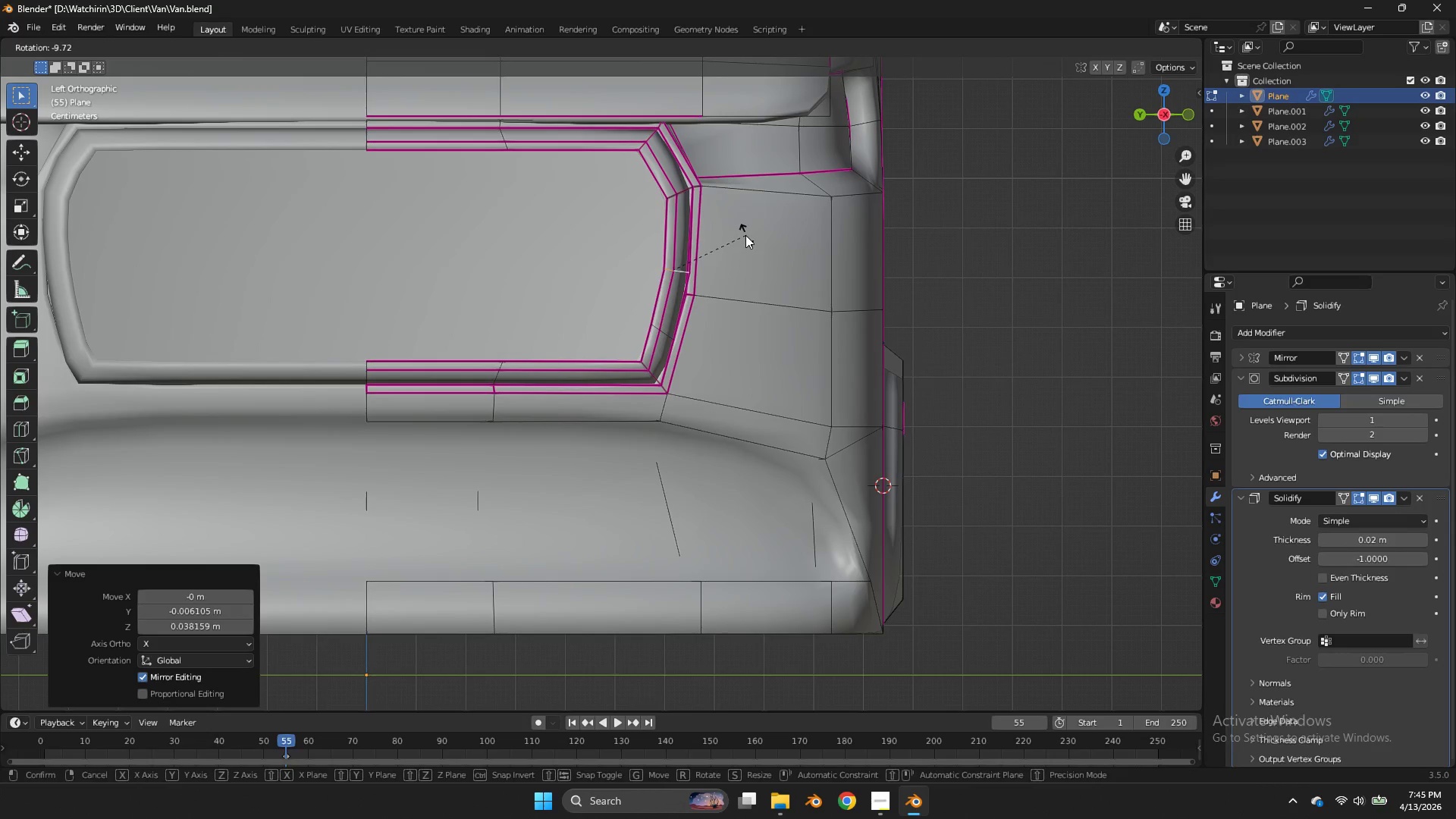 
left_click([745, 235])
 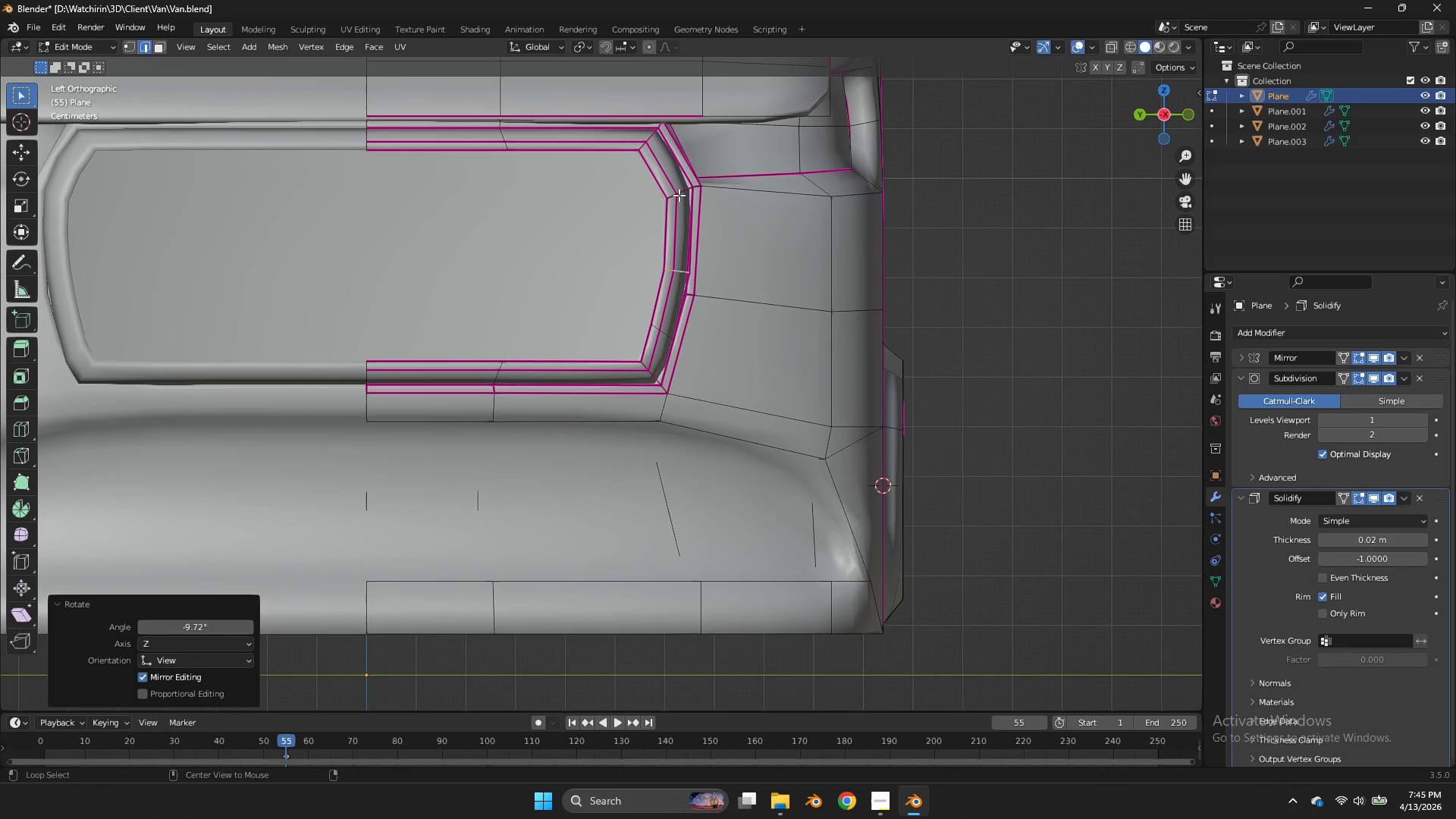 
hold_key(key=AltLeft, duration=3.23)
double_click([673, 195])
 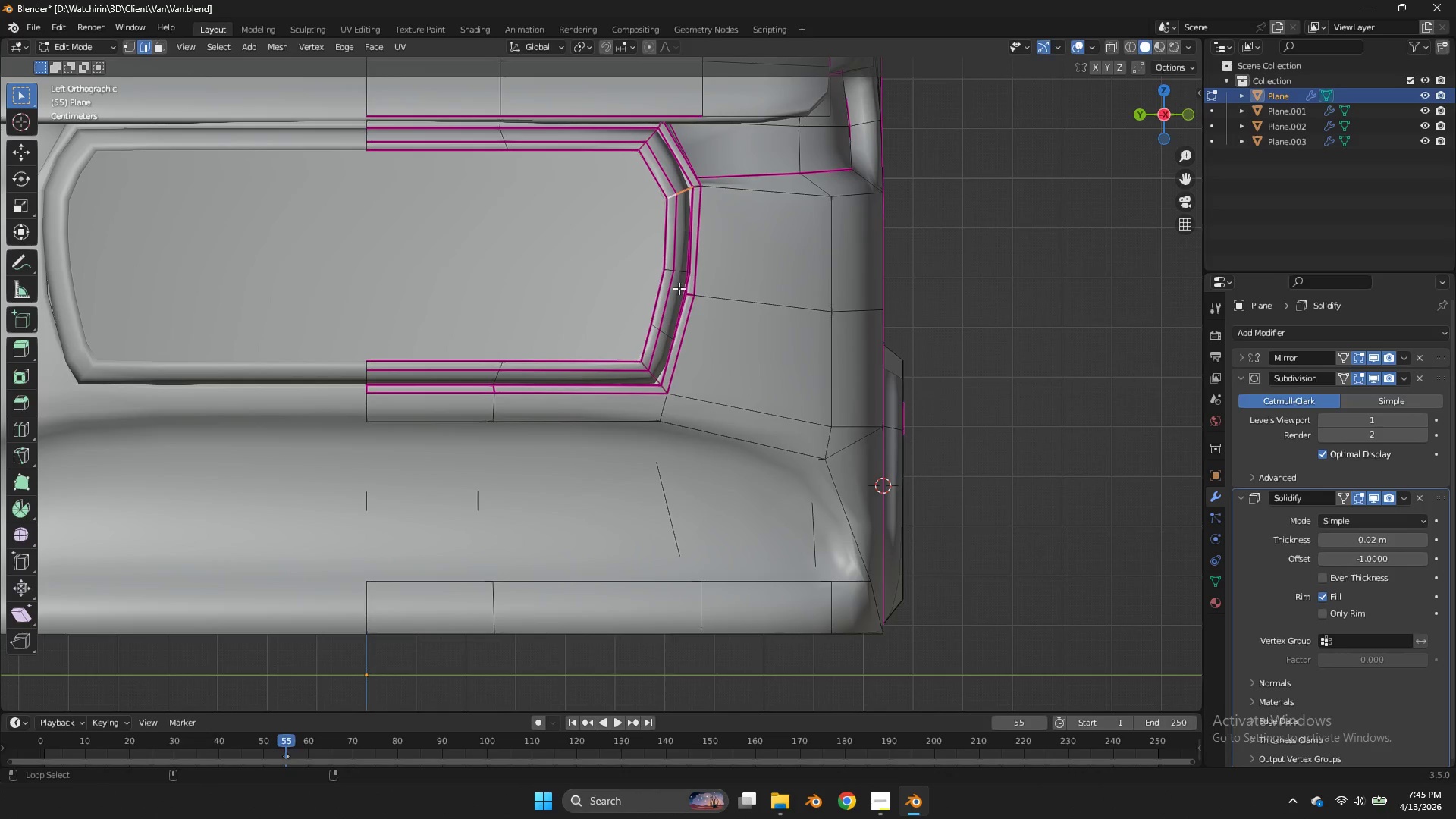 
left_click([673, 195])
 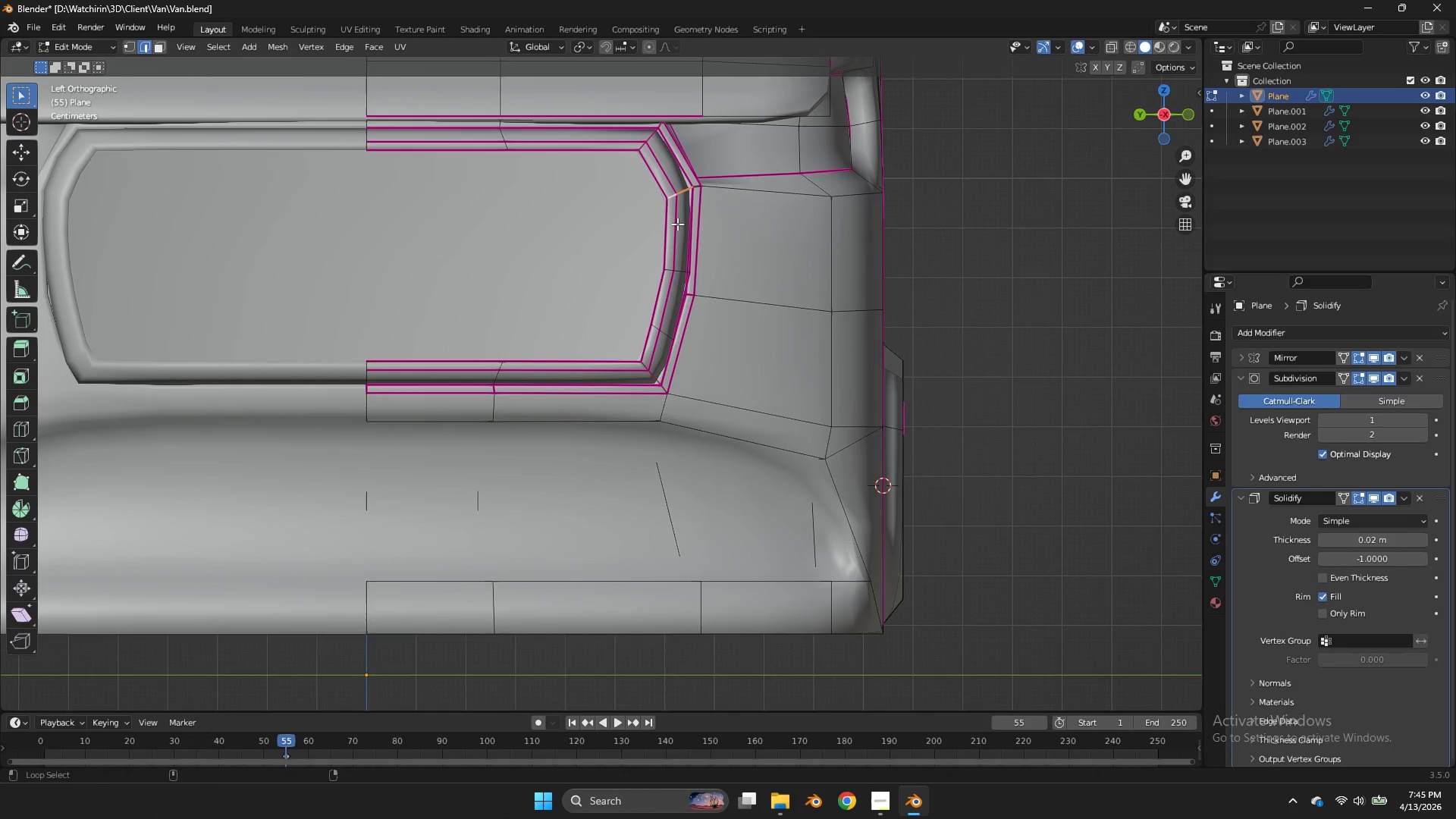 
hold_key(key=ShiftLeft, duration=2.14)
left_click([657, 325])
 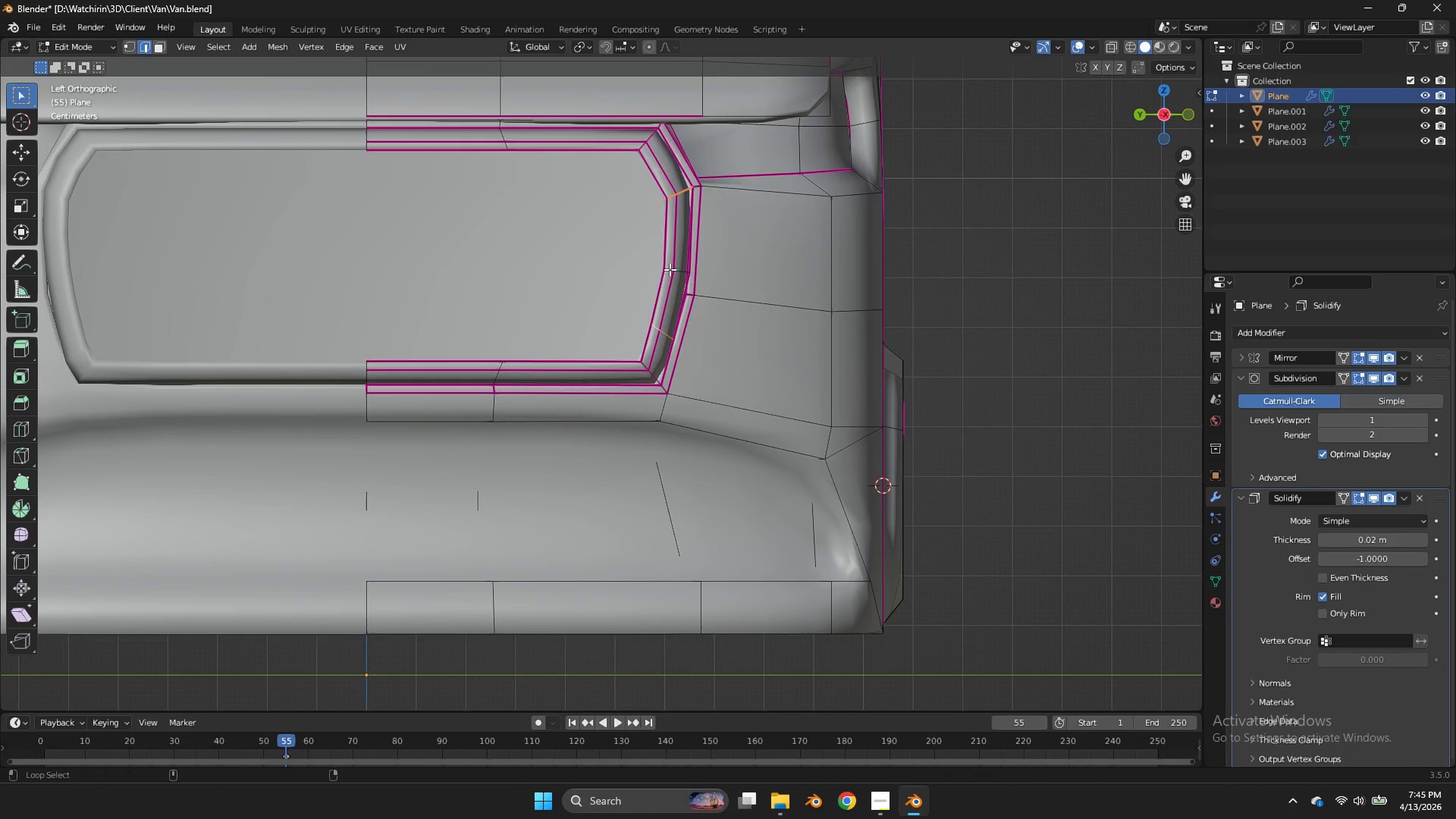 
left_click([670, 268])
 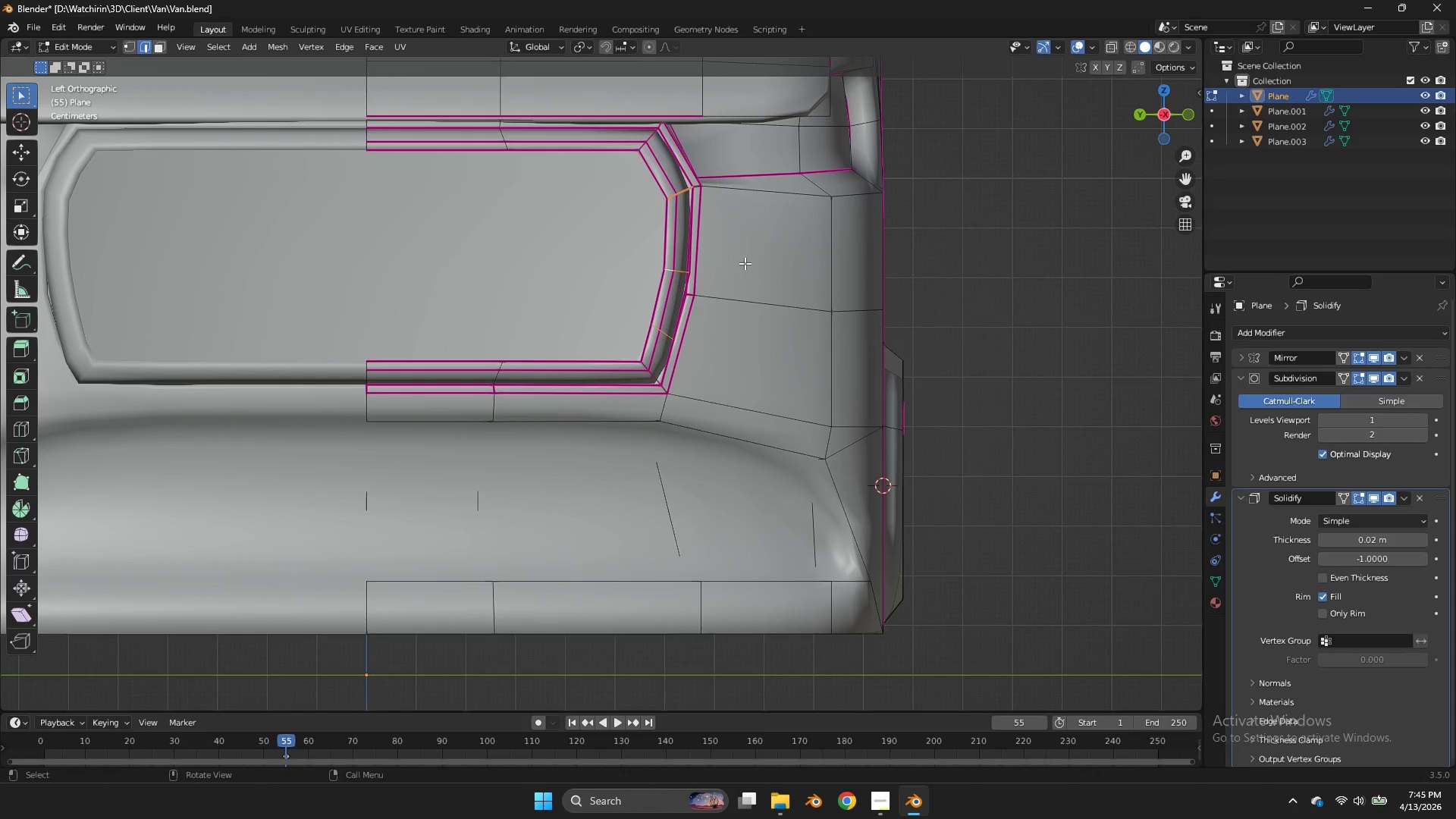 
key(Control+B)
 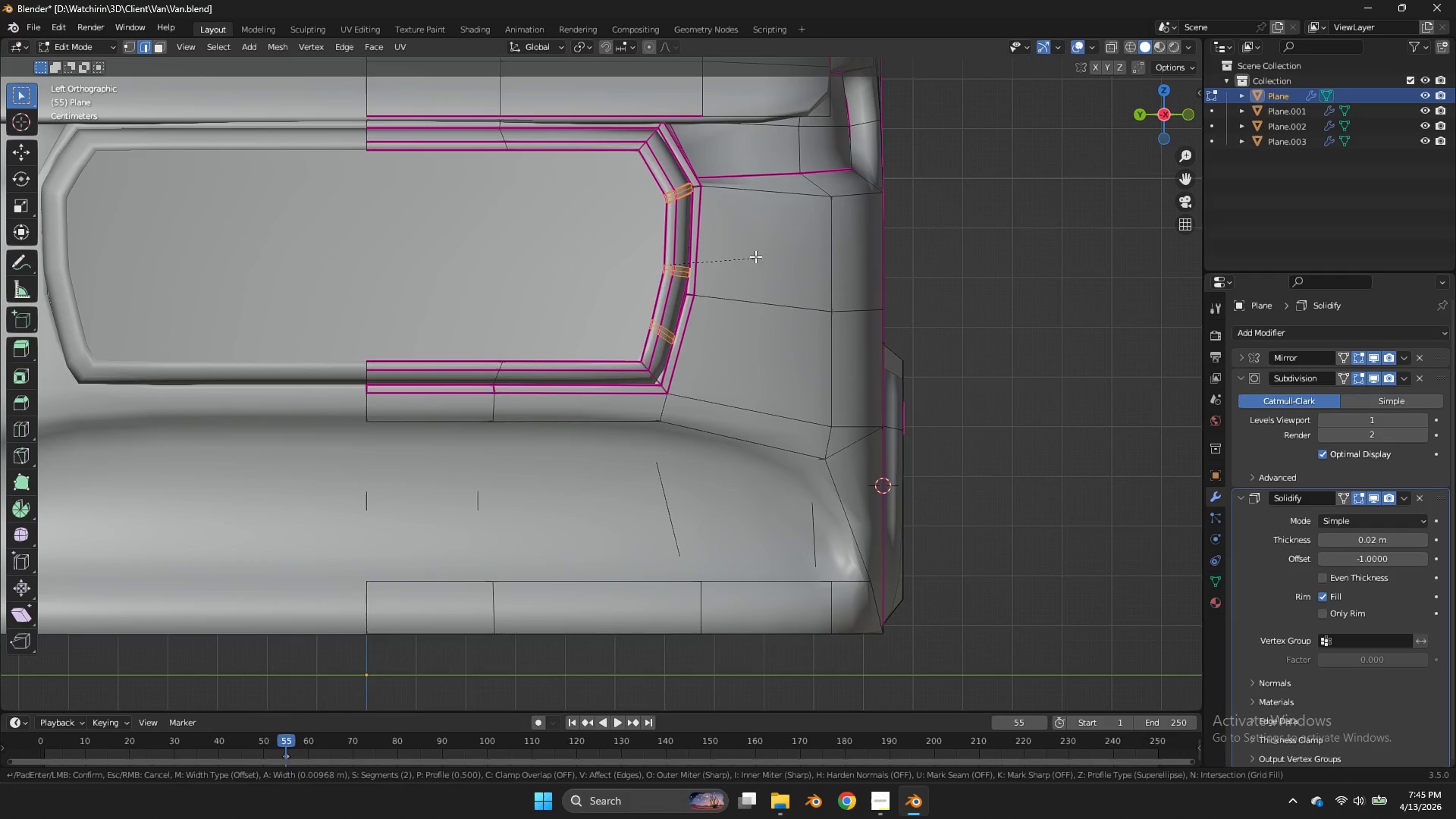 
hold_key(key=ShiftLeft, duration=0.98)
left_click([768, 250])
 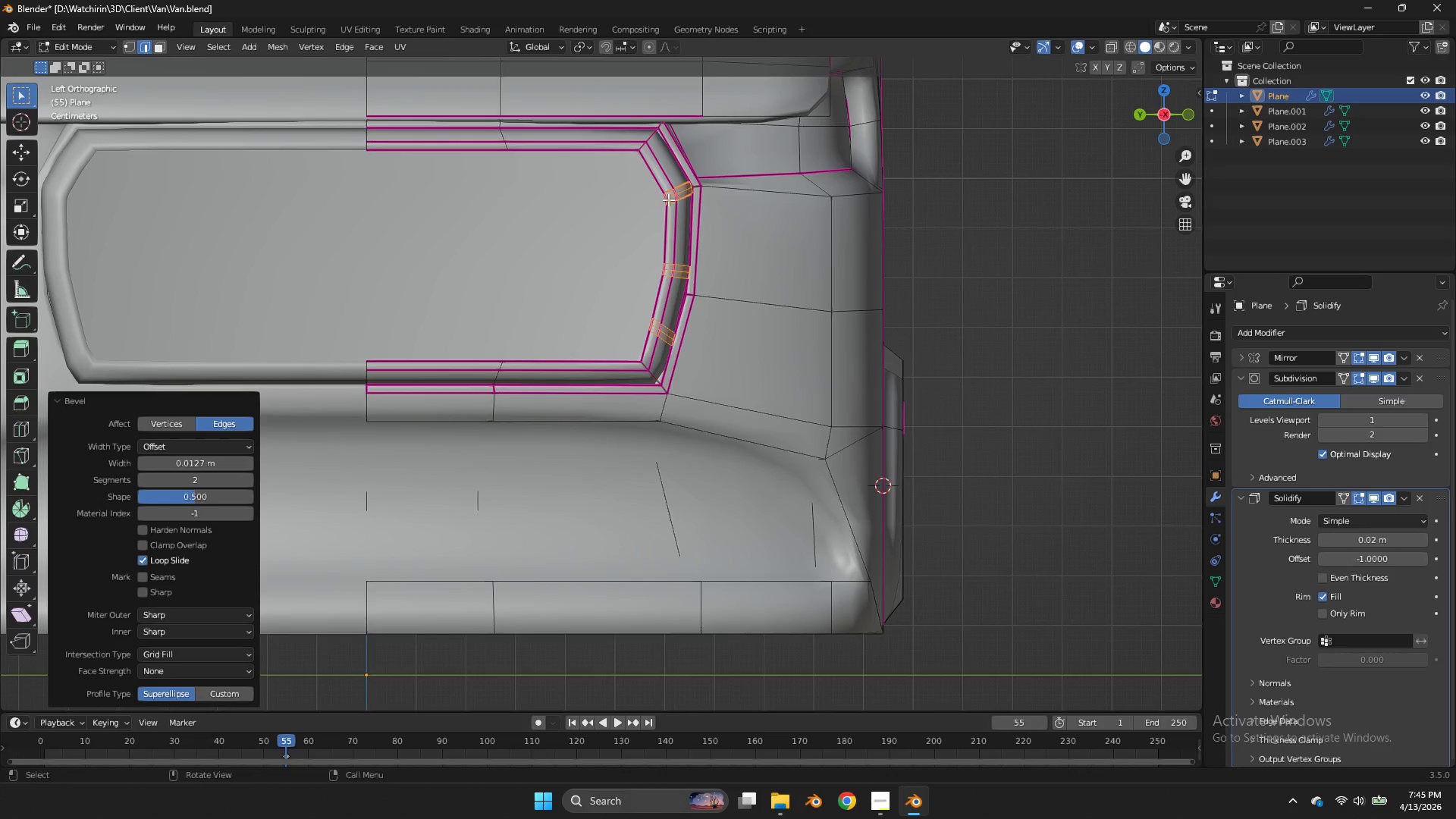 
key(Z)
 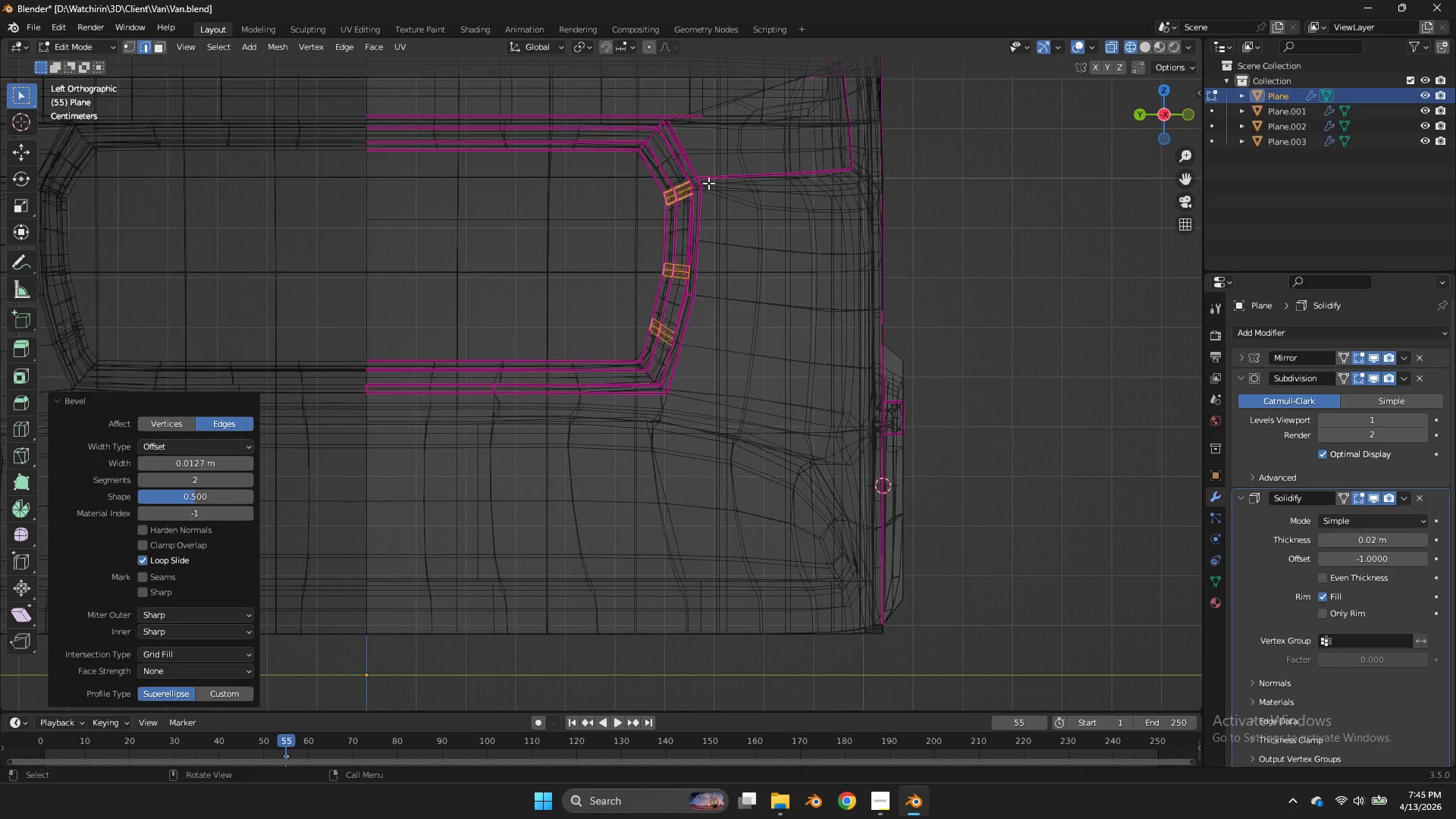 
hold_key(key=ControlLeft, duration=2.14)
left_click_drag(start_coordinate=[730, 165], to_coordinate=[667, 253])
 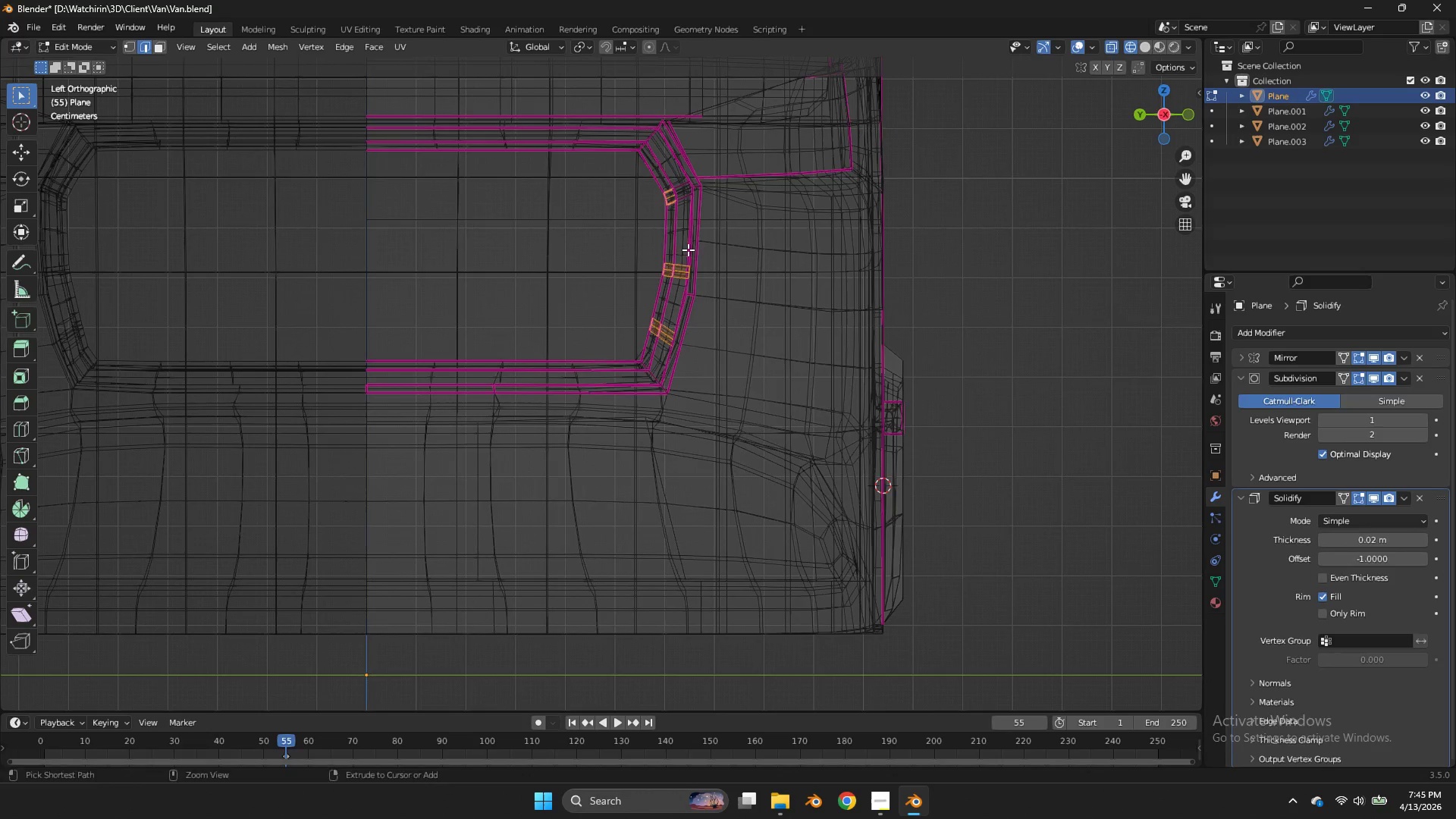 
left_click_drag(start_coordinate=[688, 249], to_coordinate=[669, 290])
 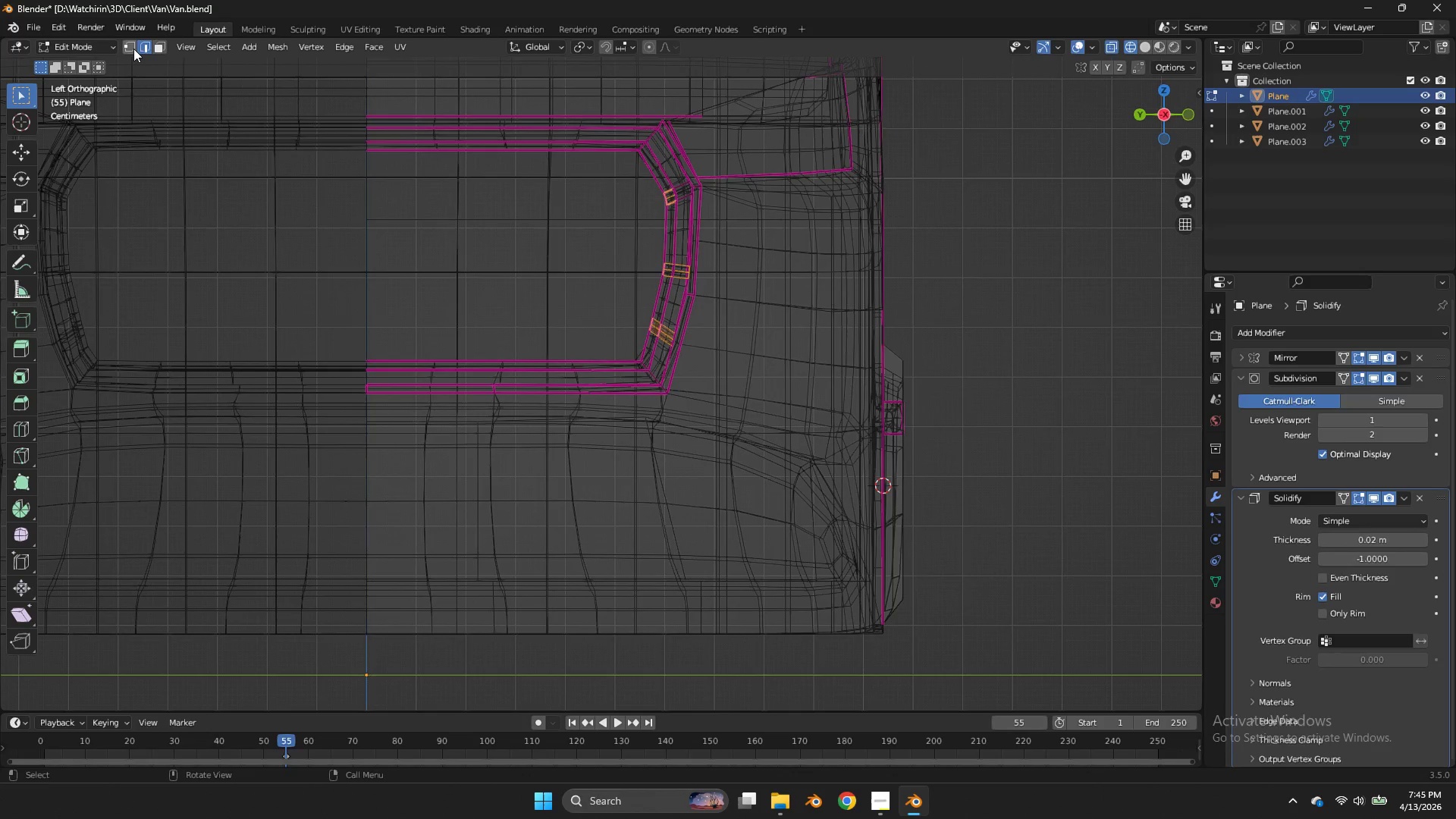 
left_click([130, 49])
 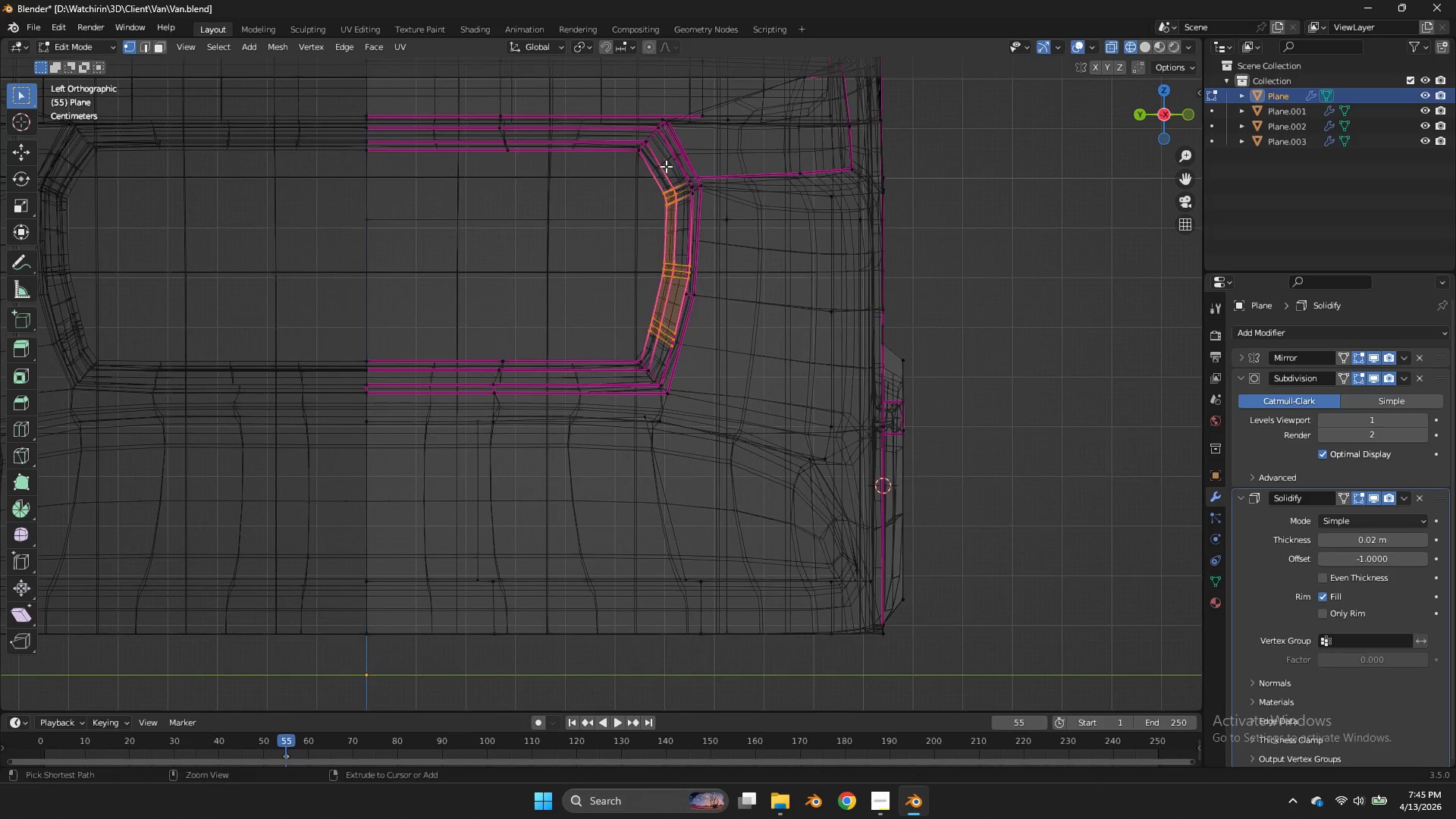 
hold_key(key=ControlLeft, duration=4.91)
left_click_drag(start_coordinate=[688, 178], to_coordinate=[672, 217])
 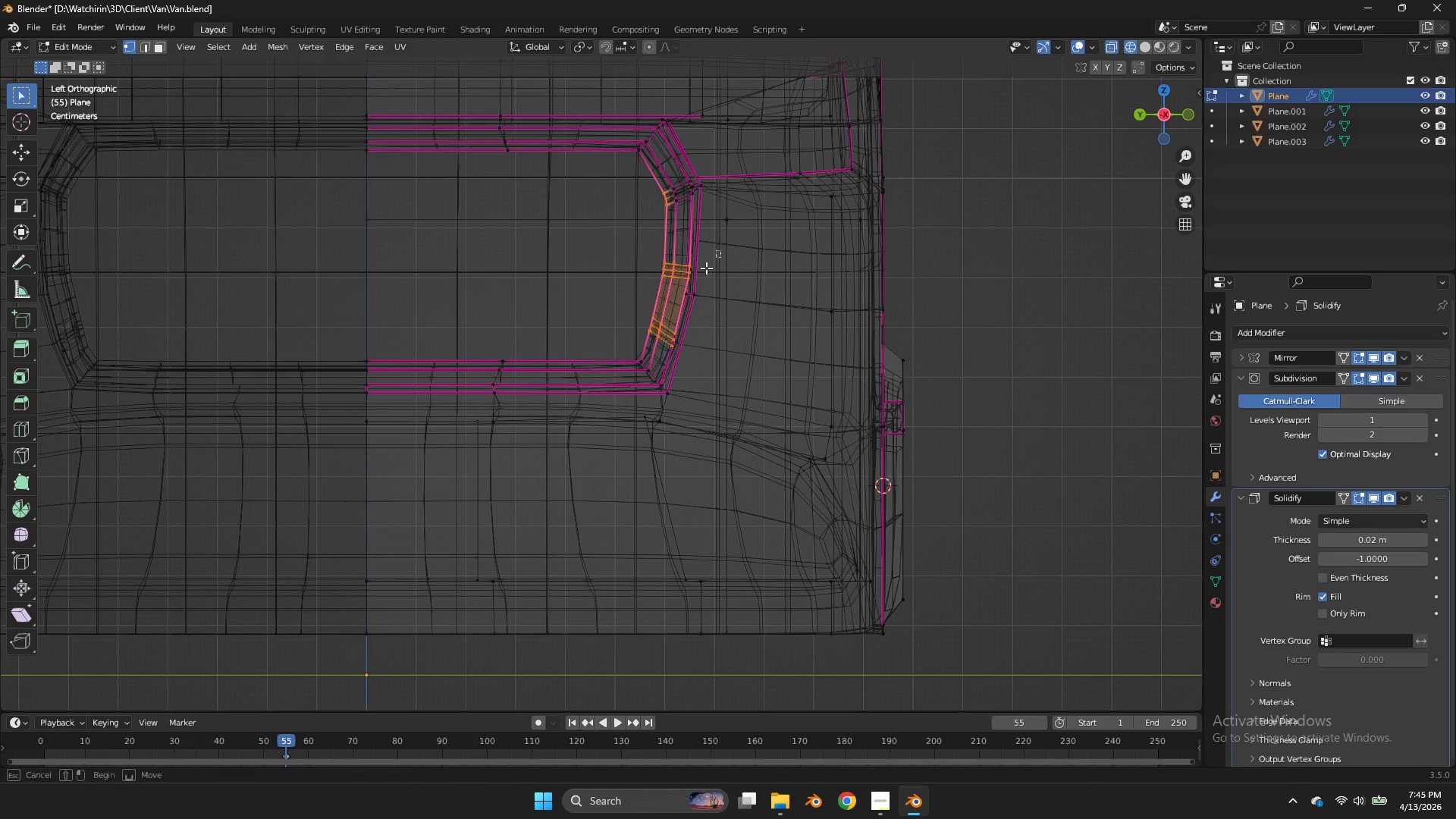 
left_click_drag(start_coordinate=[720, 250], to_coordinate=[670, 297])
 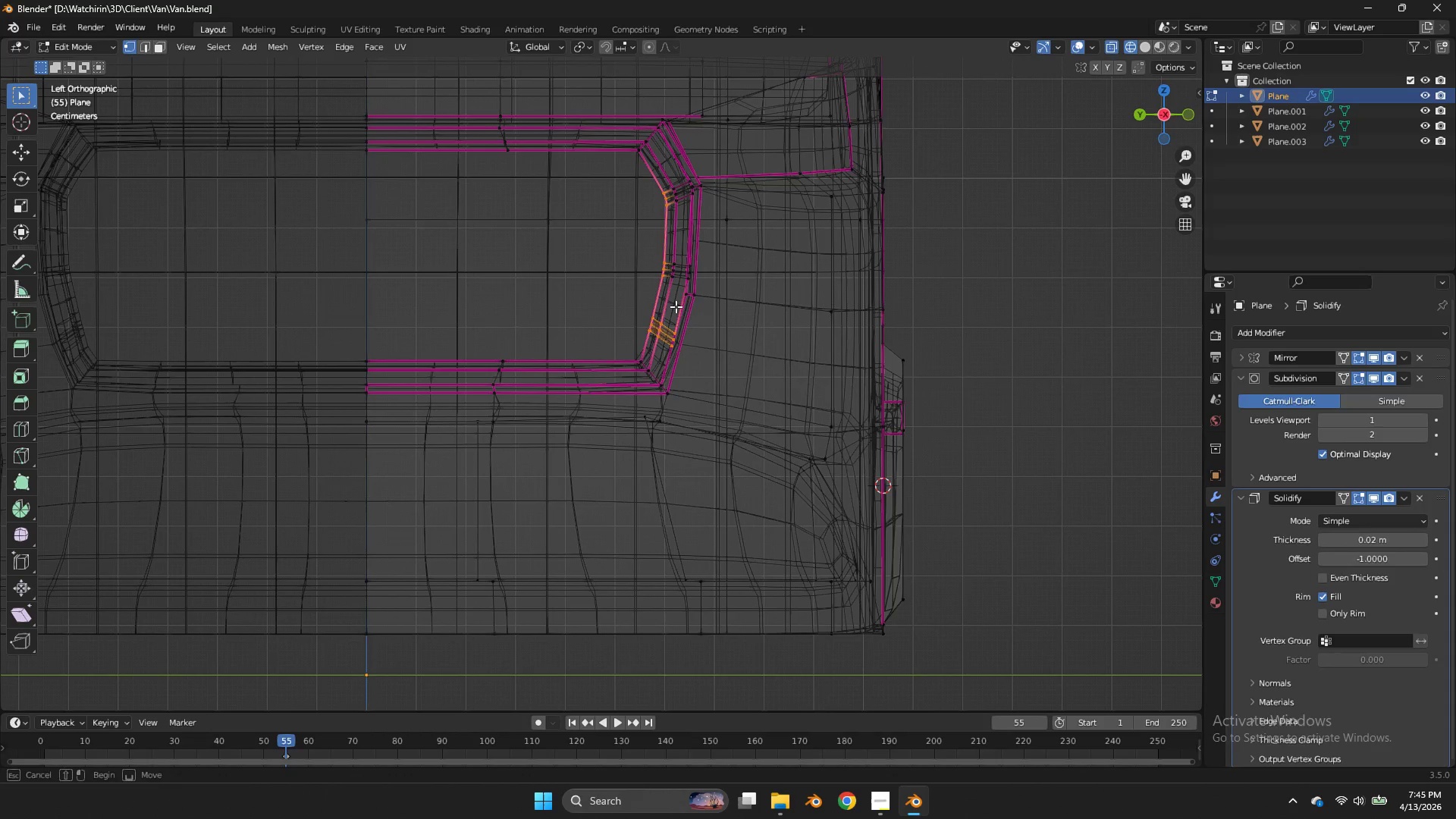 
left_click_drag(start_coordinate=[674, 301], to_coordinate=[657, 336])
 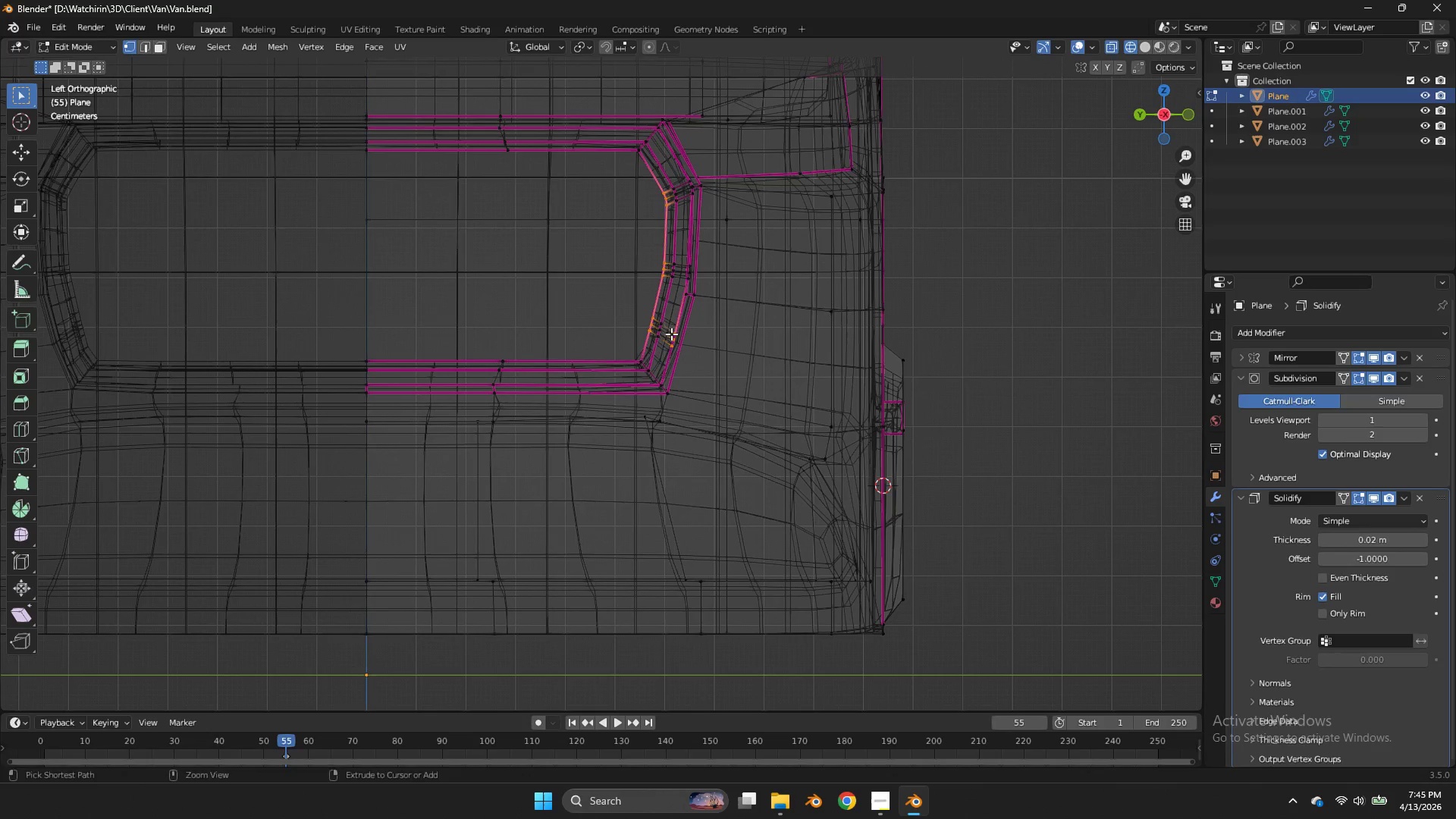 
left_click_drag(start_coordinate=[673, 330], to_coordinate=[663, 356])
 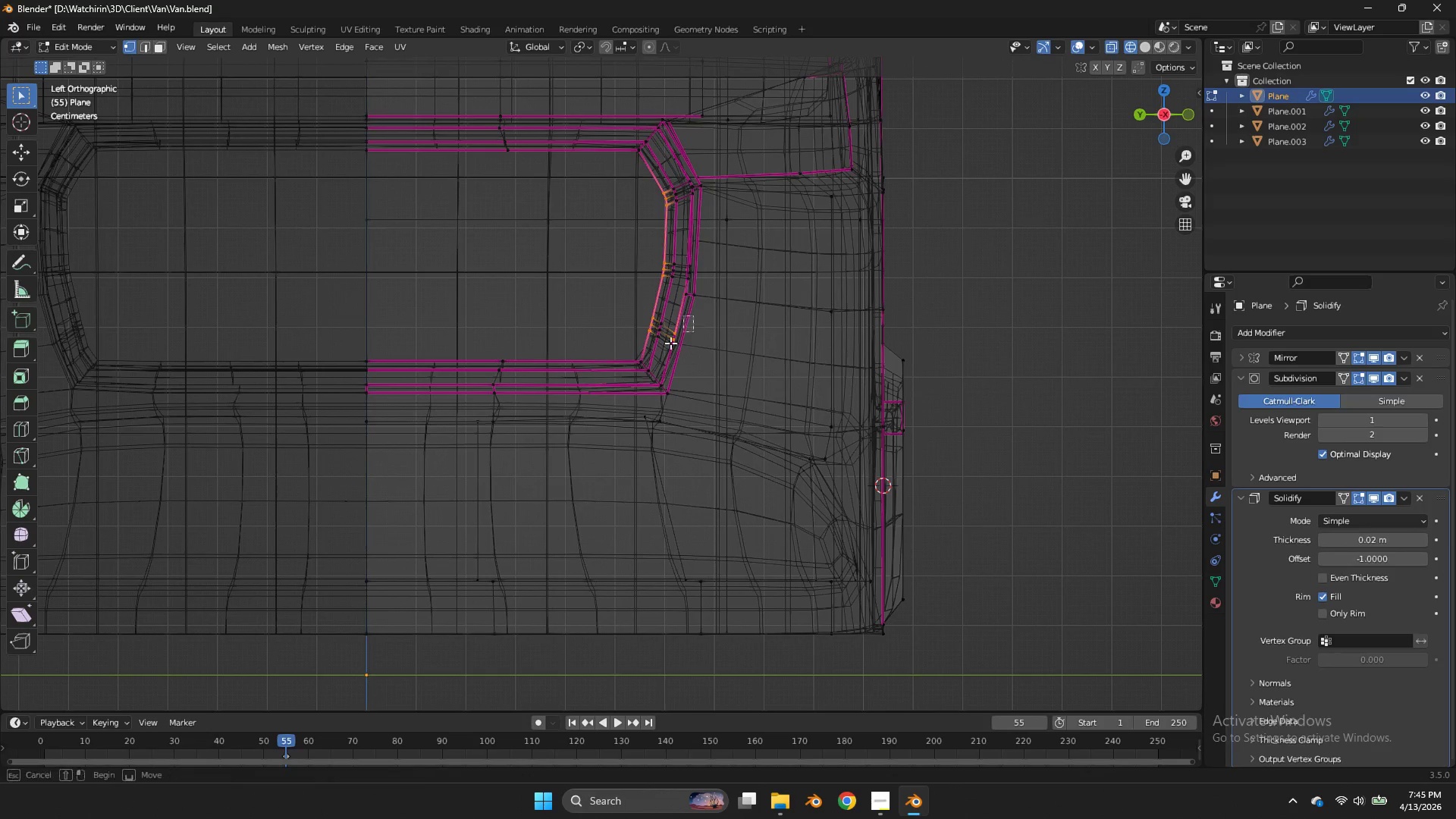 
left_click_drag(start_coordinate=[693, 315], to_coordinate=[664, 351])
 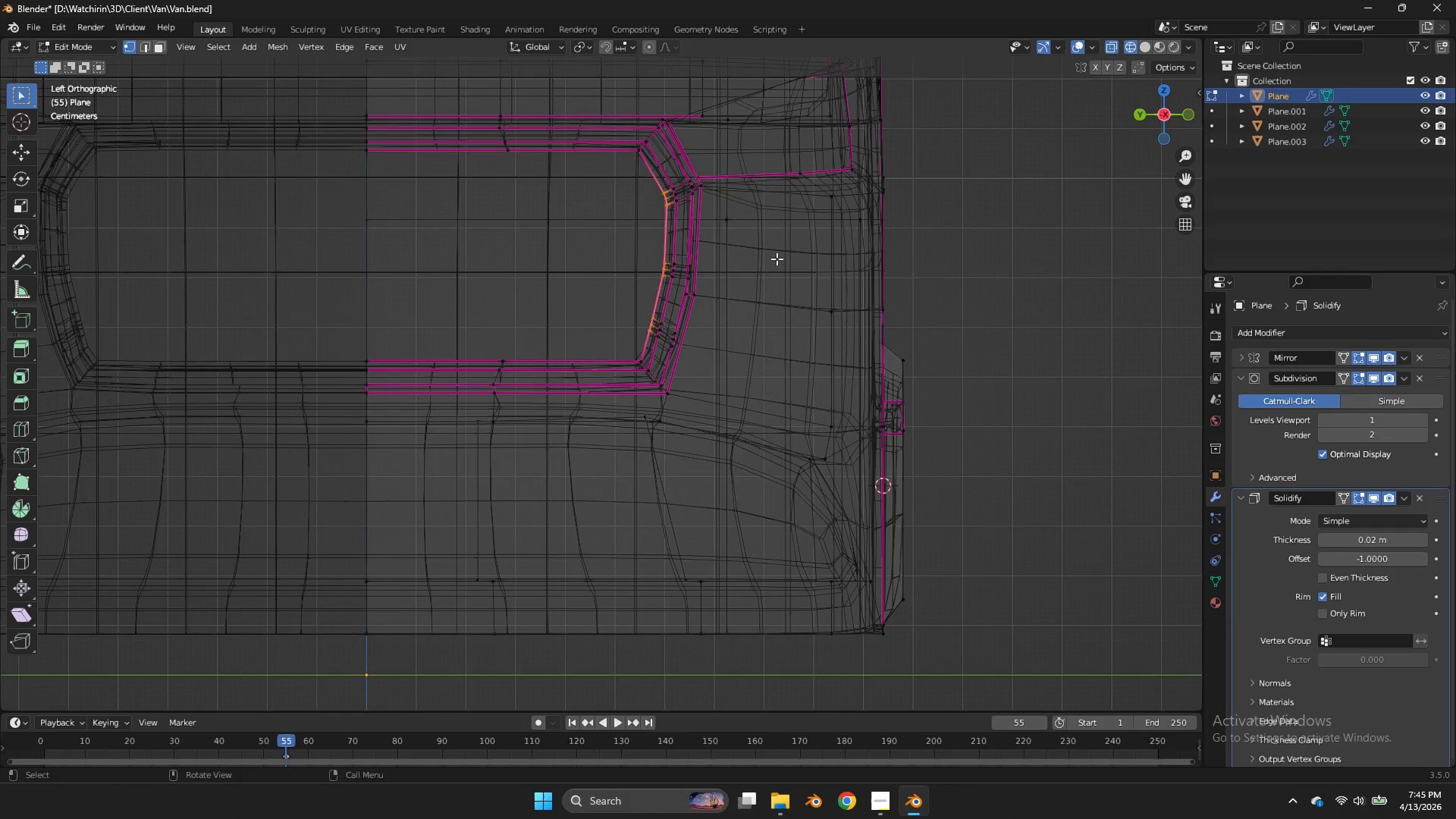 
key(E)
 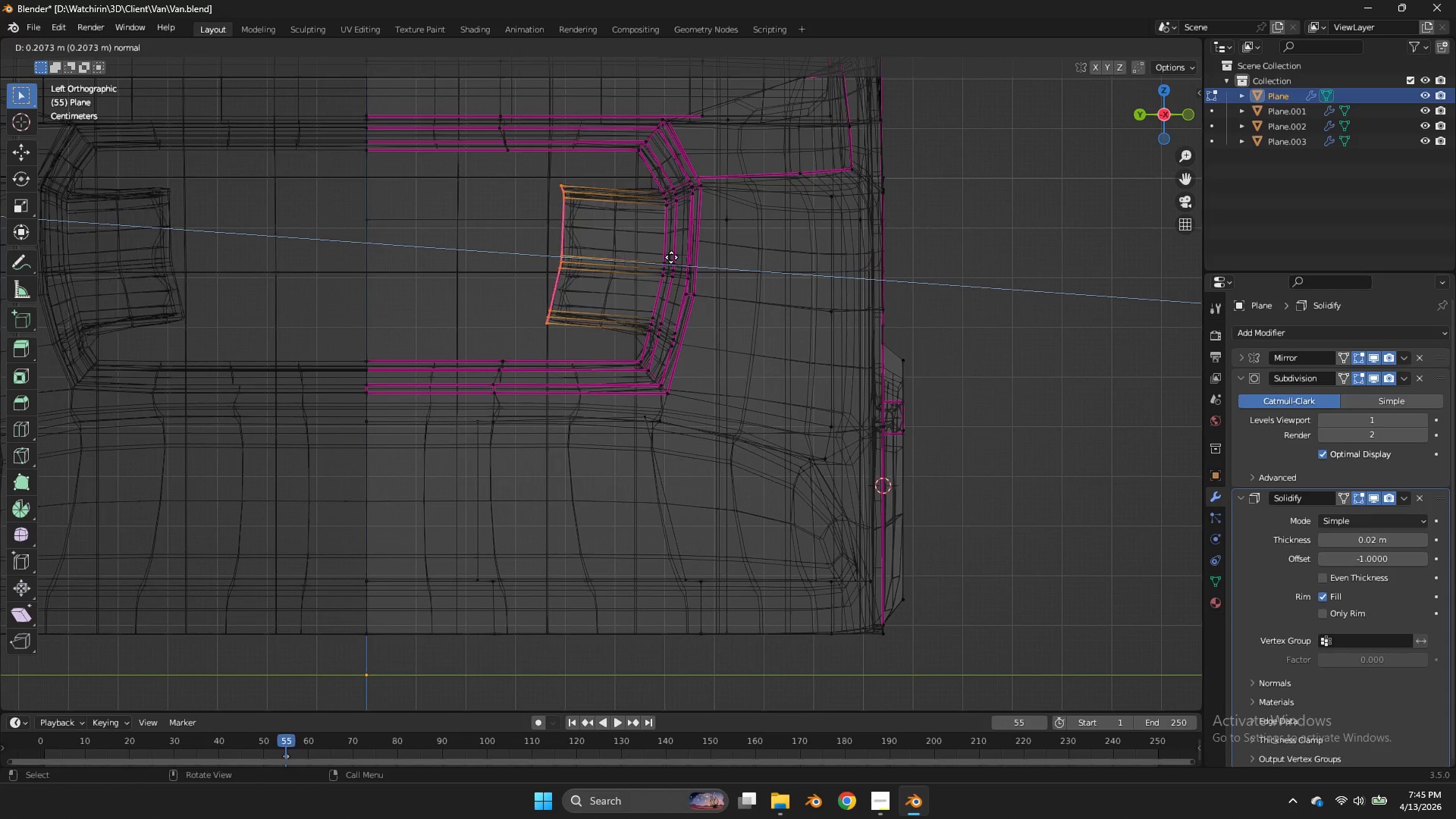 
left_click([671, 257])
 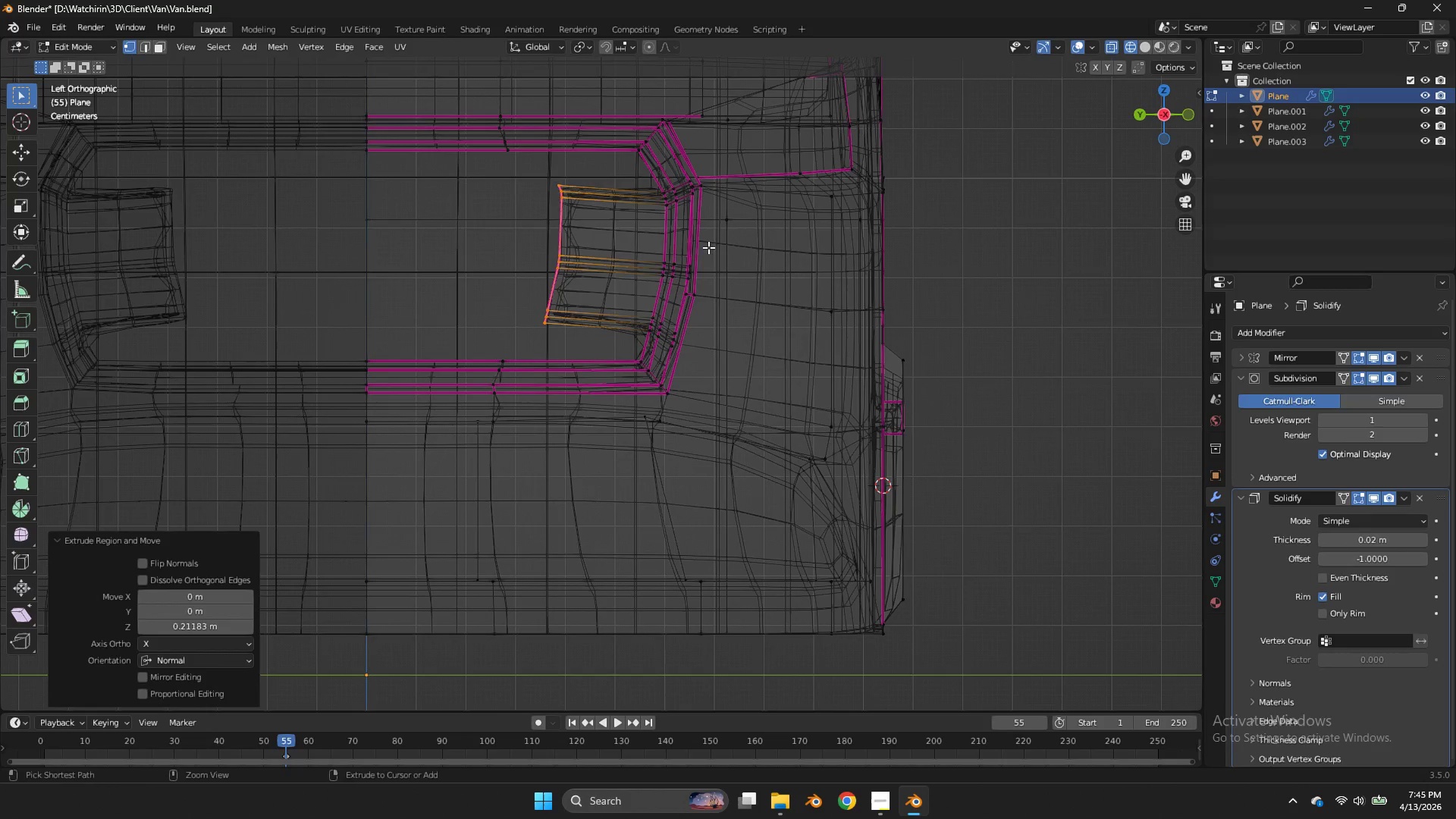 
key(Control+Z)
 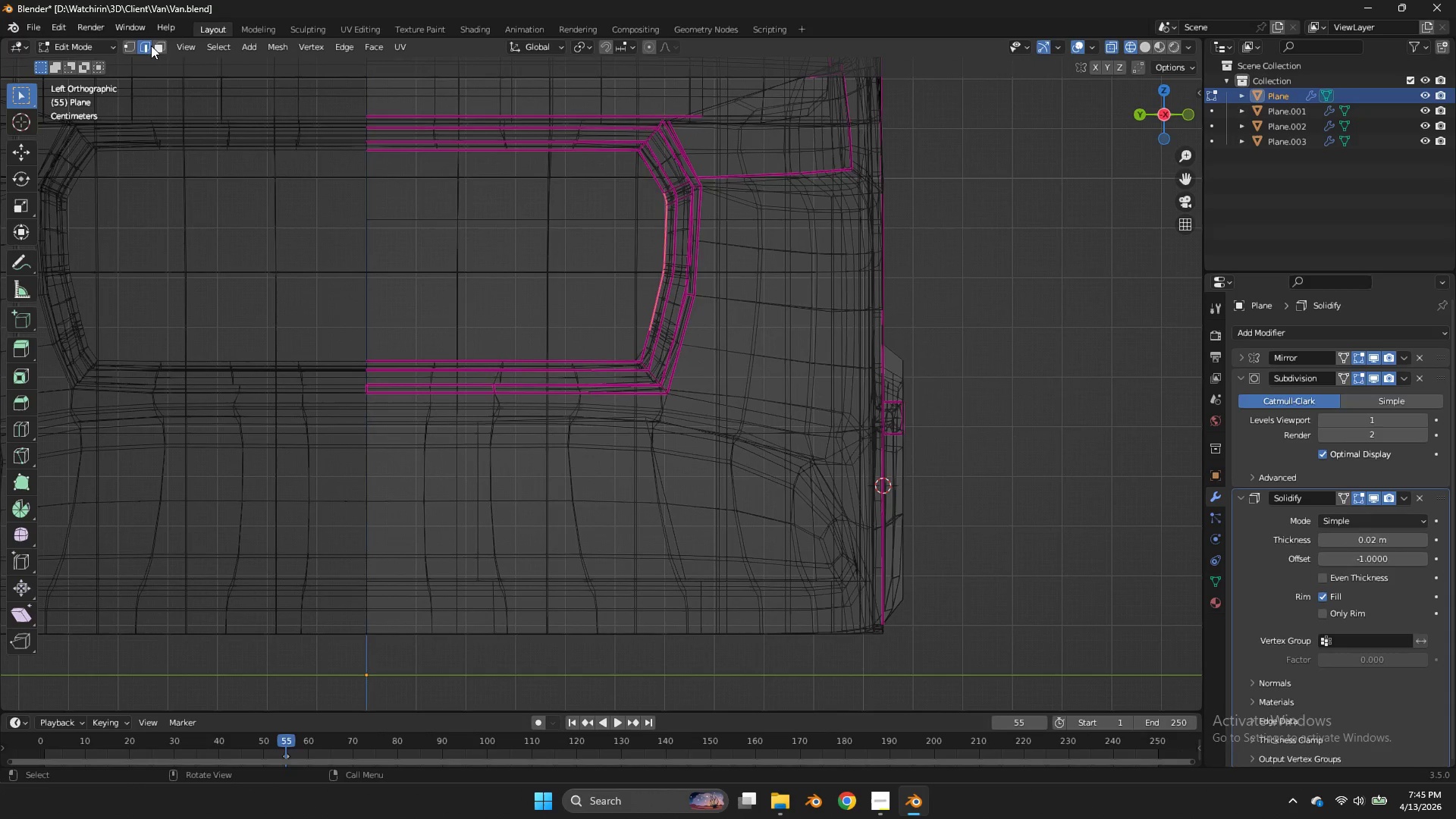 
hold_key(key=ControlLeft, duration=1.56)
left_click_drag(start_coordinate=[686, 215], to_coordinate=[643, 241])
 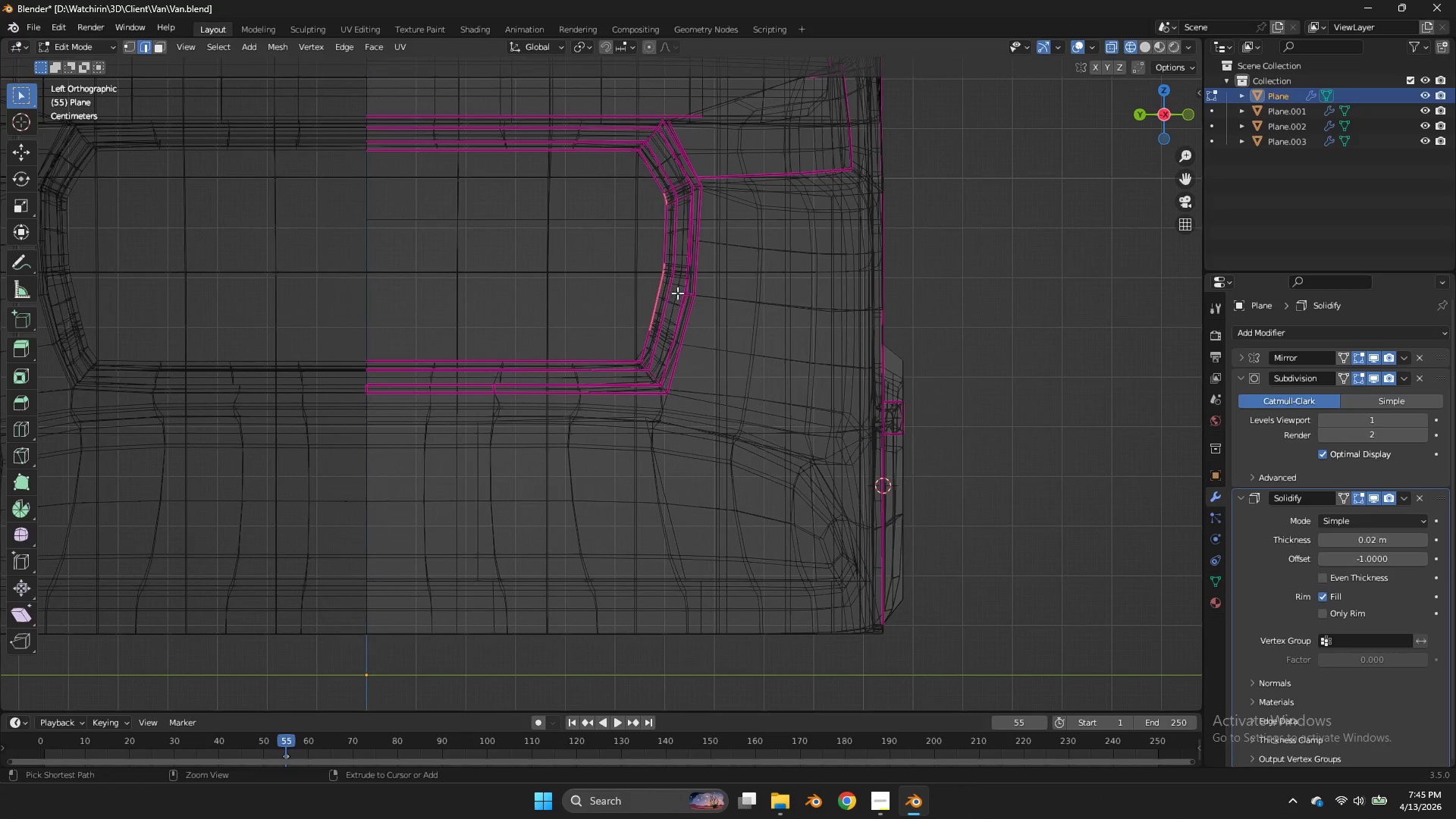 
left_click_drag(start_coordinate=[681, 293], to_coordinate=[629, 316])
 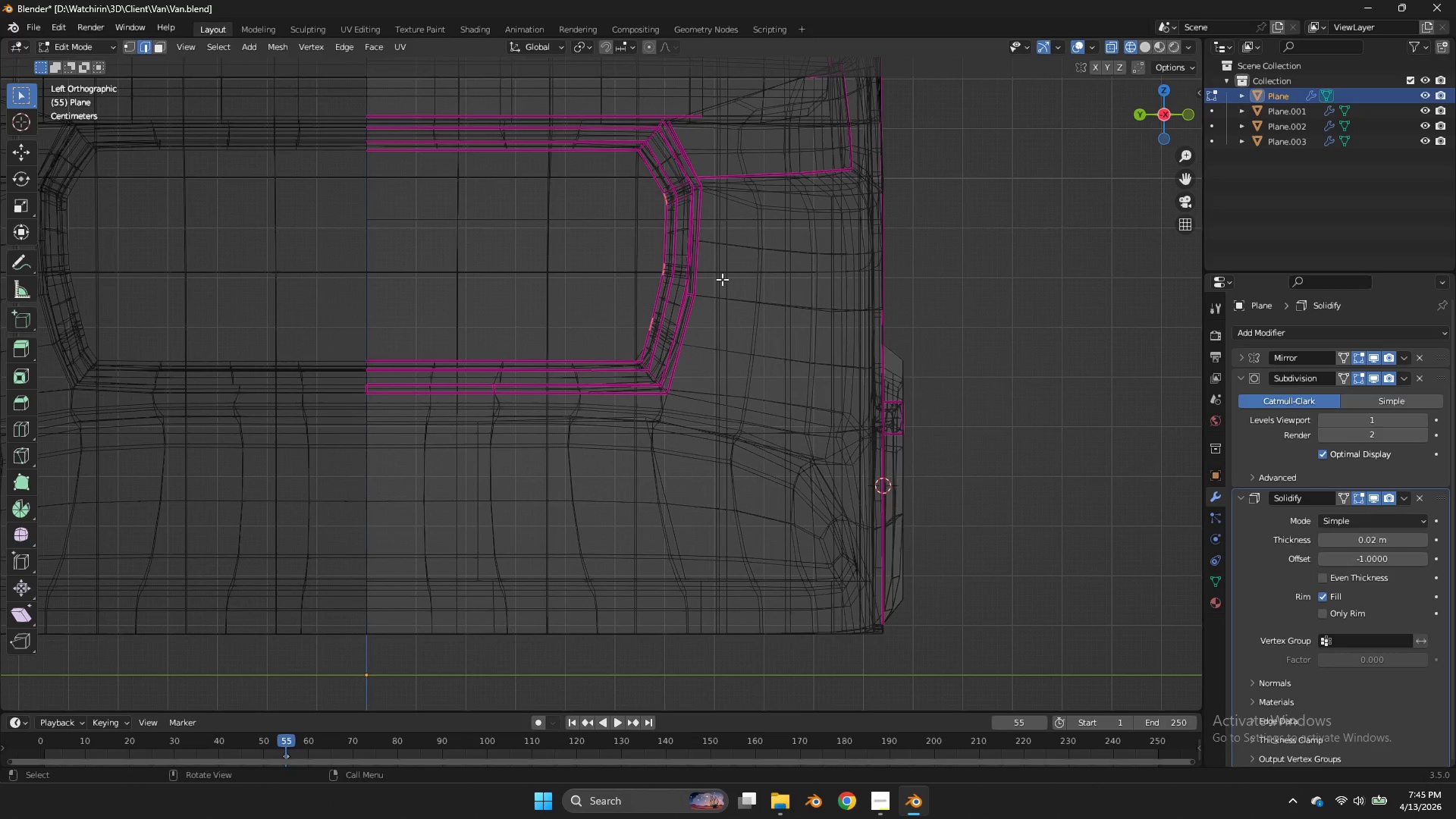 
type(ey)
 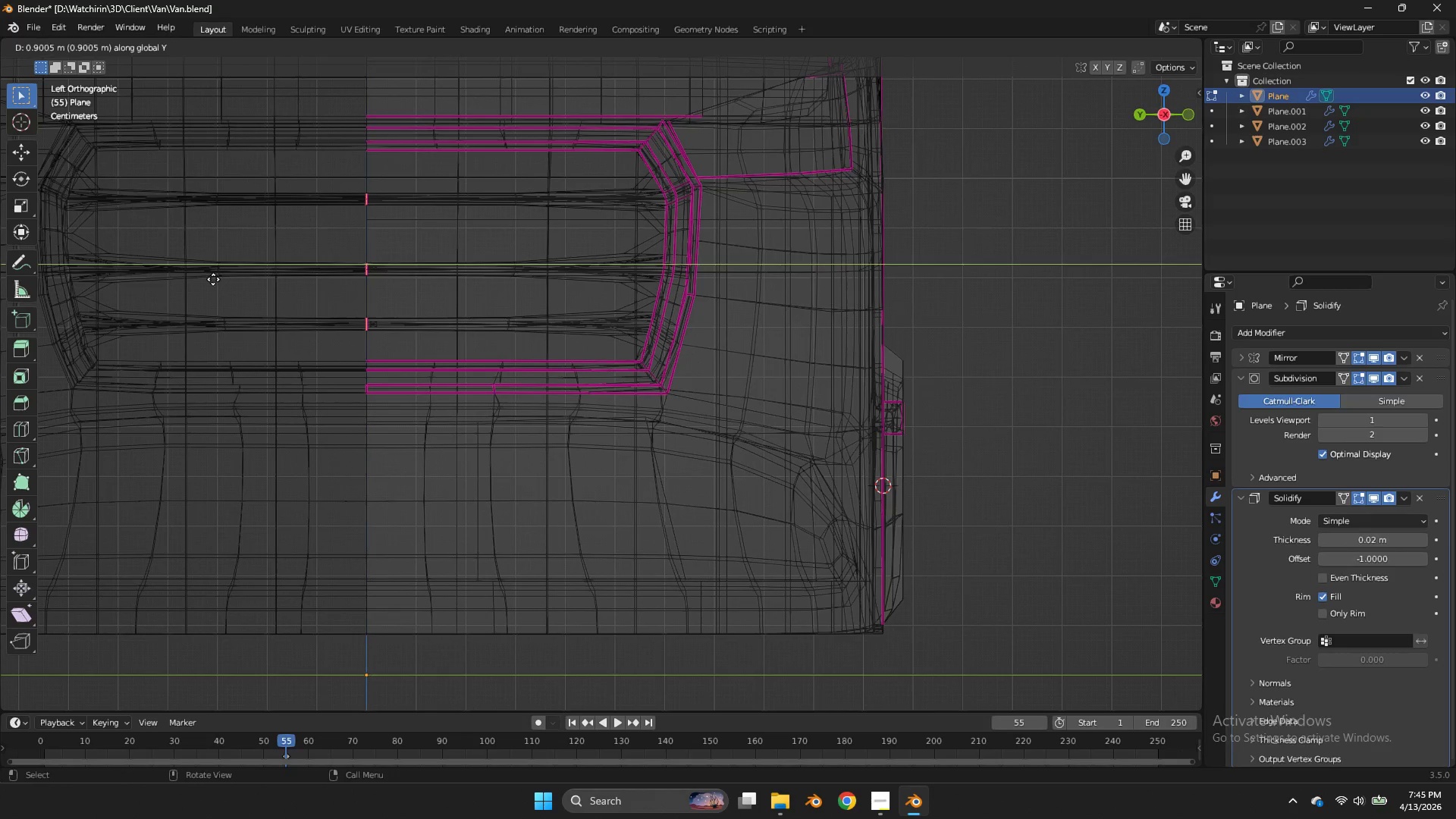 
left_click([198, 279])
 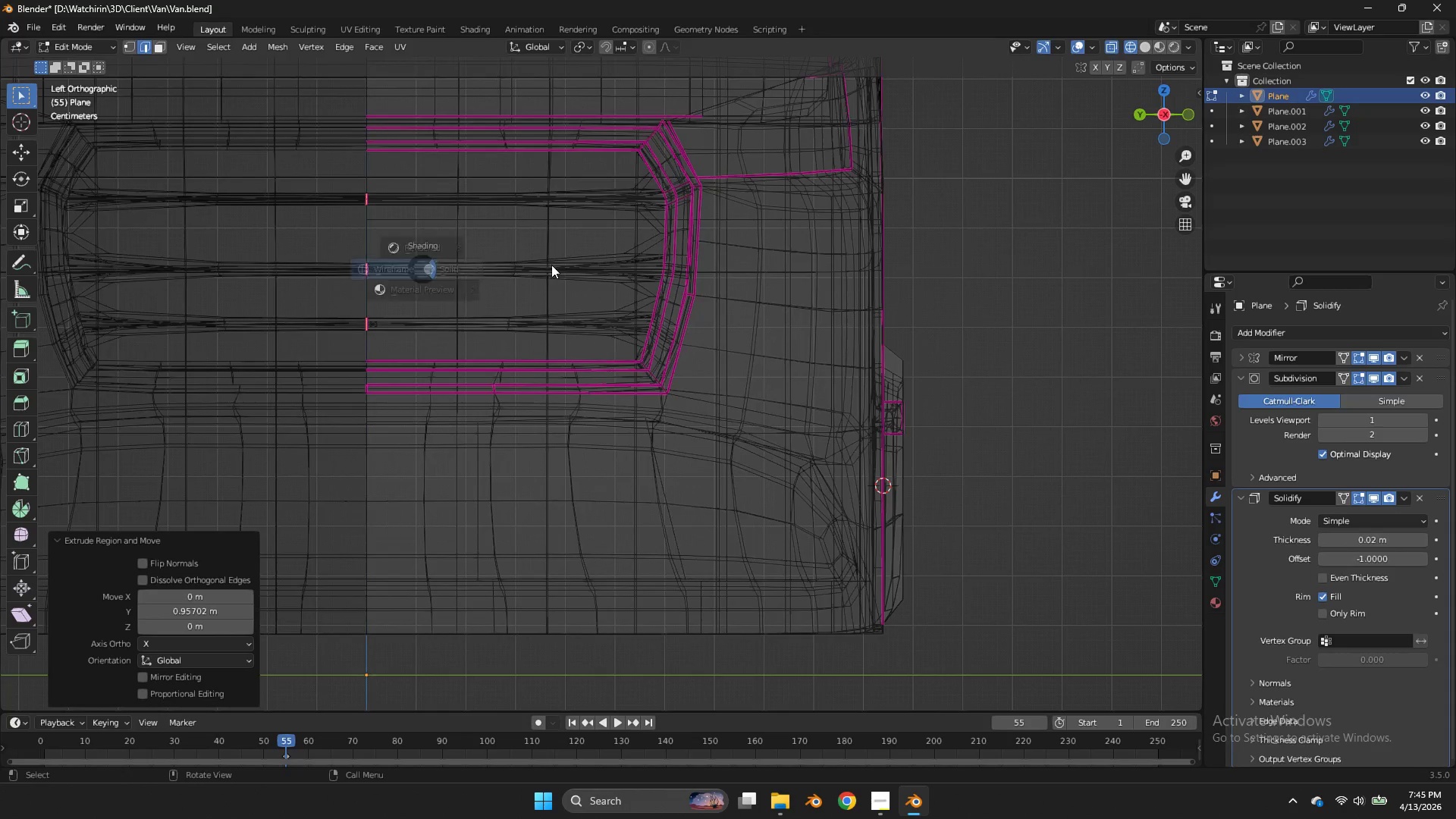 
type(z)
key(Tab)
key(Tab)
type(sz)
 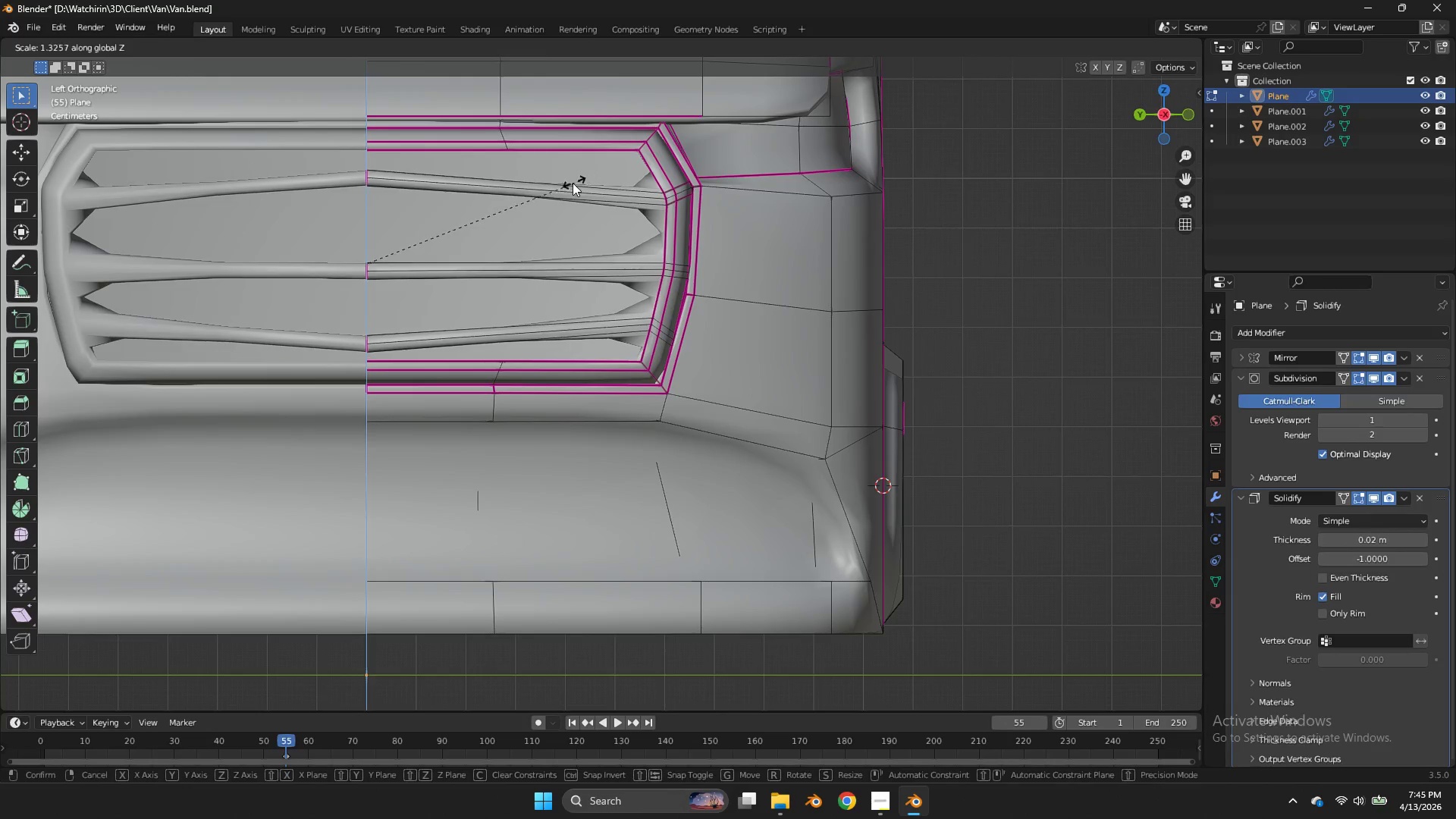 
right_click([570, 184])
 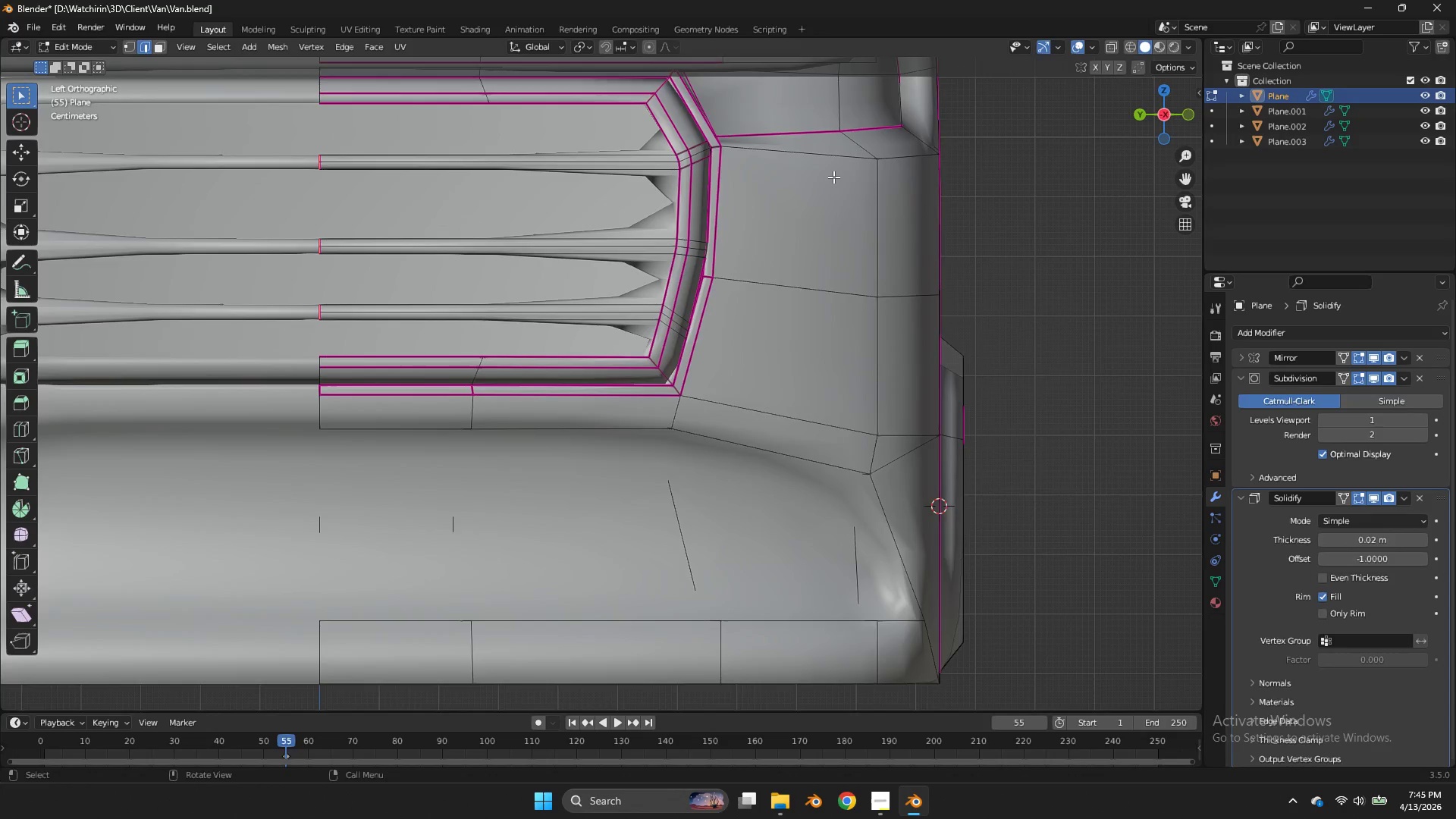 
scroll: coordinate [833, 177], scroll_direction: up, amount: 2.0
 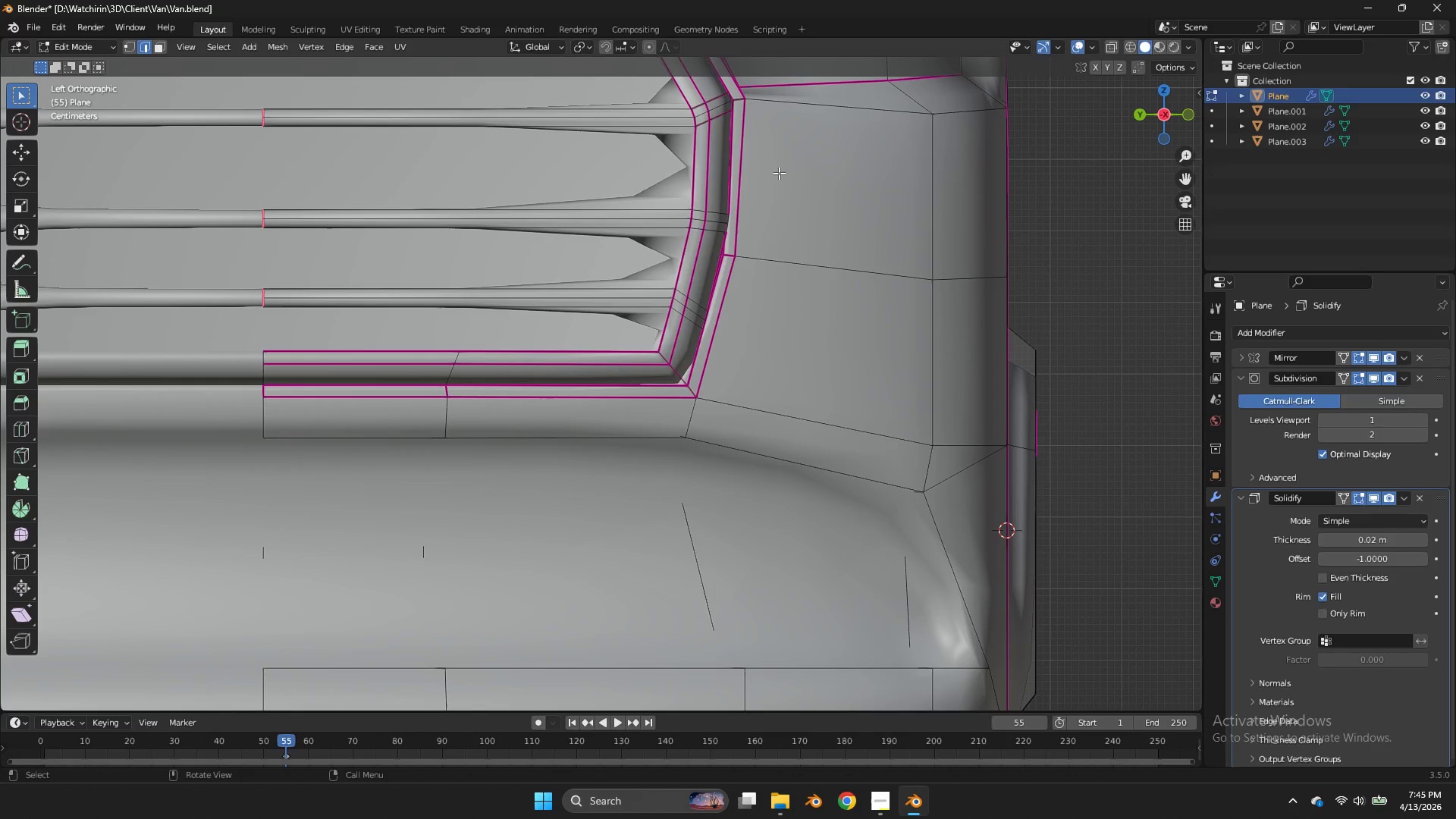 
left_click_drag(start_coordinate=[1175, 115], to_coordinate=[10, 164])
 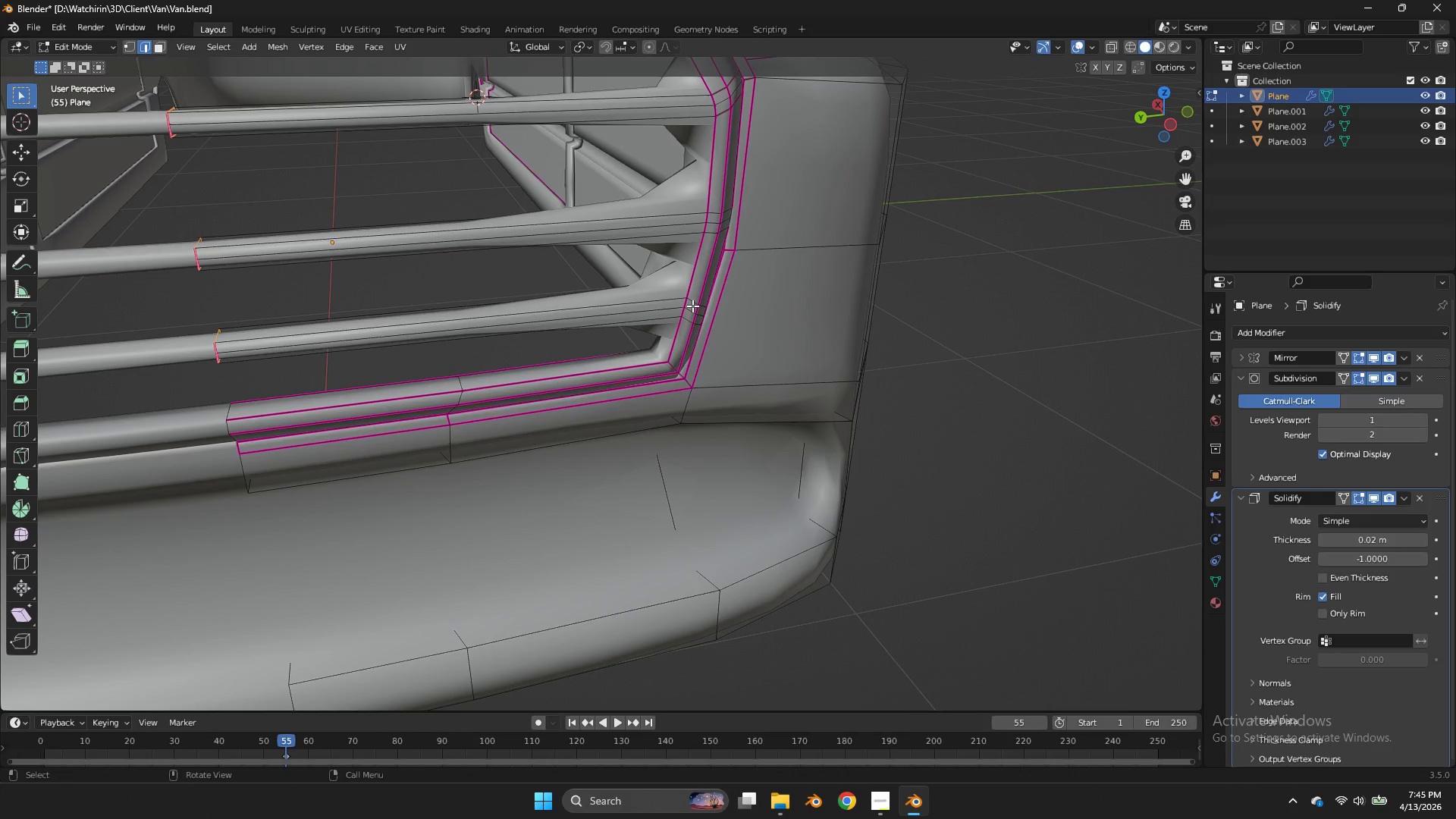 
type(lp)
 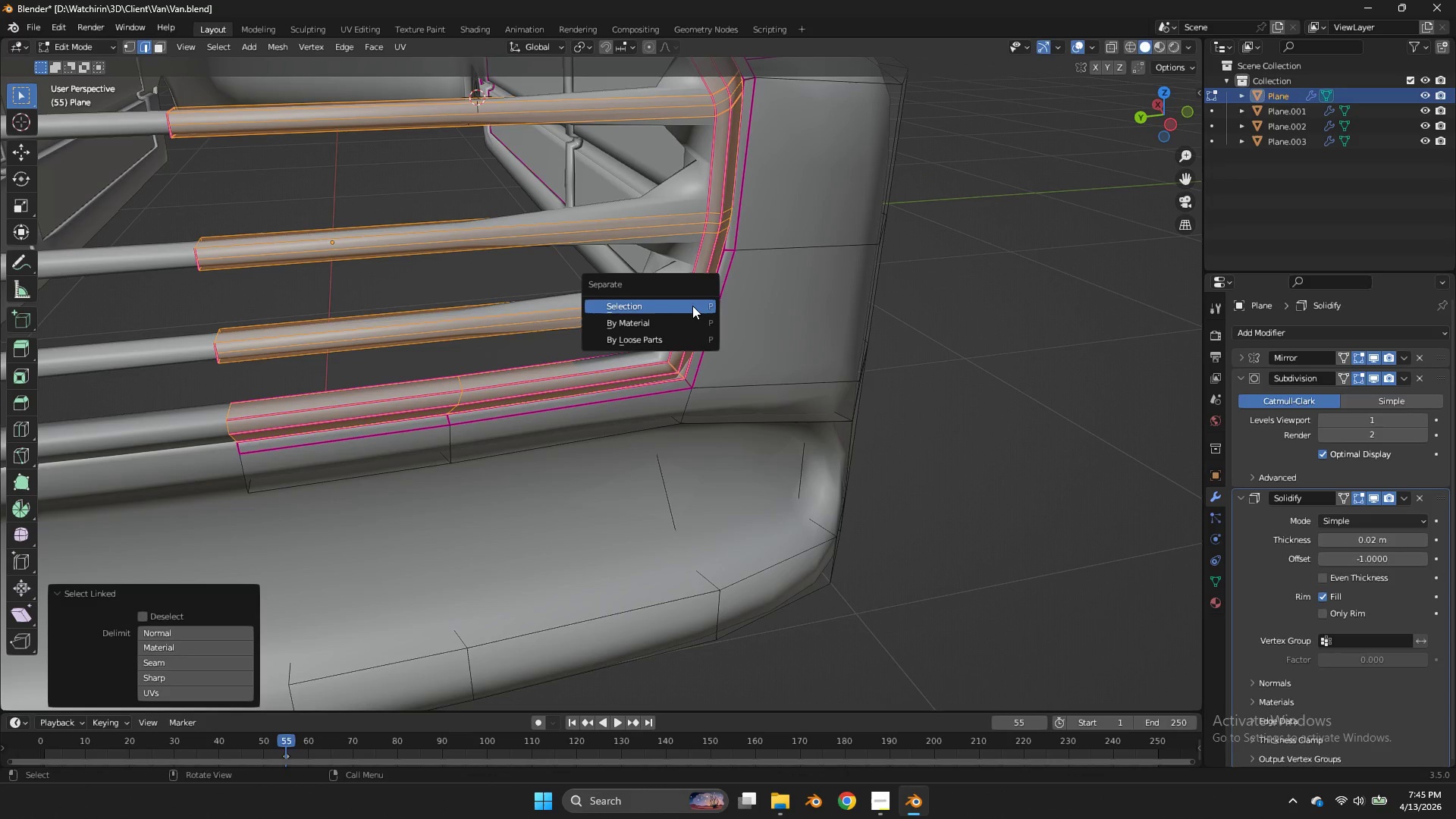 
left_click([692, 306])
 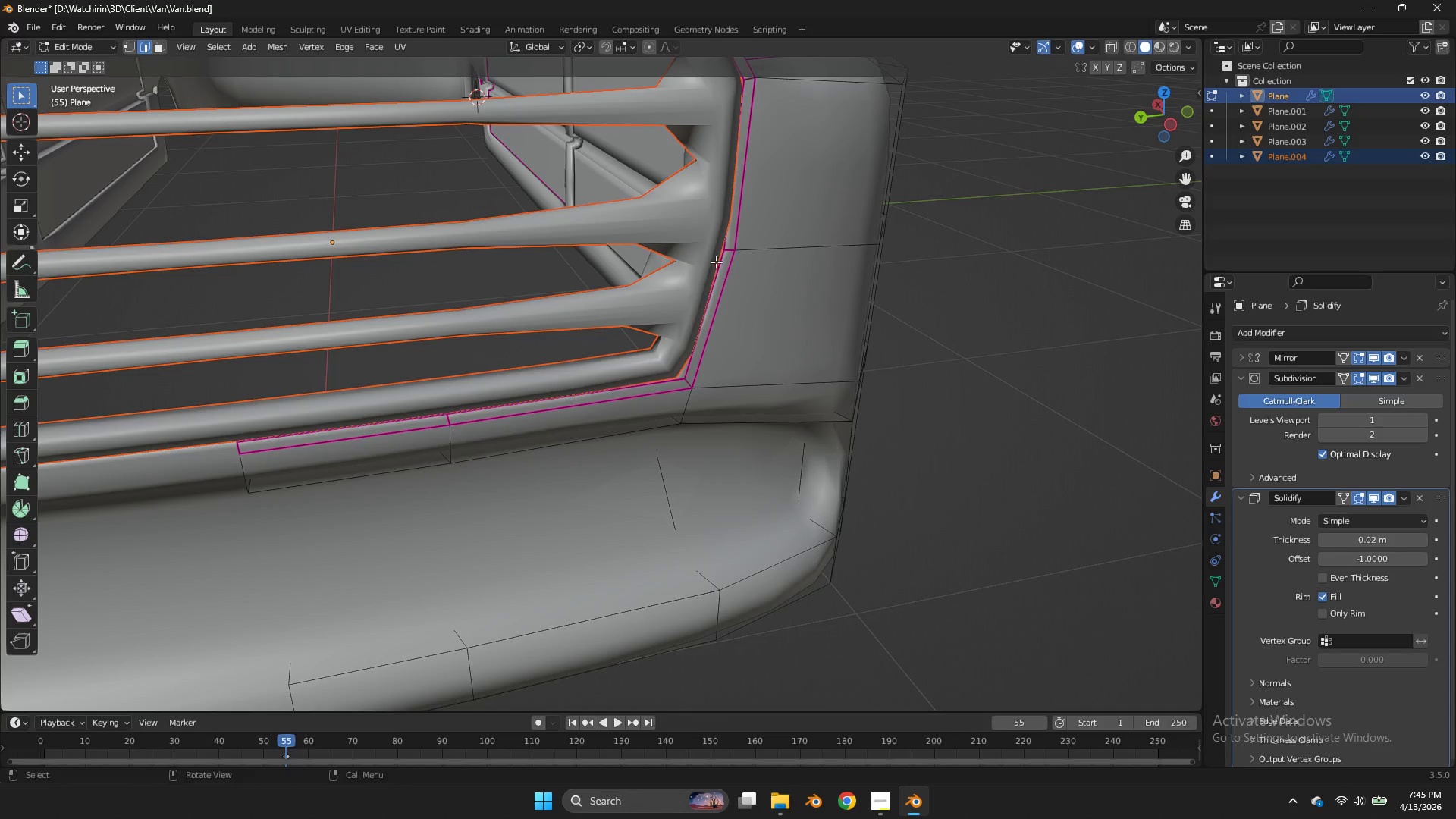 
left_click([716, 262])
 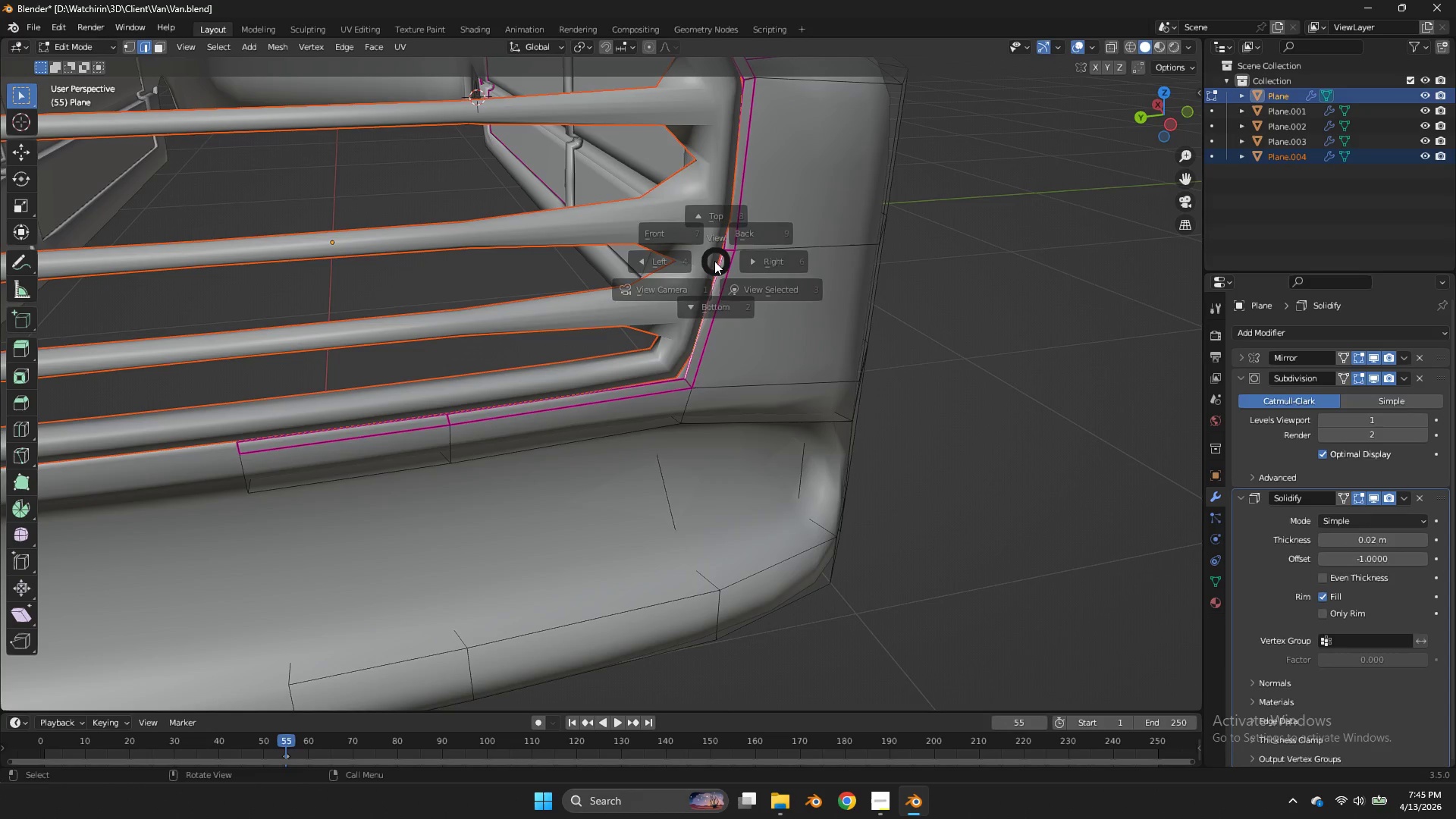 
key(Backquote)
 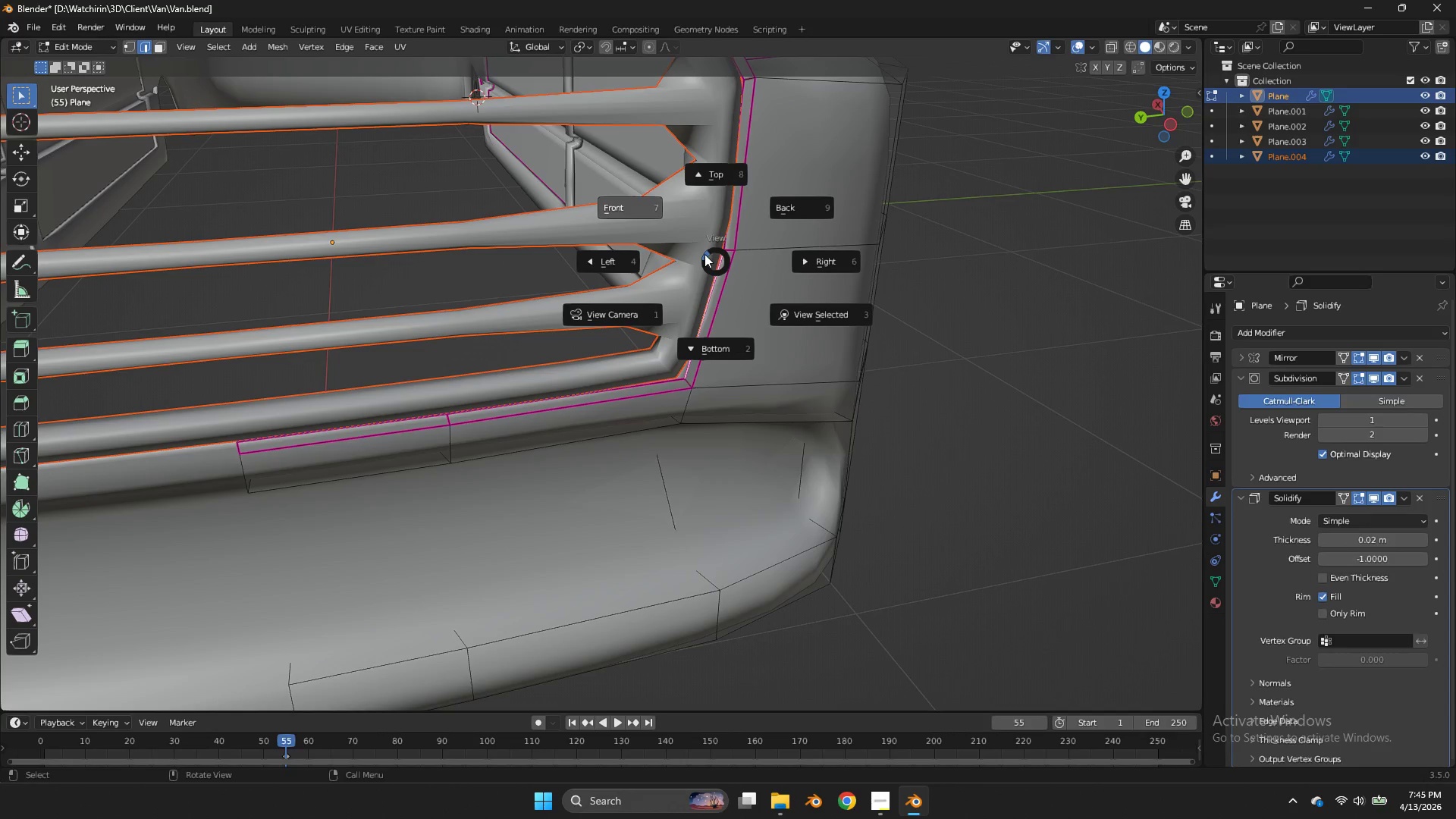 
left_click_drag(start_coordinate=[704, 254], to_coordinate=[708, 257])
 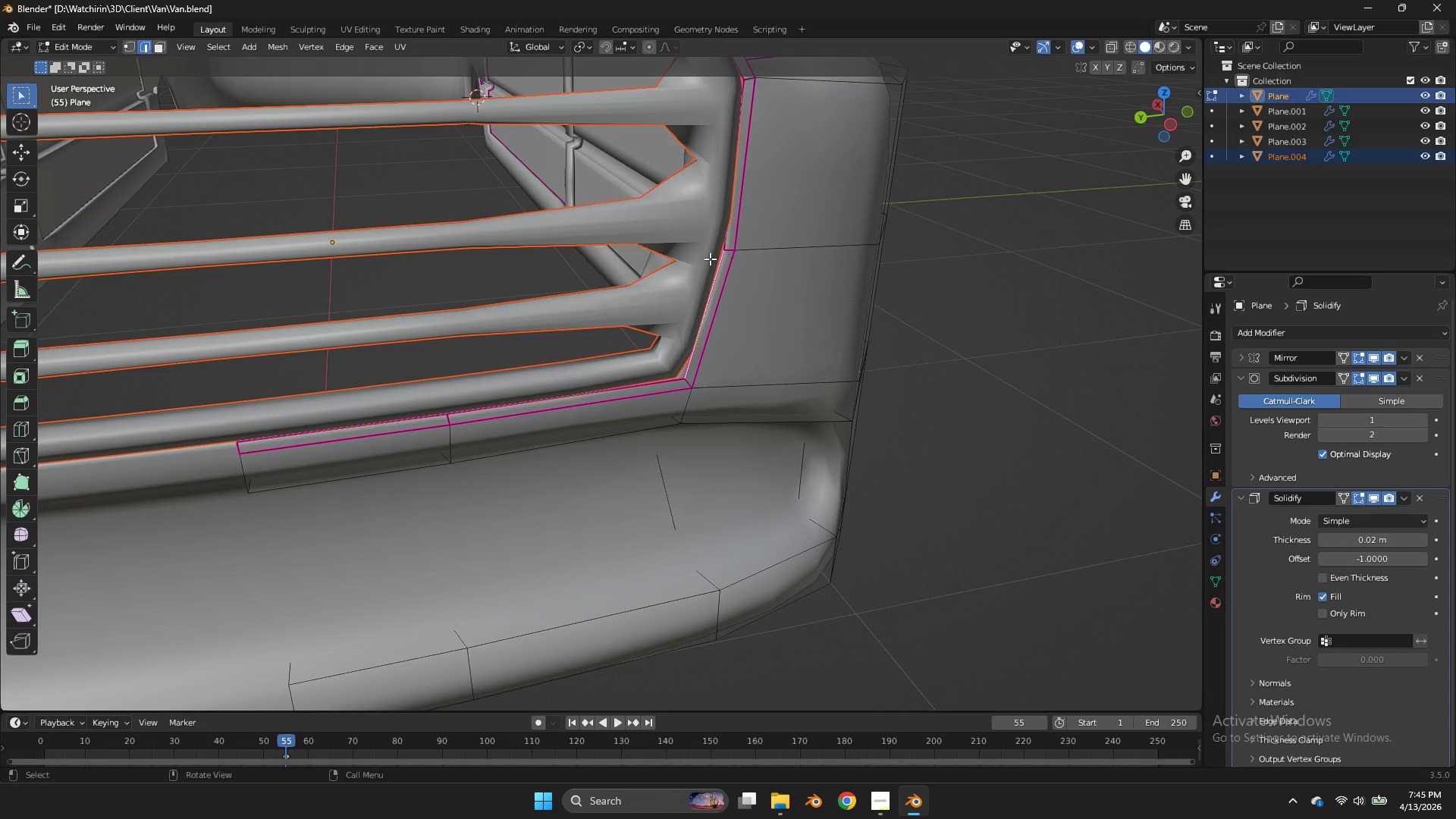 
left_click([710, 259])
 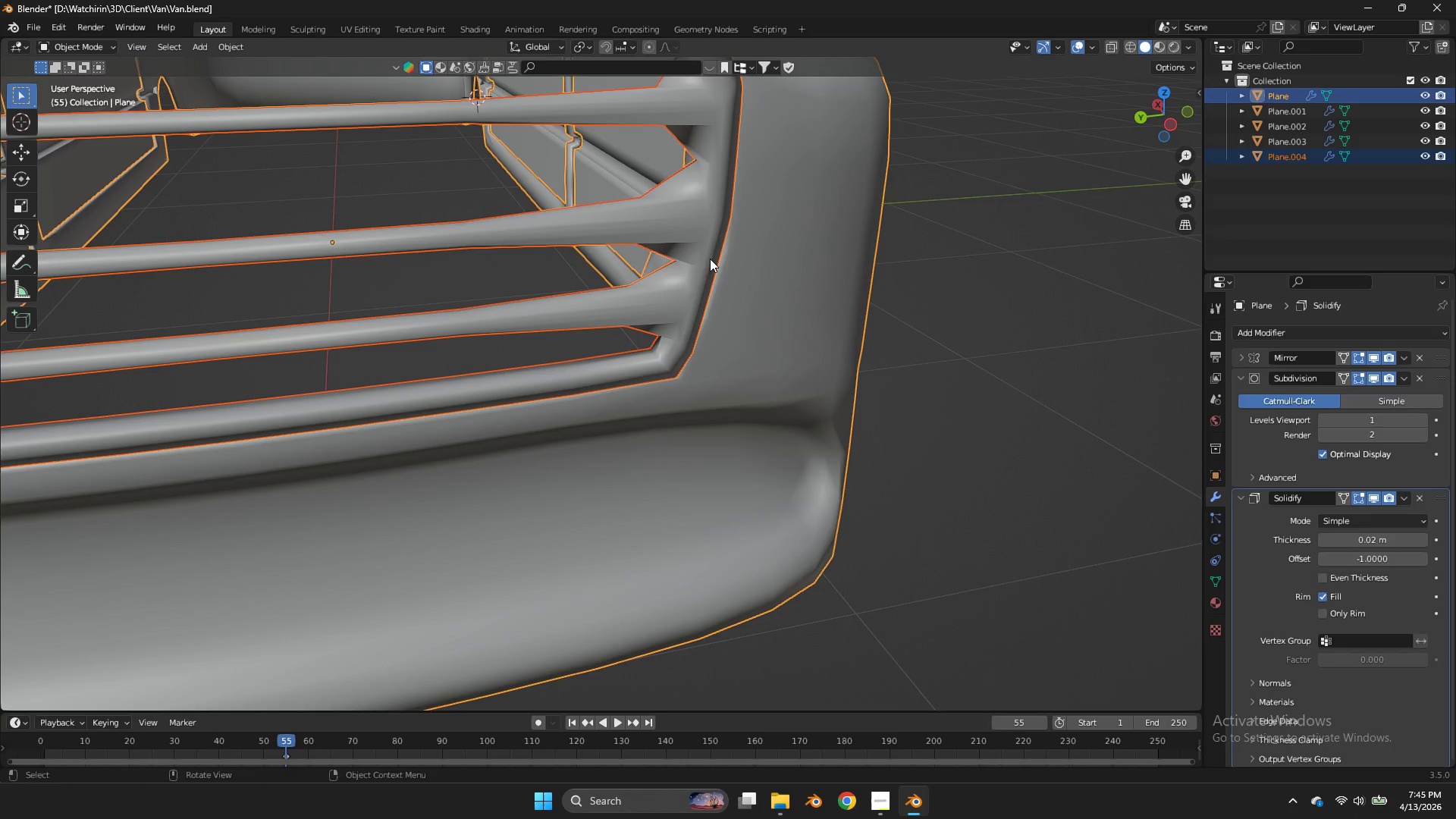 
key(Tab)
 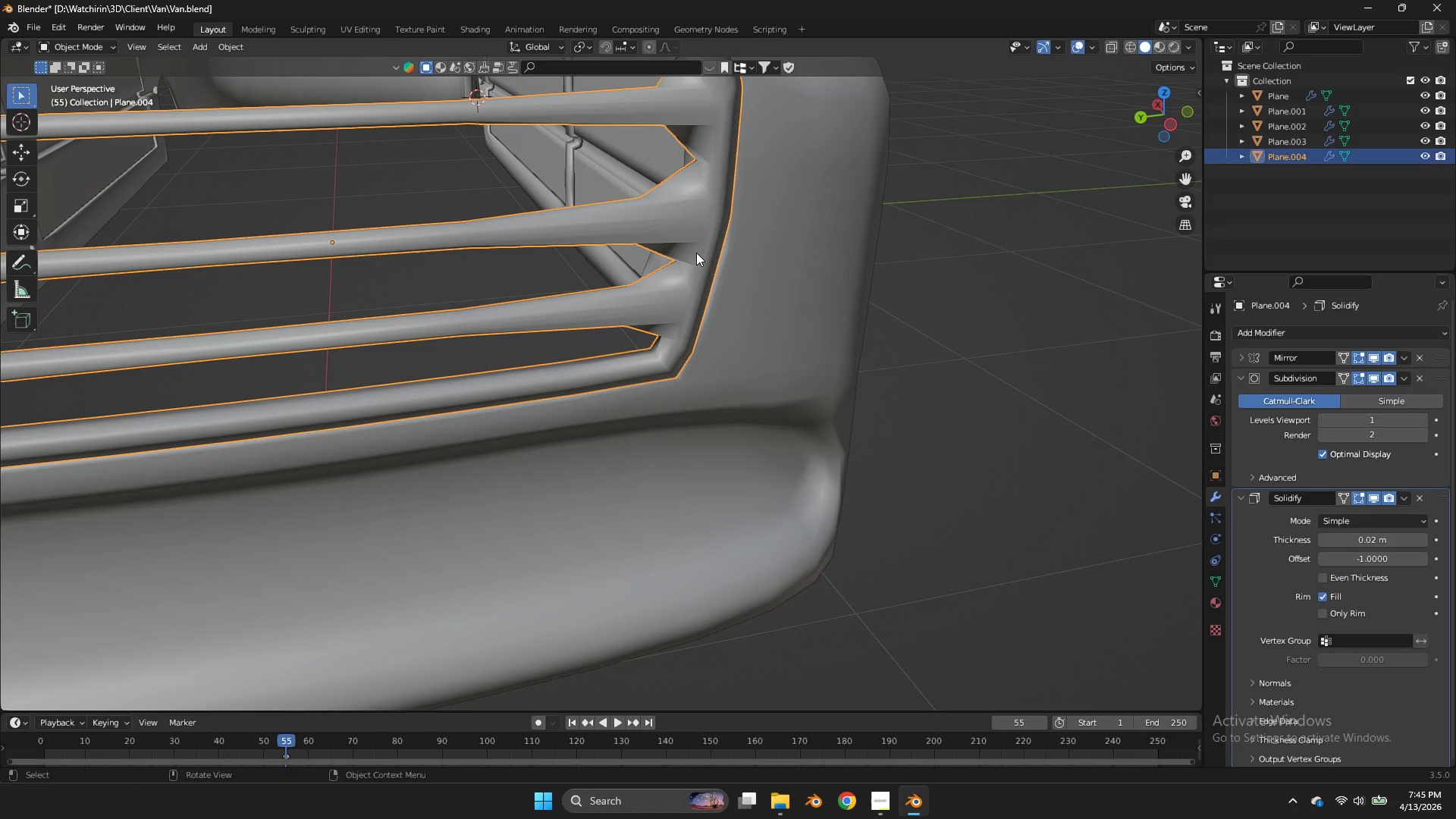 
left_click([696, 253])
 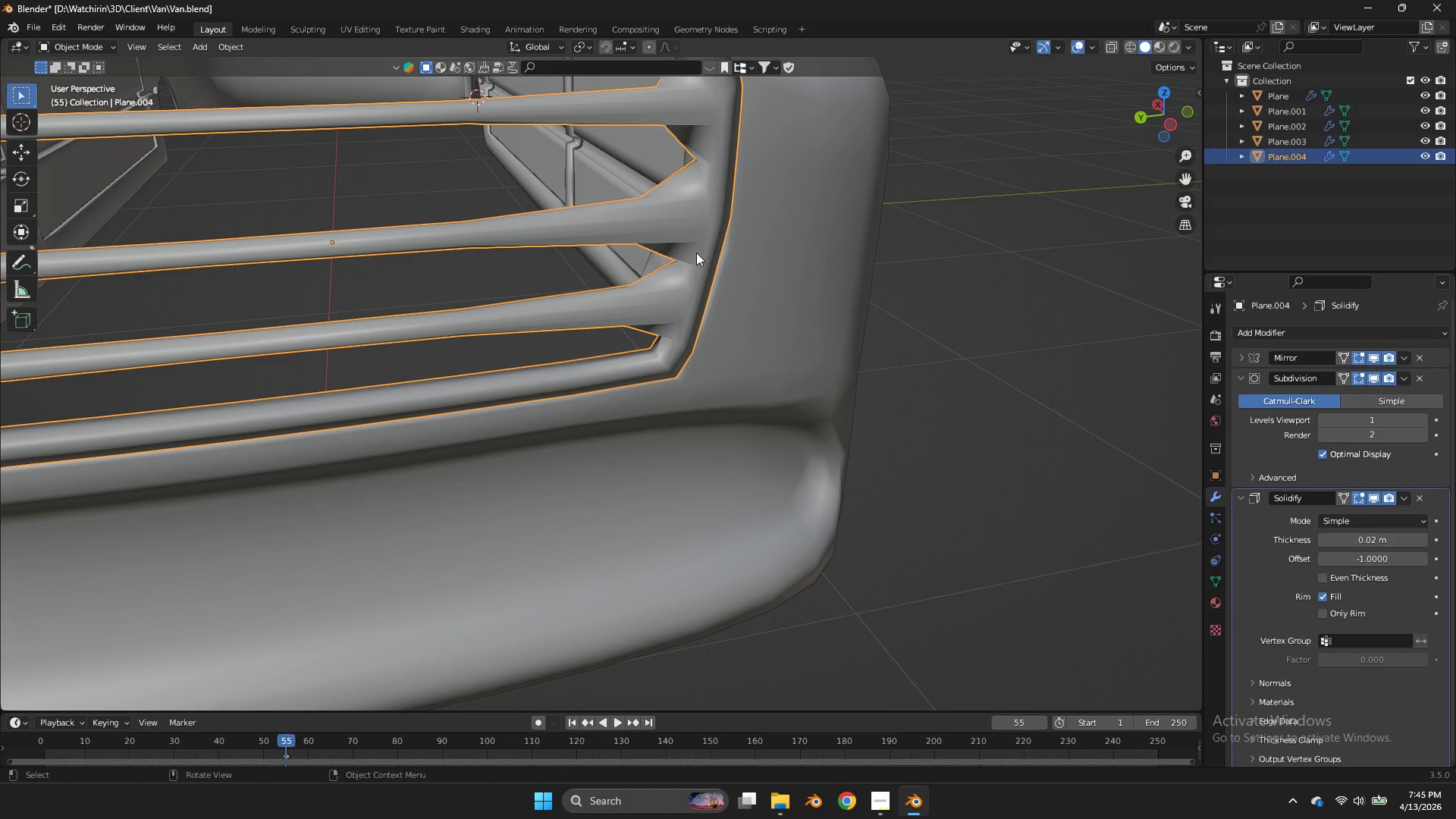 
key(NumpadDivide)
 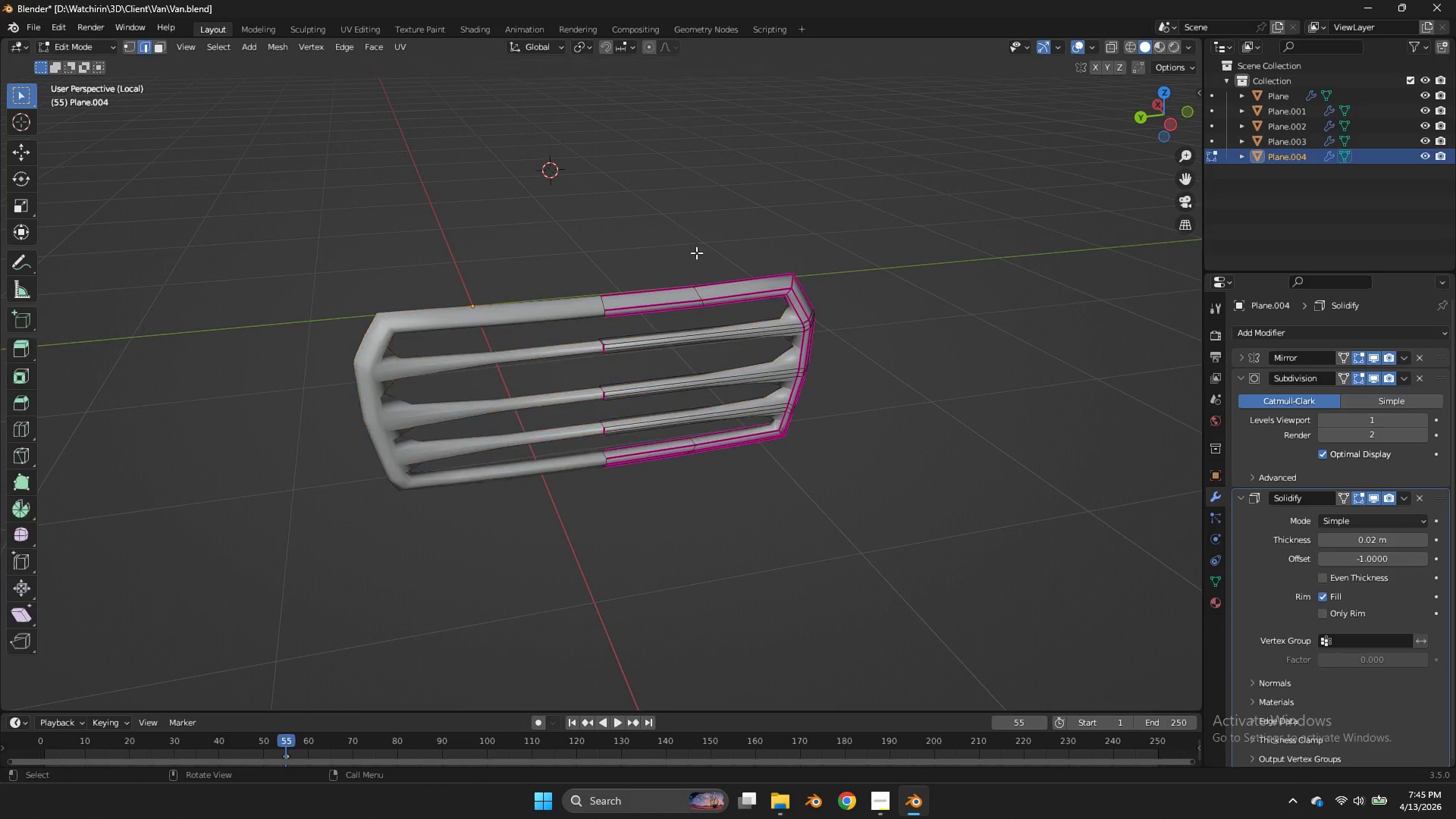 
key(Tab)
 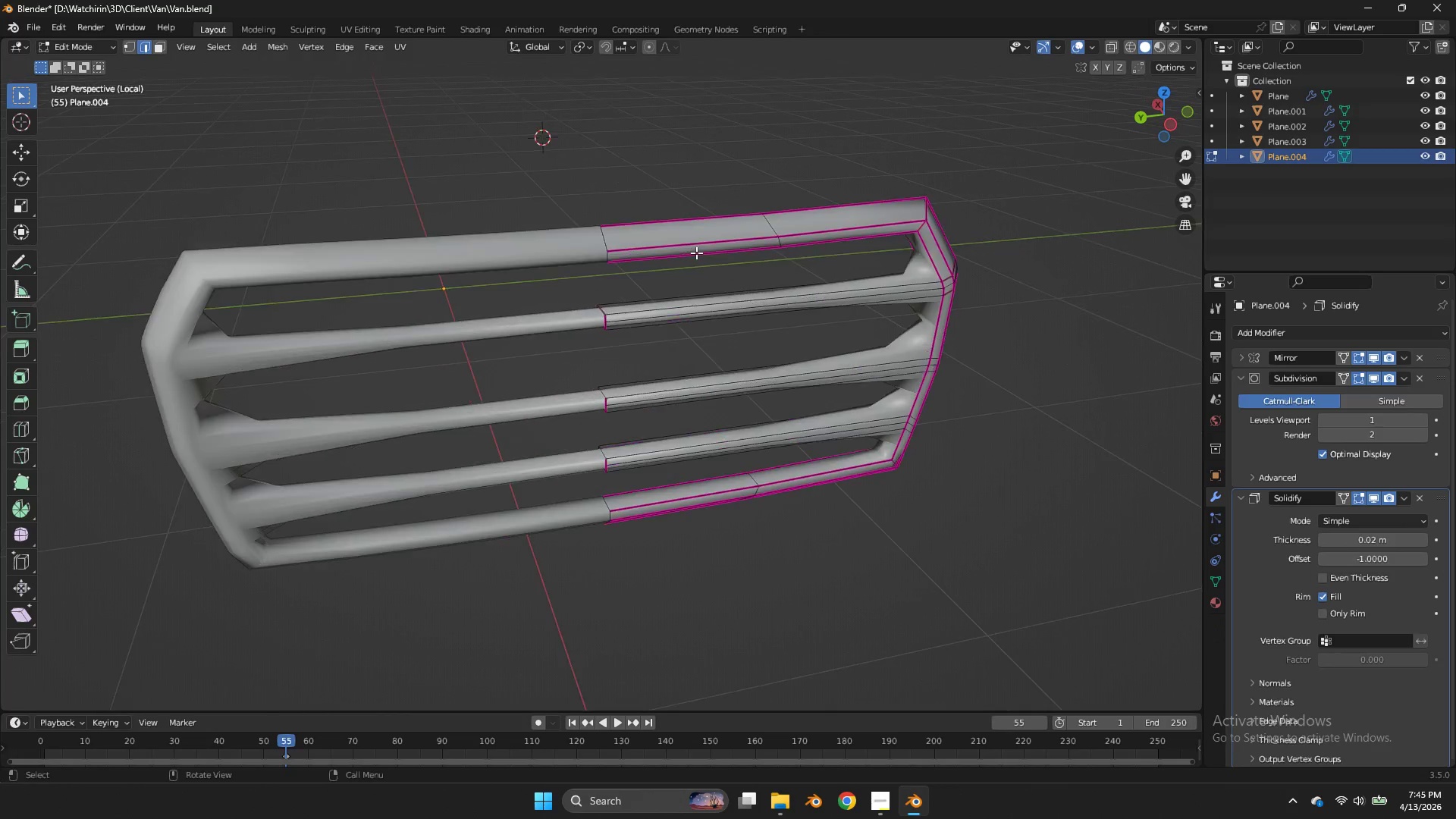 
scroll: coordinate [696, 253], scroll_direction: up, amount: 4.0
 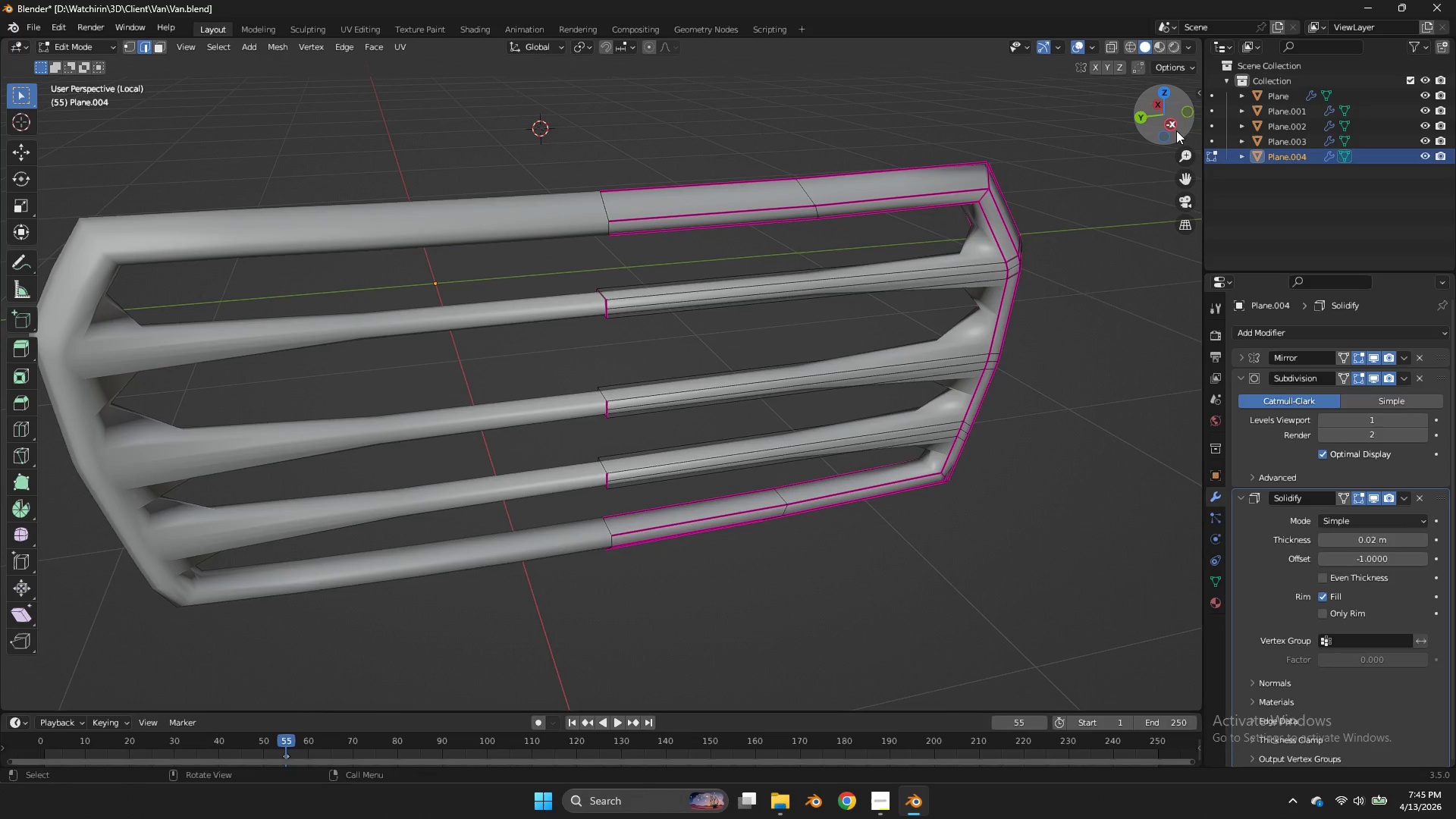 
left_click([1176, 130])
 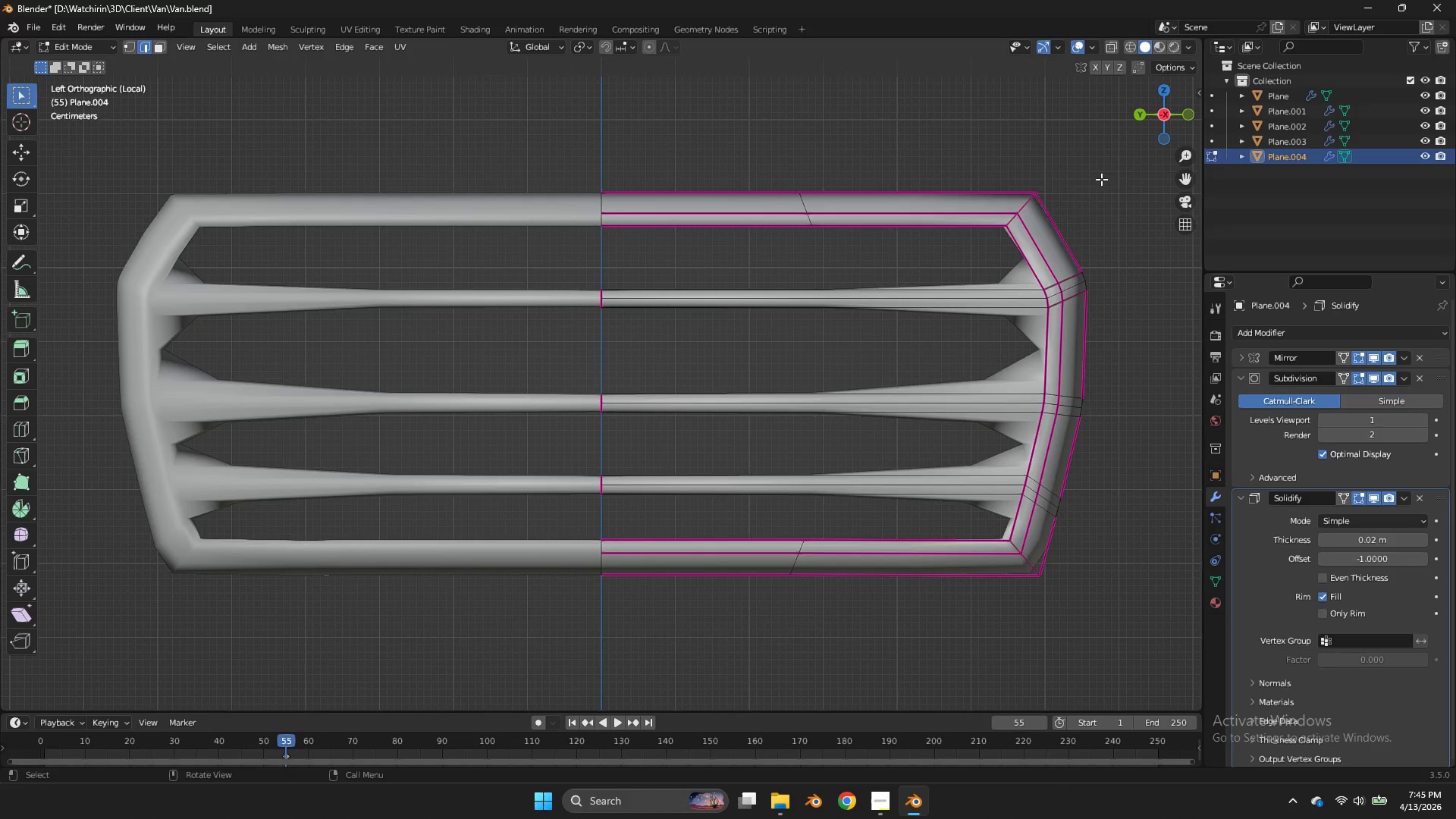 
key(Z)
 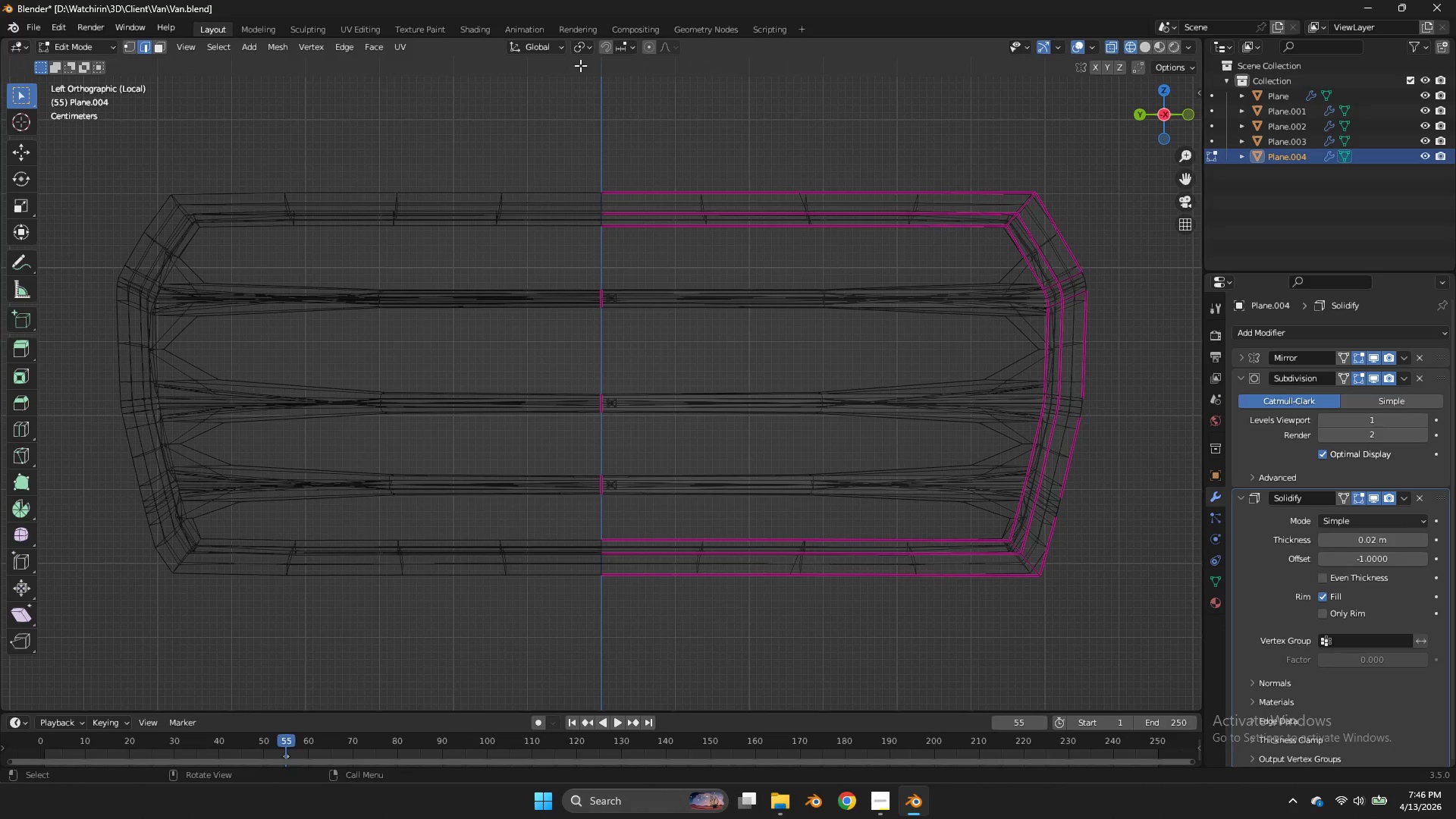 
left_click([589, 43])
 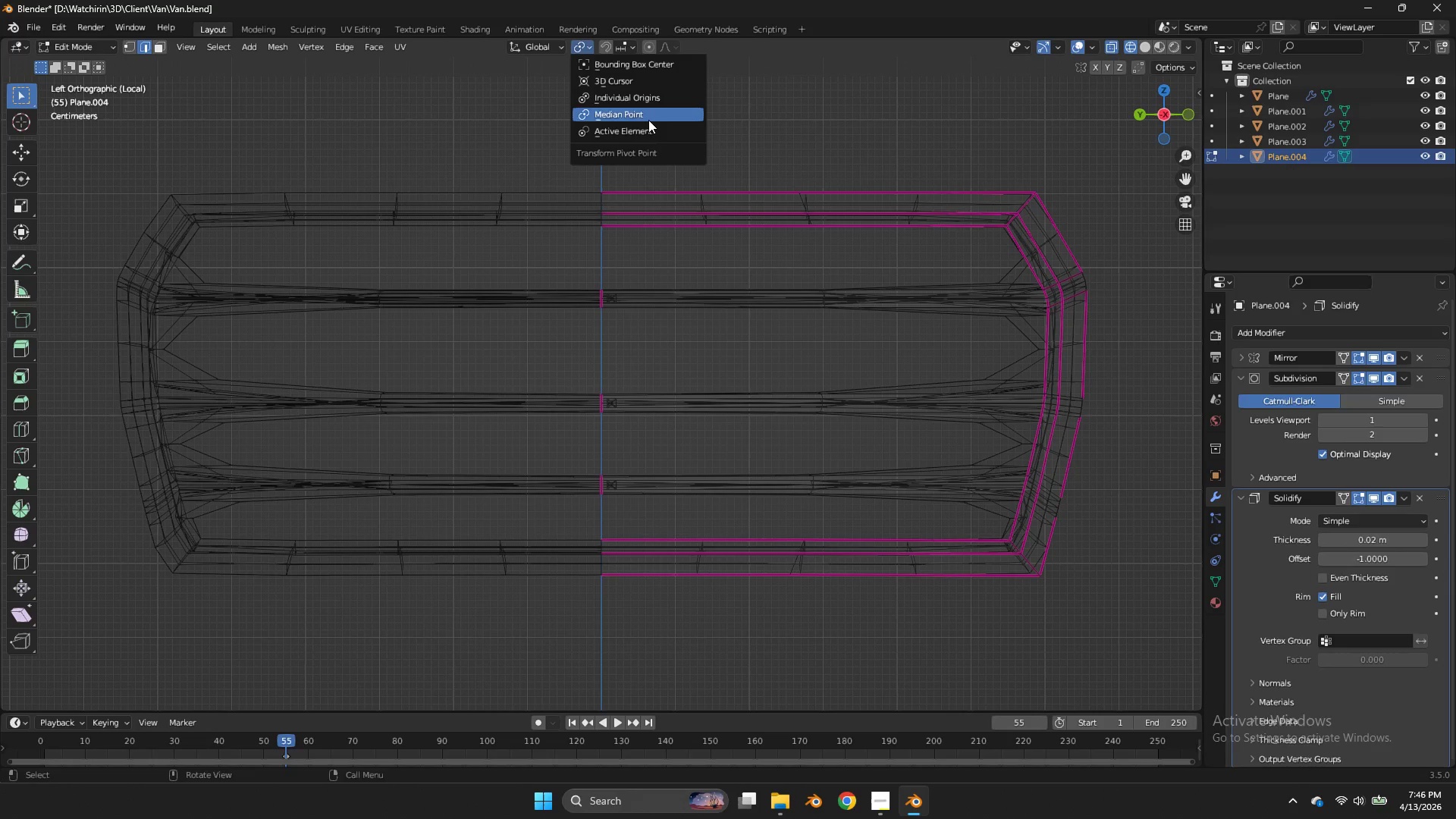 
left_click_drag(start_coordinate=[644, 112], to_coordinate=[639, 99])
 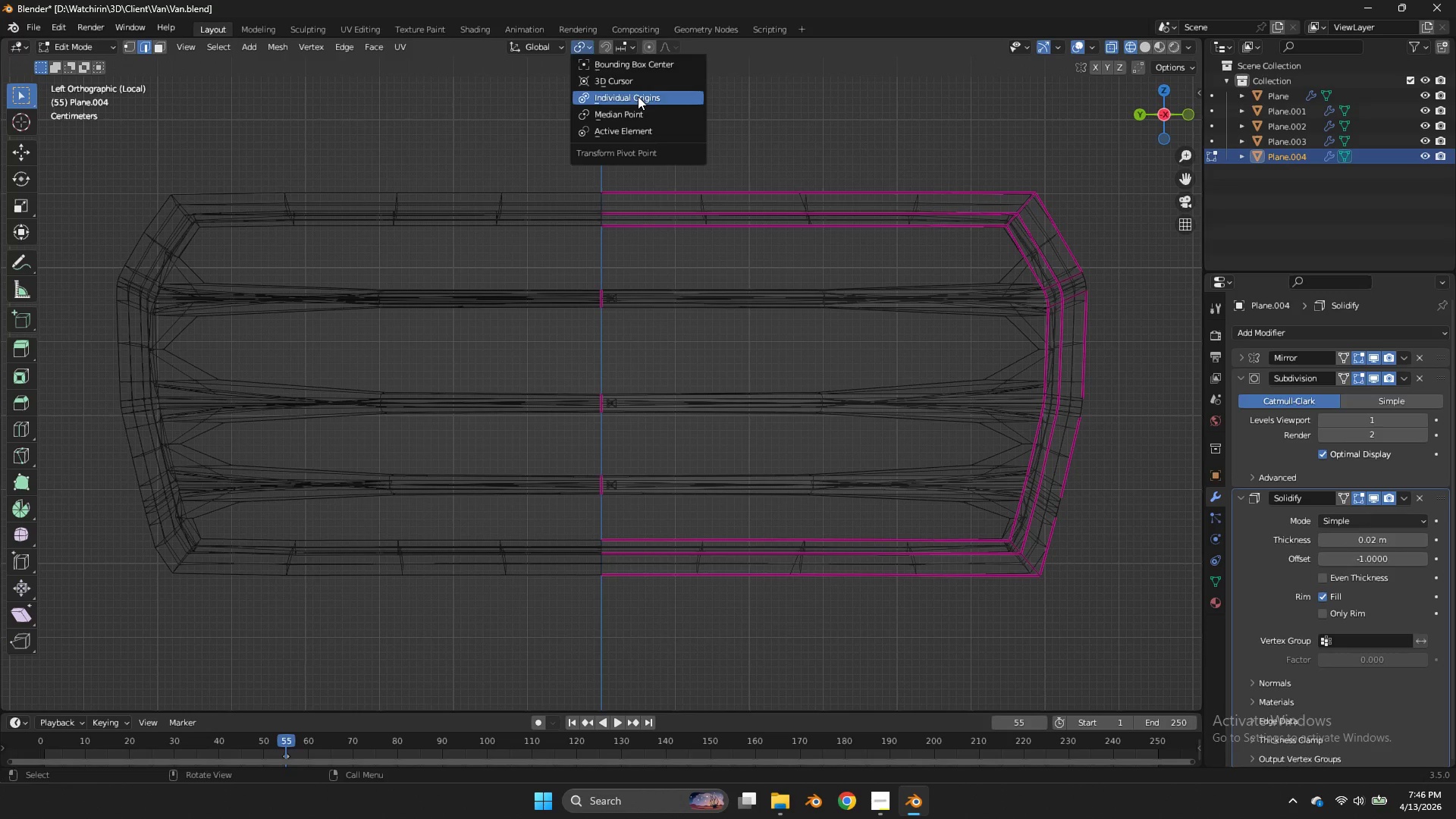 
left_click([638, 96])
 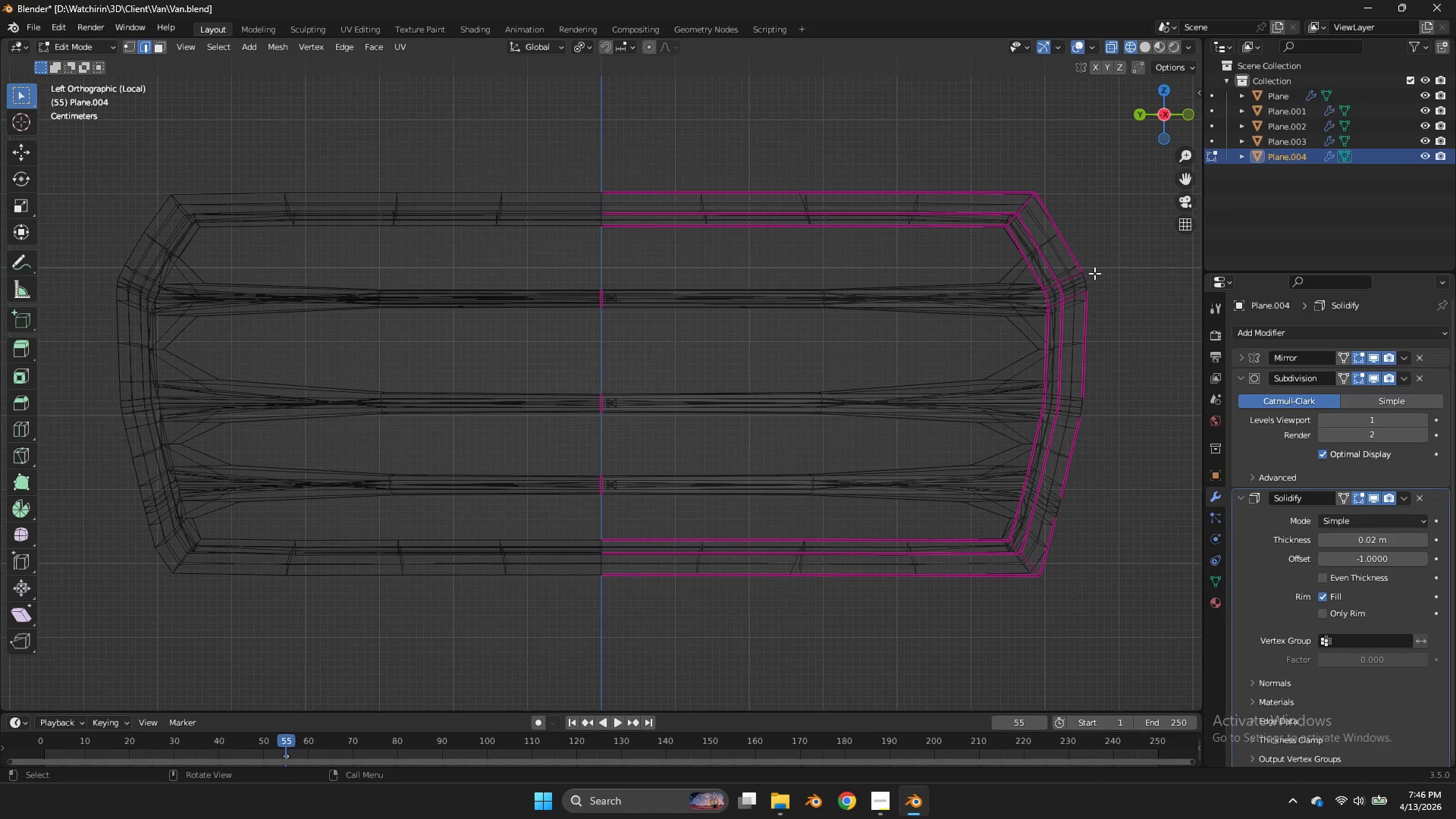 
left_click_drag(start_coordinate=[1094, 273], to_coordinate=[441, 320])
 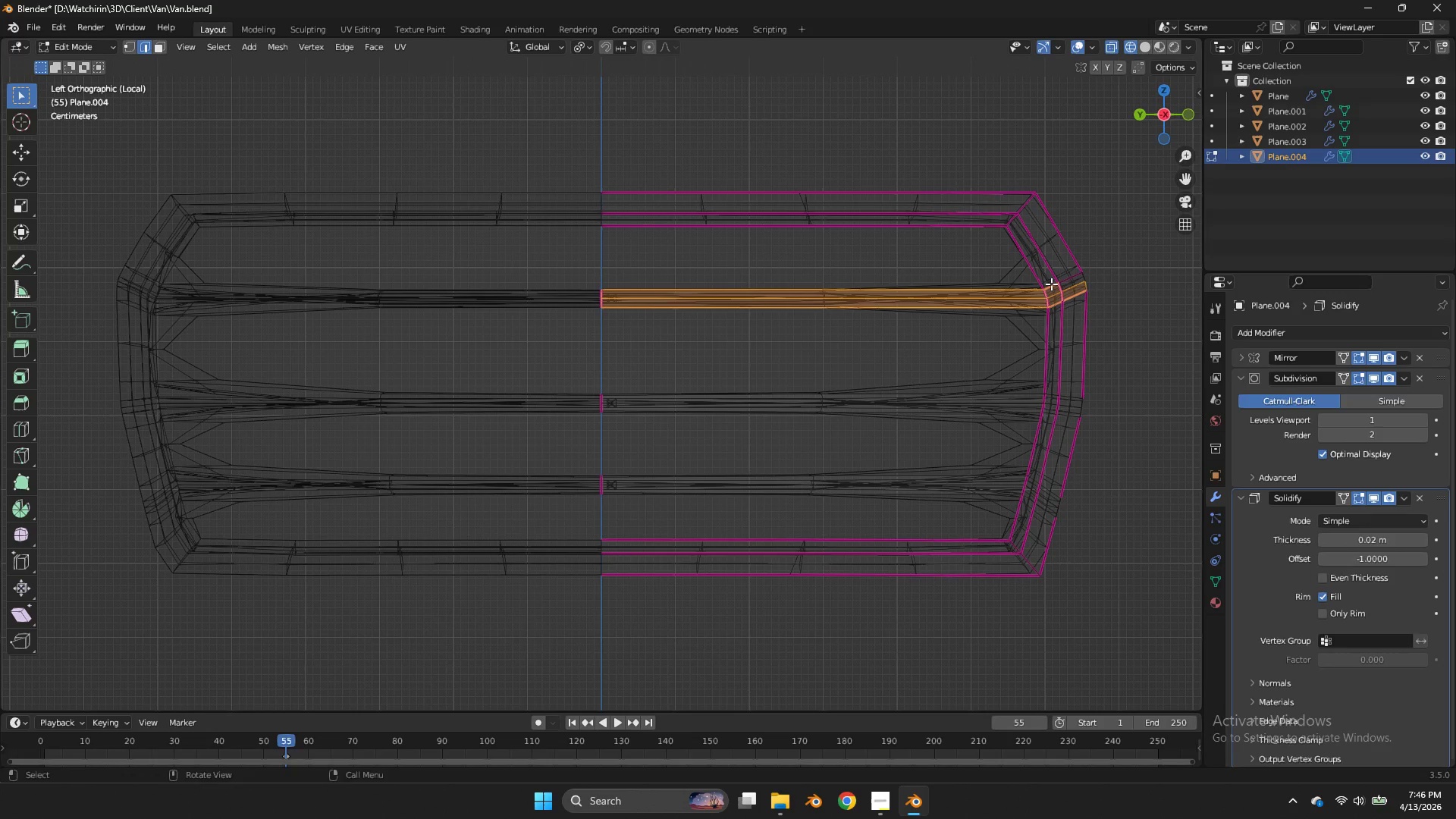 
left_click_drag(start_coordinate=[1052, 284], to_coordinate=[1003, 328])
 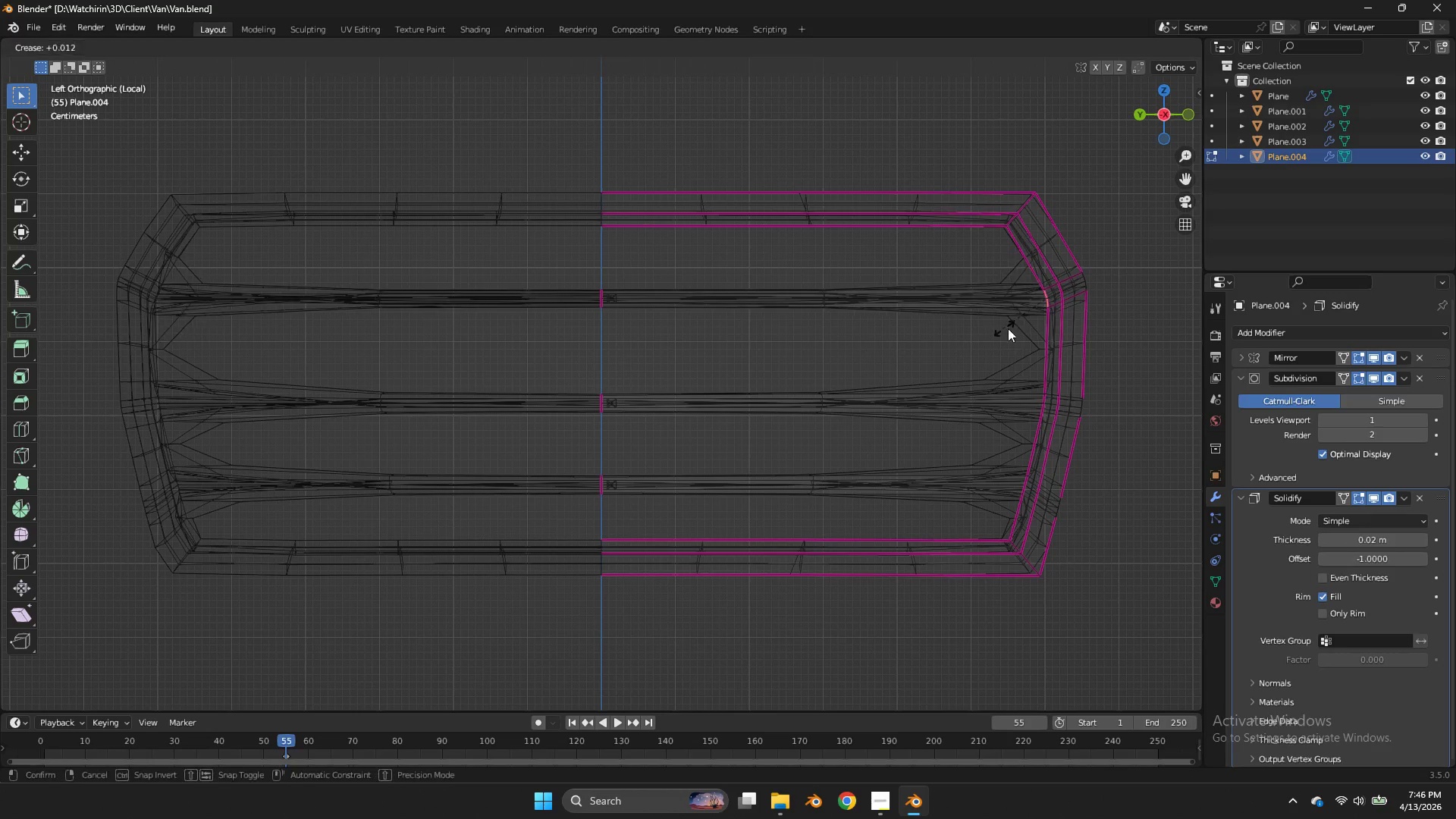 
key(Shift+E)
 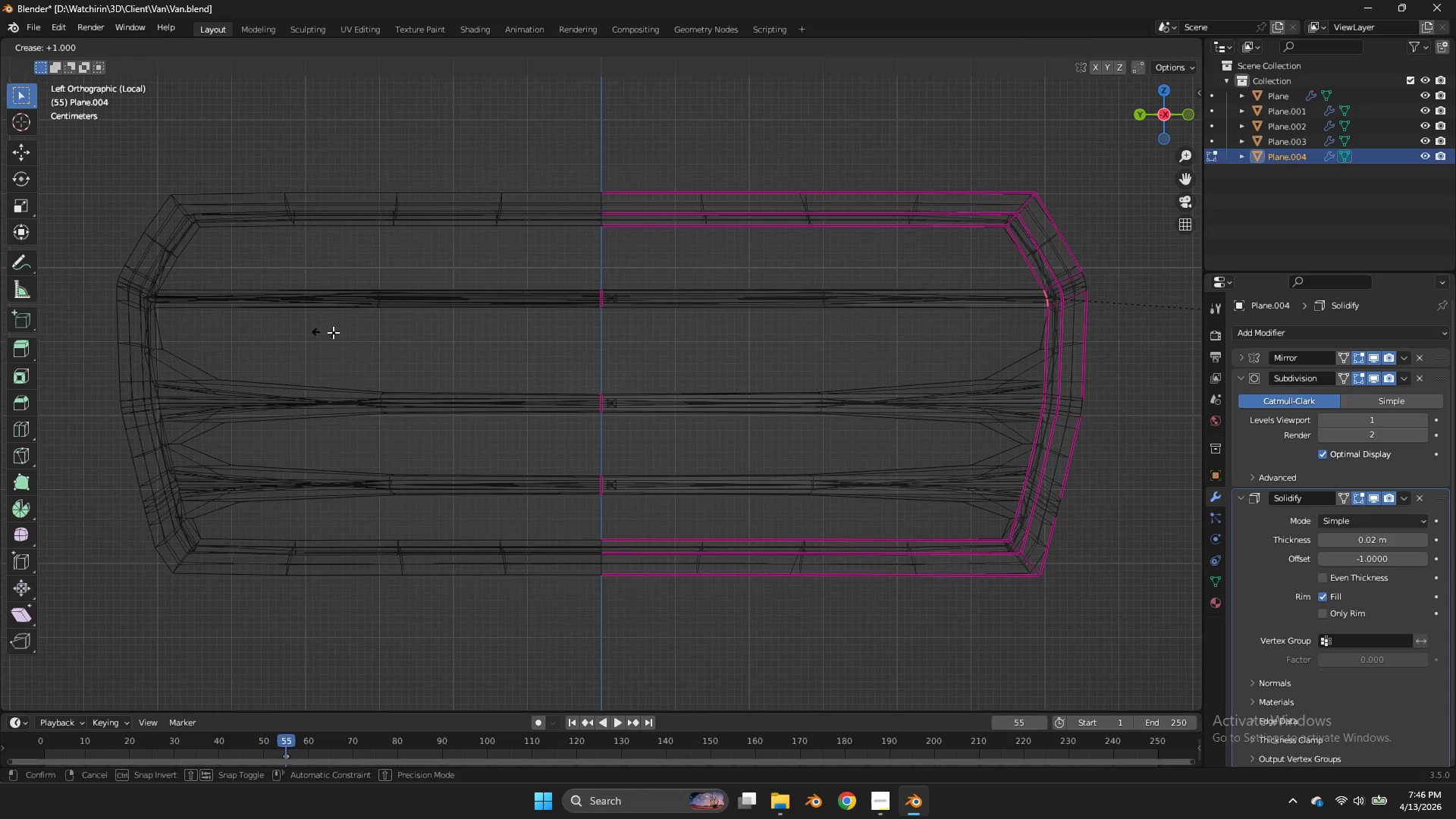 
left_click_drag(start_coordinate=[330, 332], to_coordinate=[346, 333])
 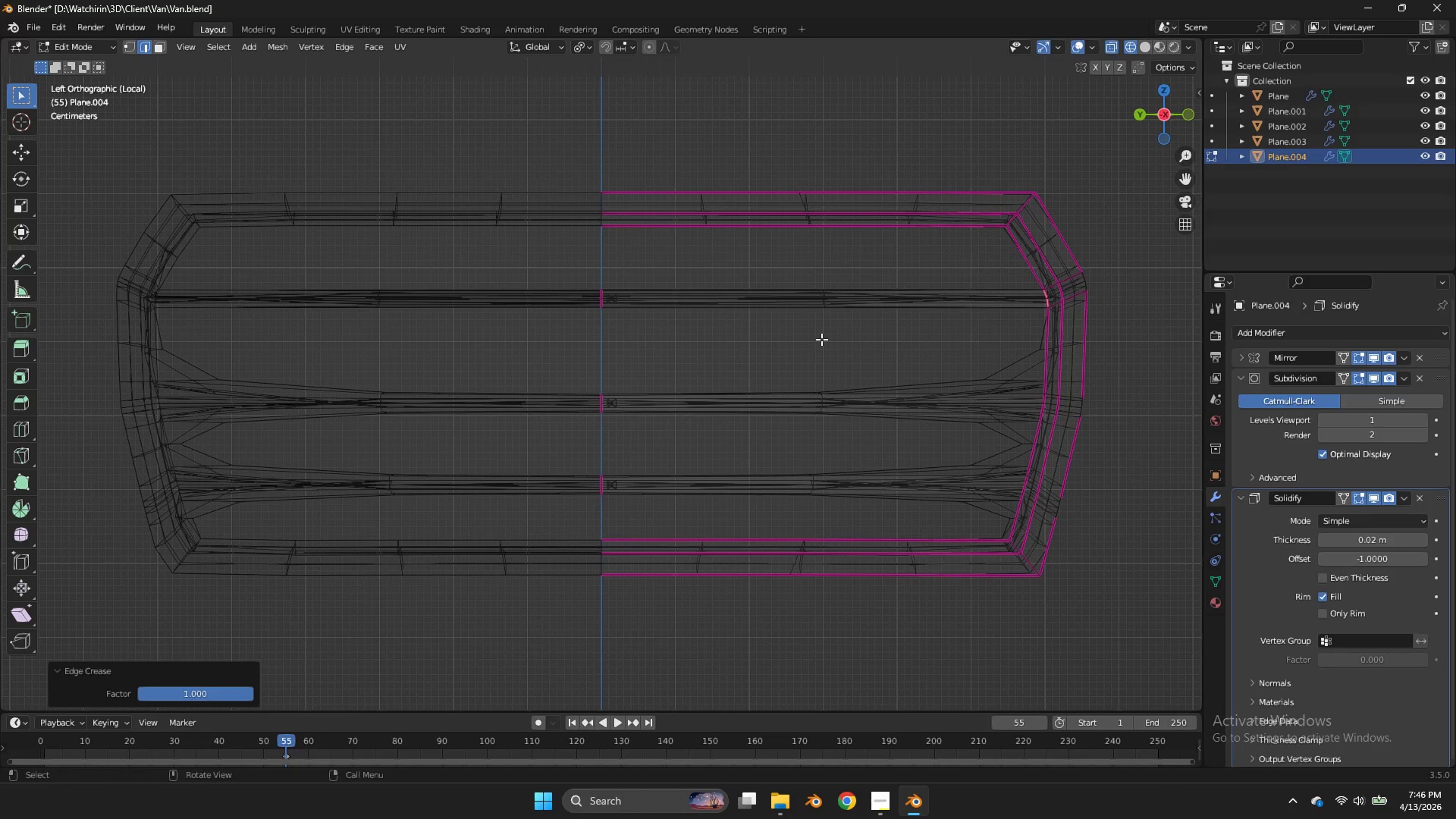 
left_click_drag(start_coordinate=[350, 333], to_coordinate=[354, 333])
 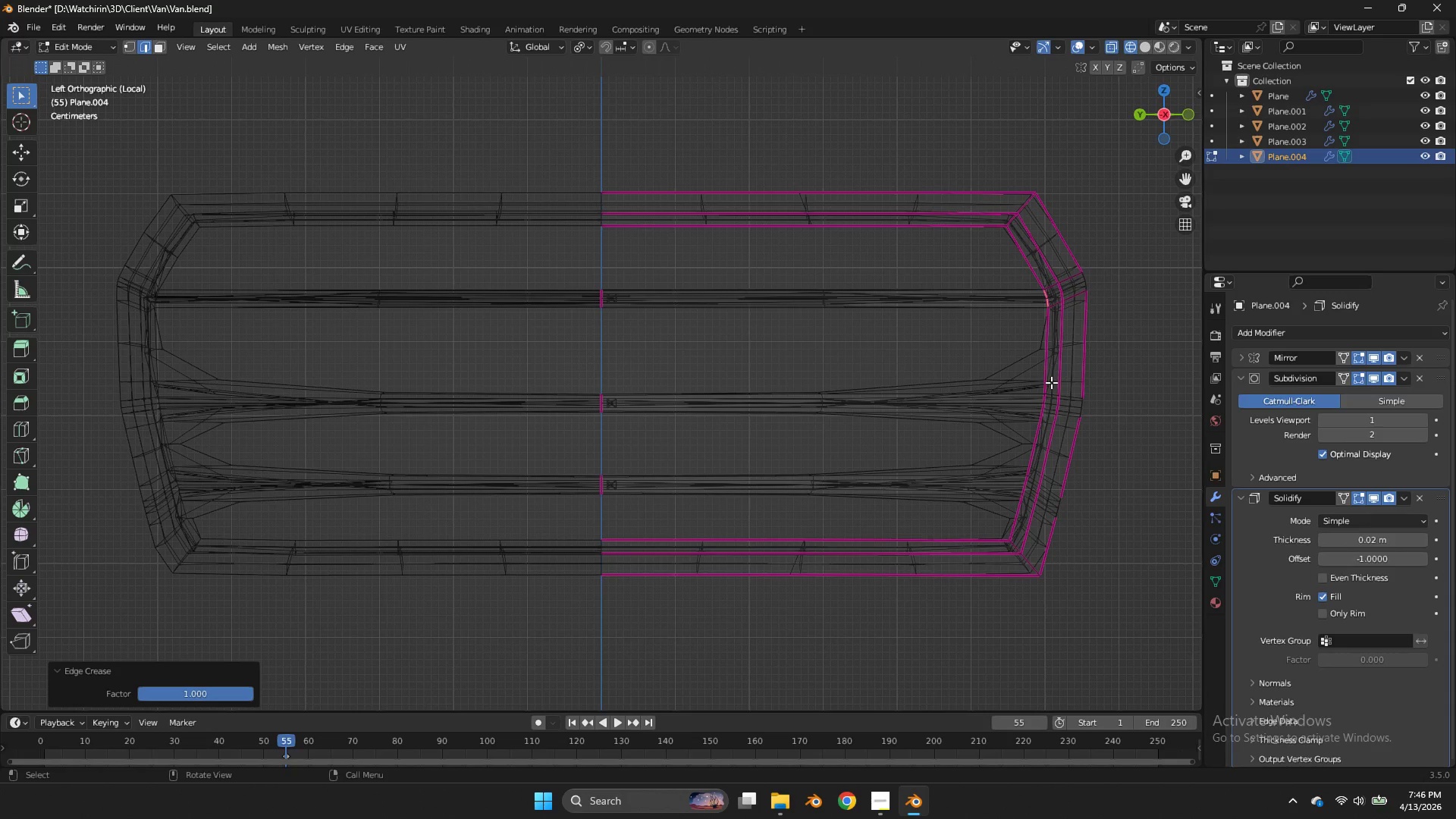 
left_click_drag(start_coordinate=[1052, 384], to_coordinate=[1004, 433])
 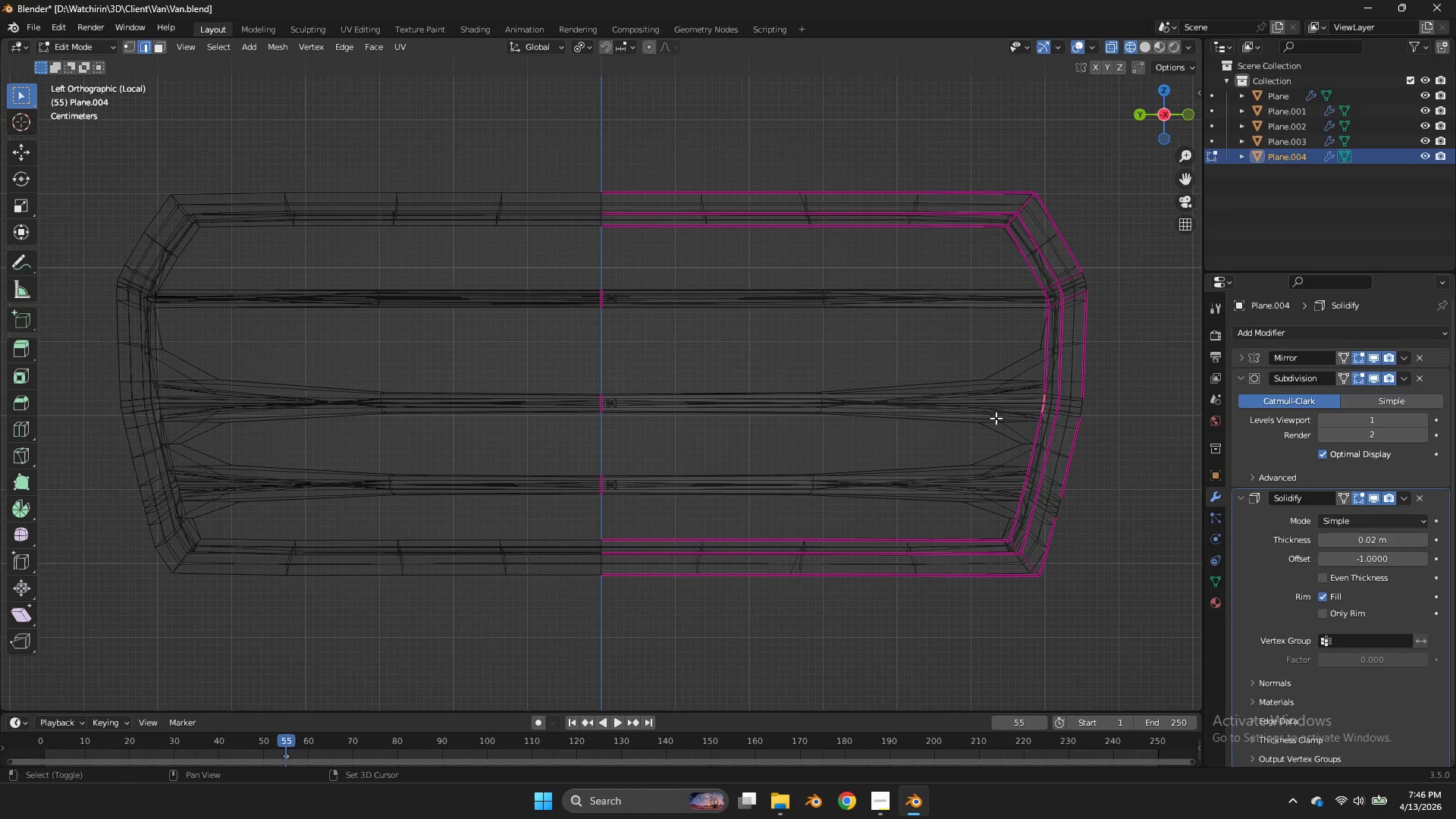 
hold_key(key=ShiftLeft, duration=2.41)
left_click_drag(start_coordinate=[1033, 462], to_coordinate=[1009, 495])
 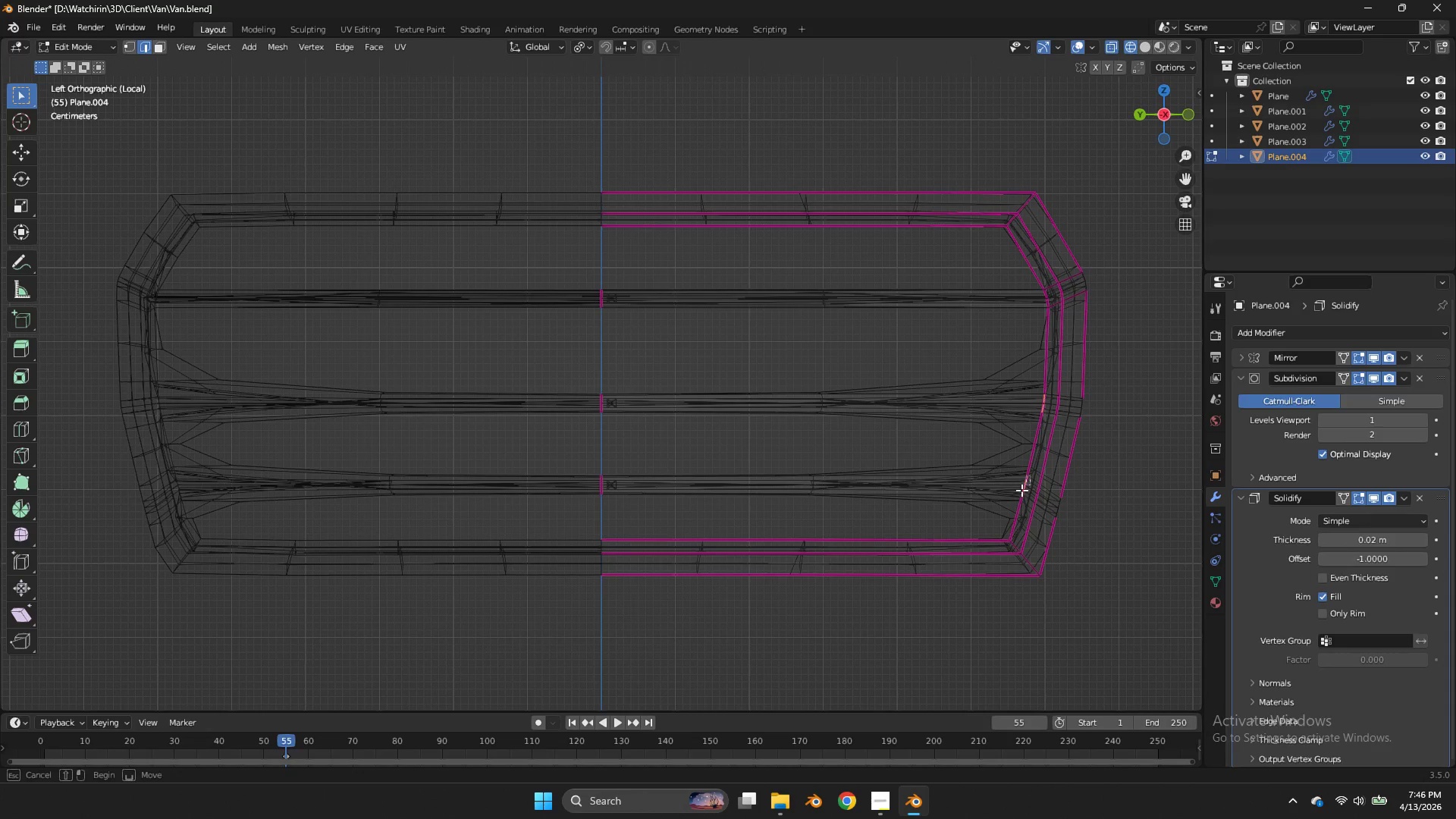 
left_click_drag(start_coordinate=[1030, 475], to_coordinate=[1005, 511])
 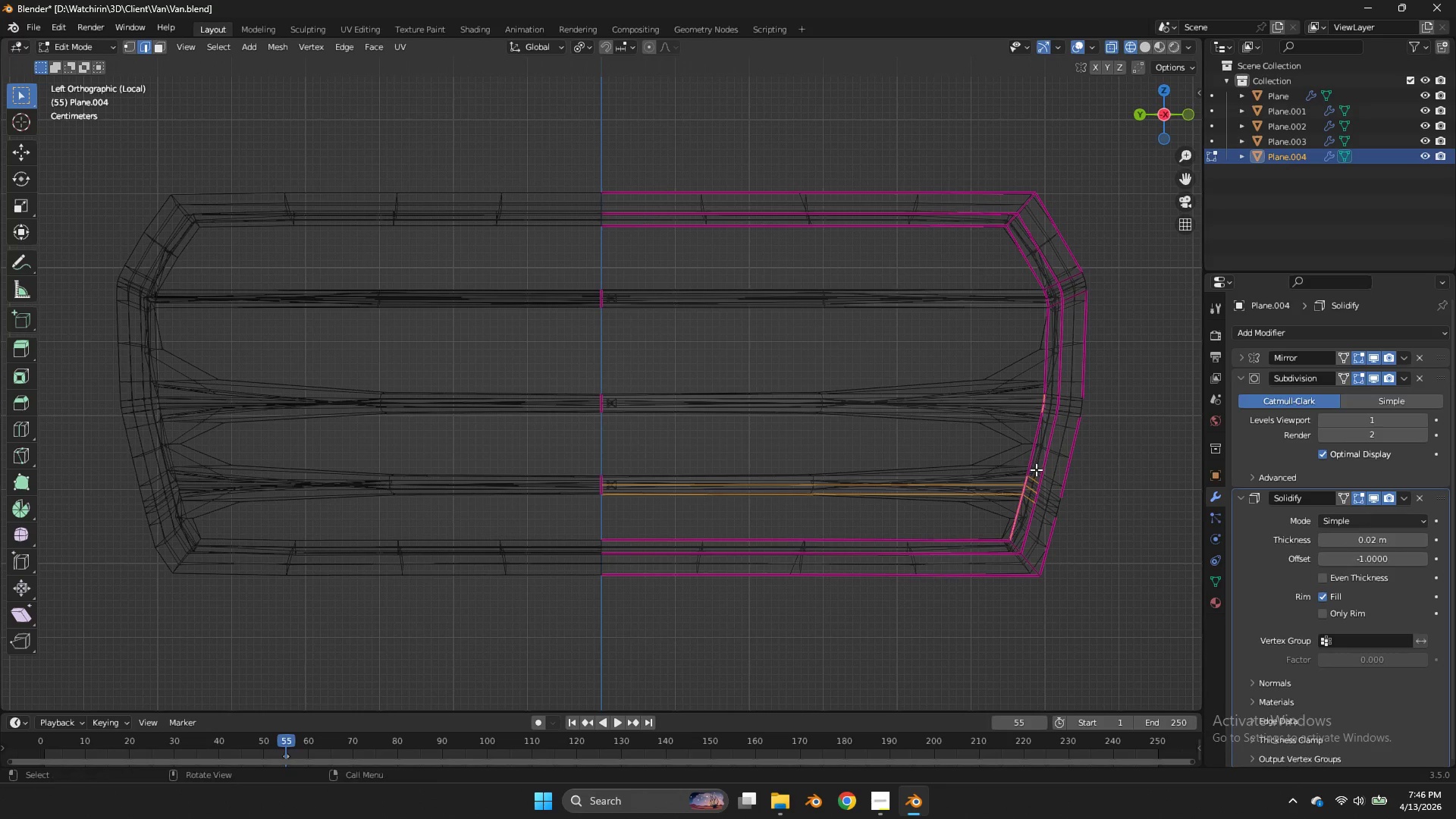 
key(Control+ControlLeft)
 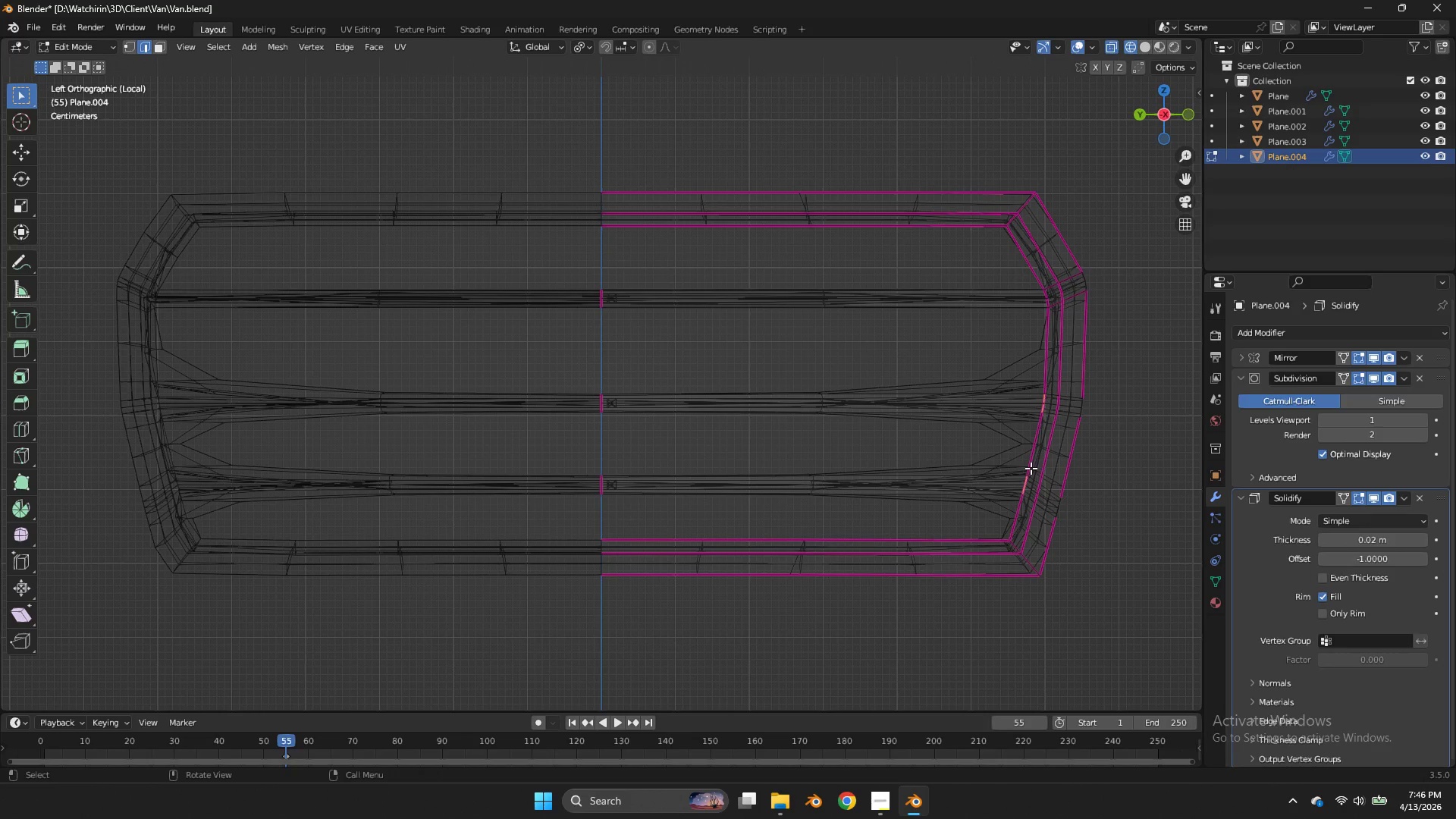 
key(Control+Z)
 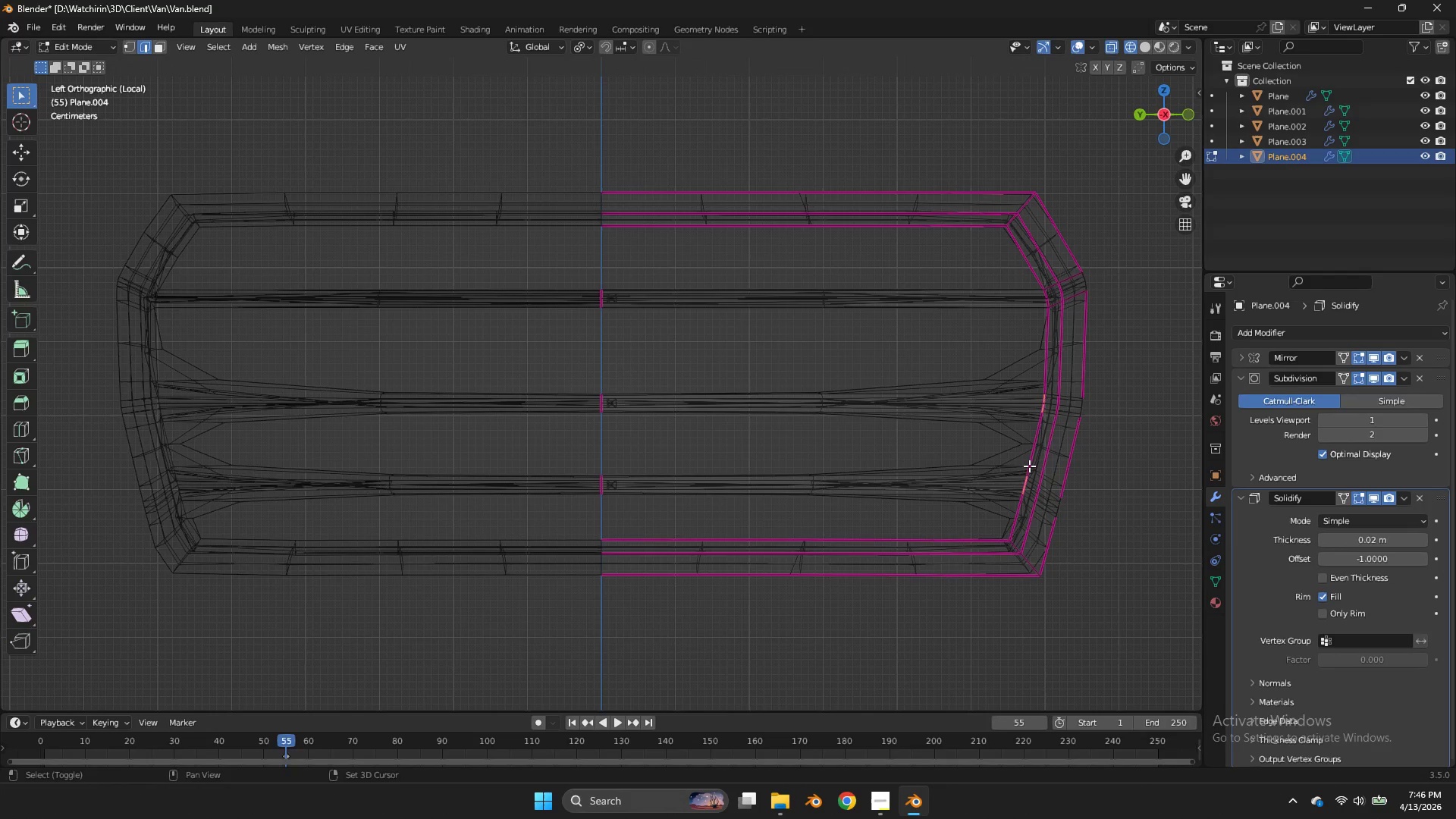 
hold_key(key=ShiftLeft, duration=1.12)
left_click_drag(start_coordinate=[1028, 466], to_coordinate=[1015, 501])
 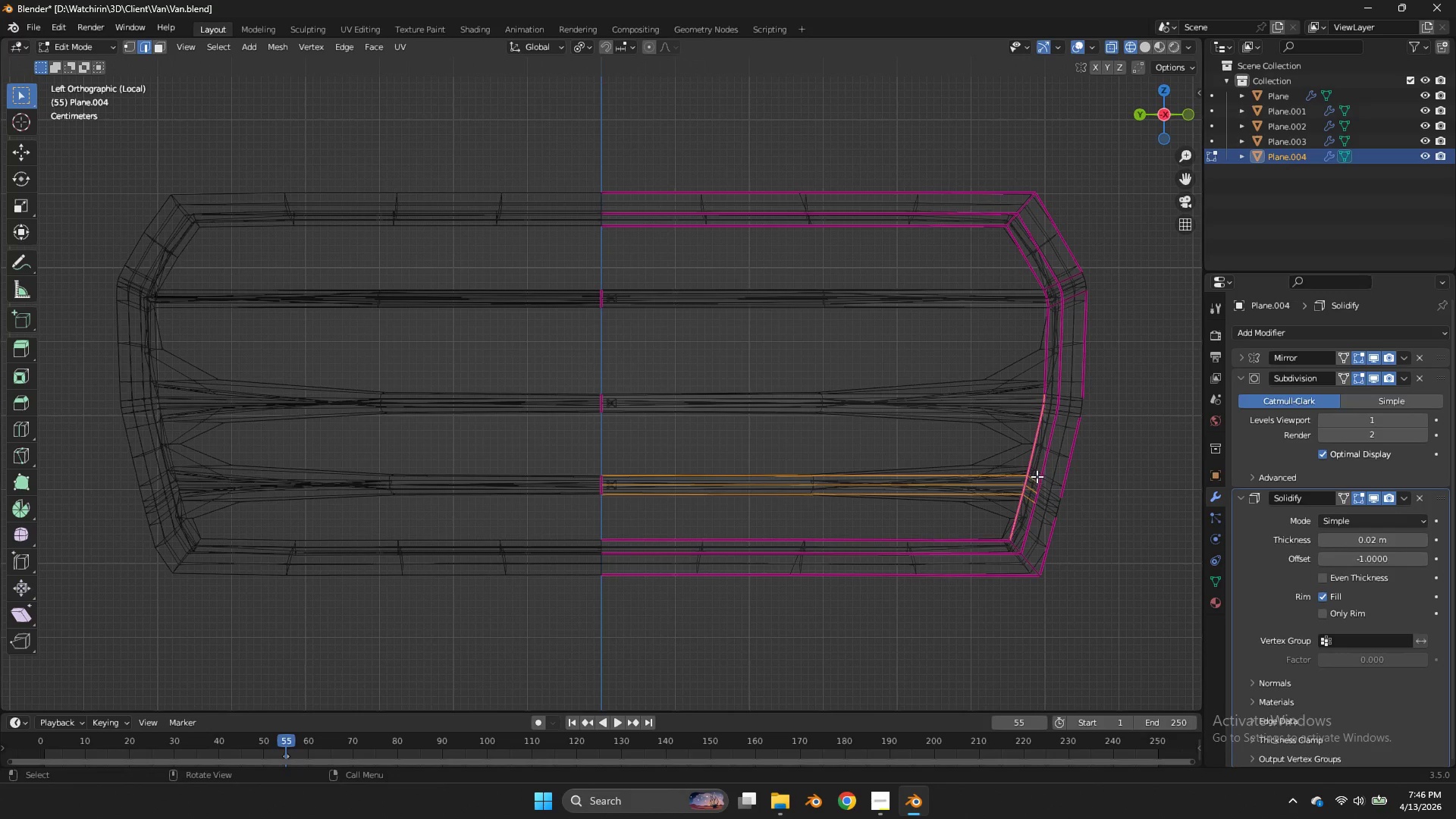 
key(Control+ControlLeft)
 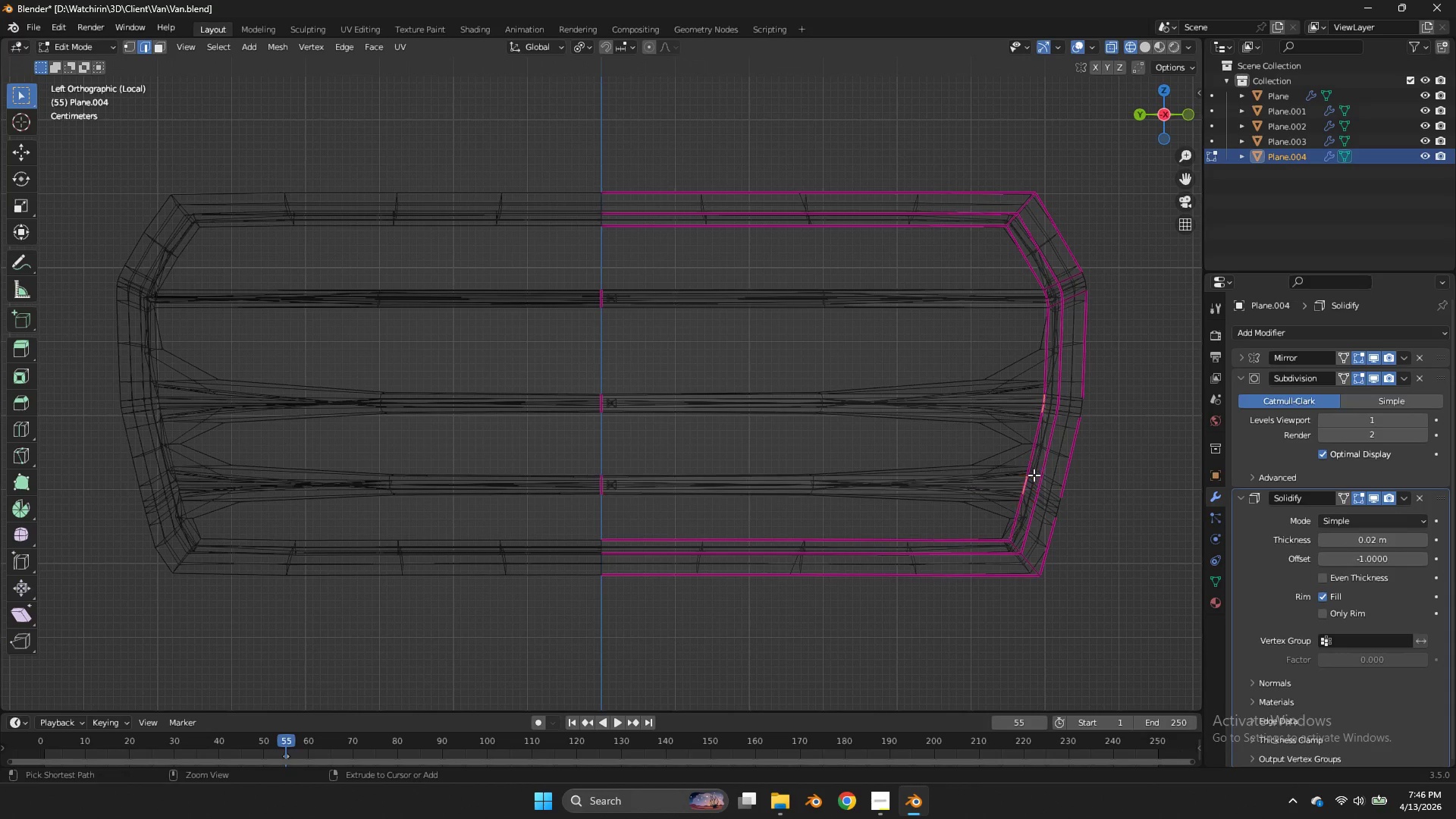 
key(Control+Z)
 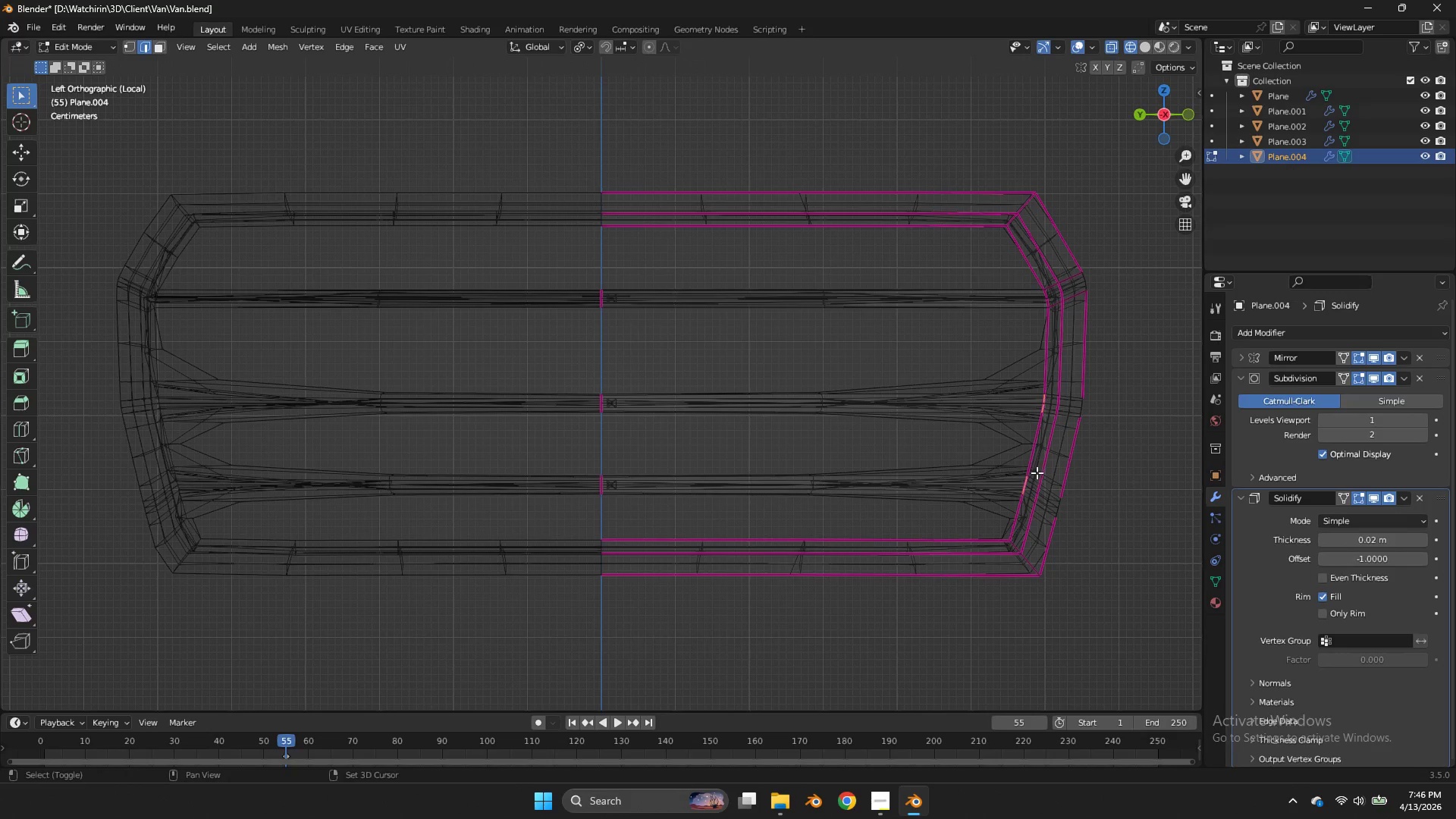 
type(Ez)
key(Tab)
key(Tab)
 